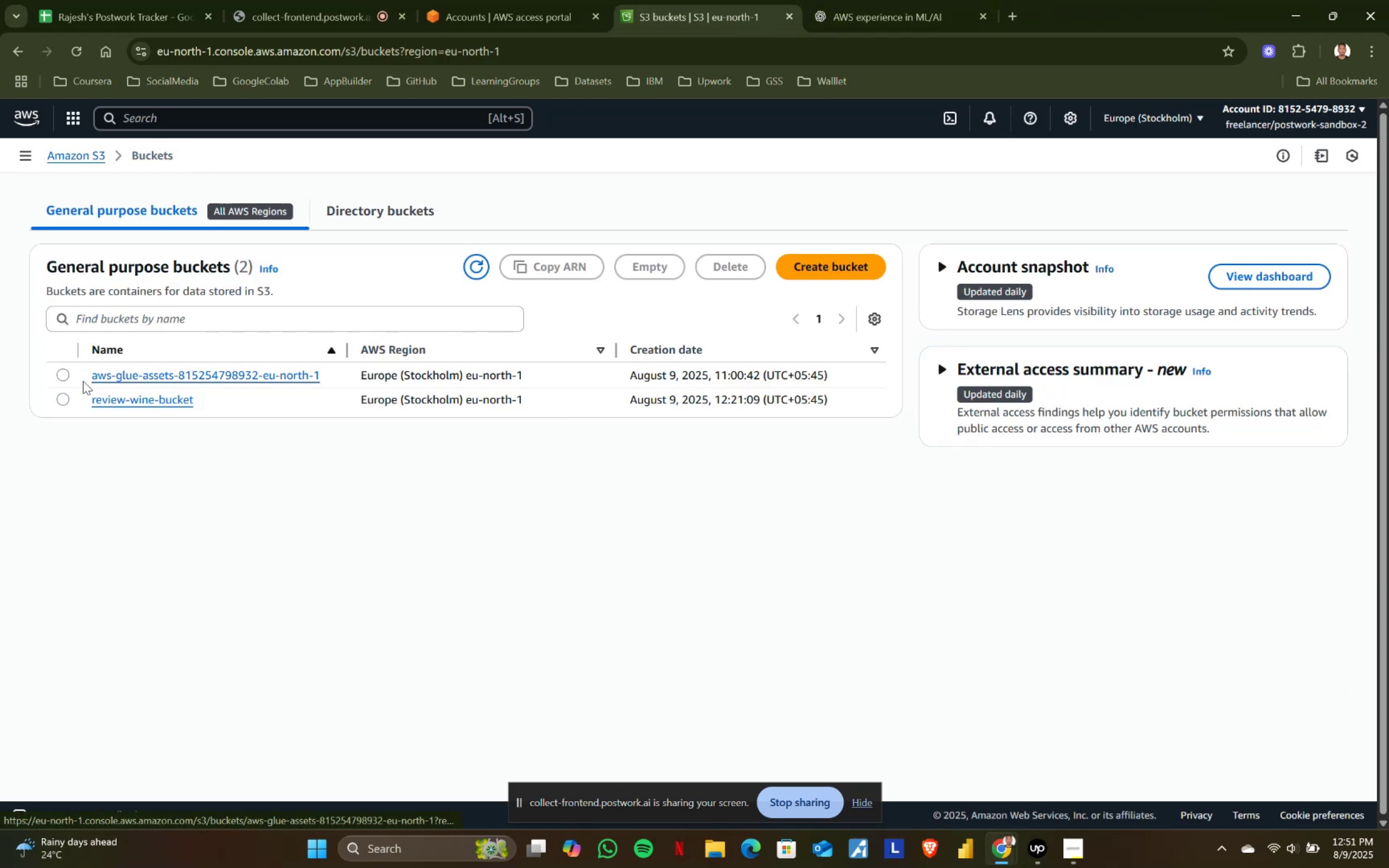 
left_click([61, 374])
 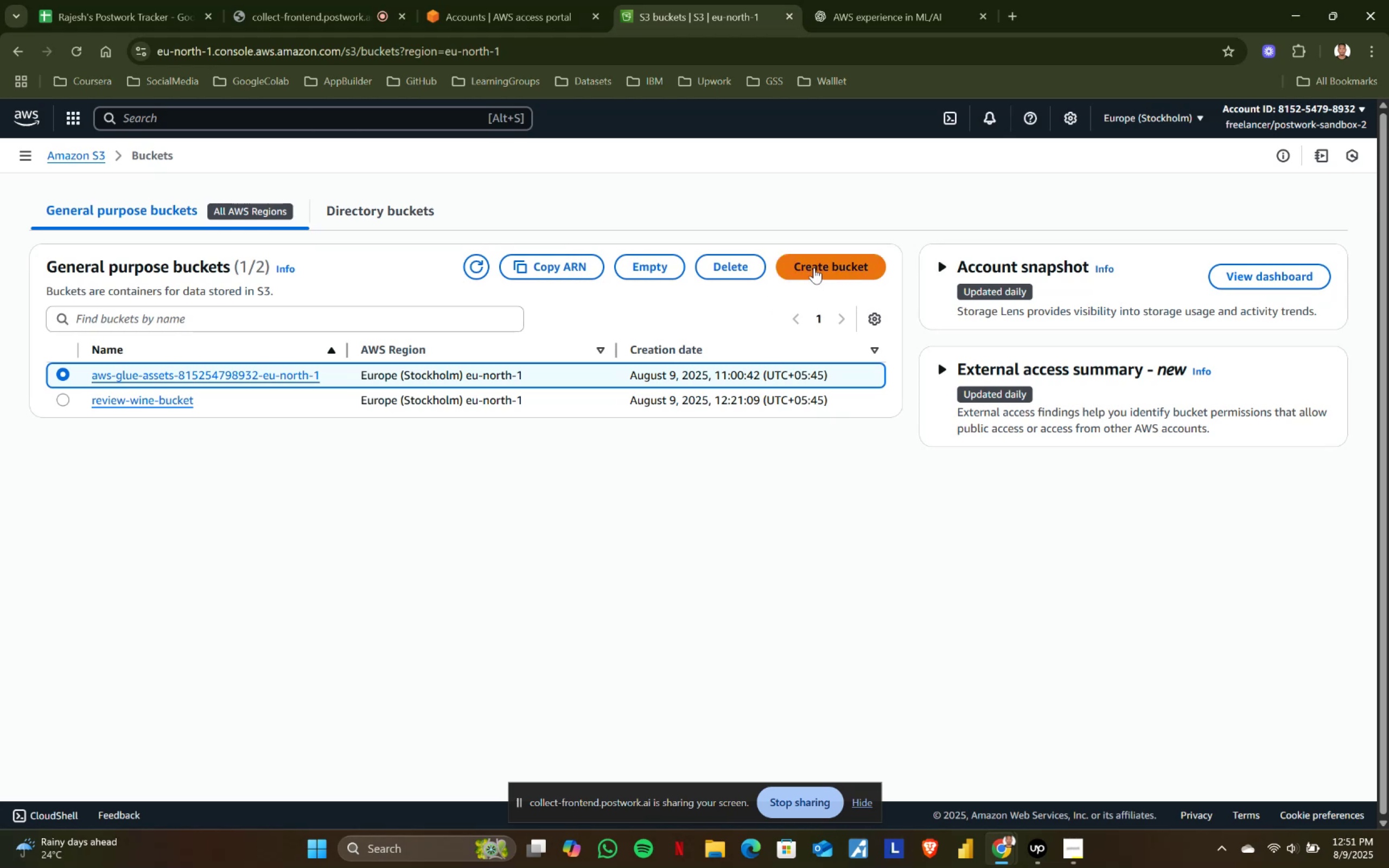 
left_click([735, 266])
 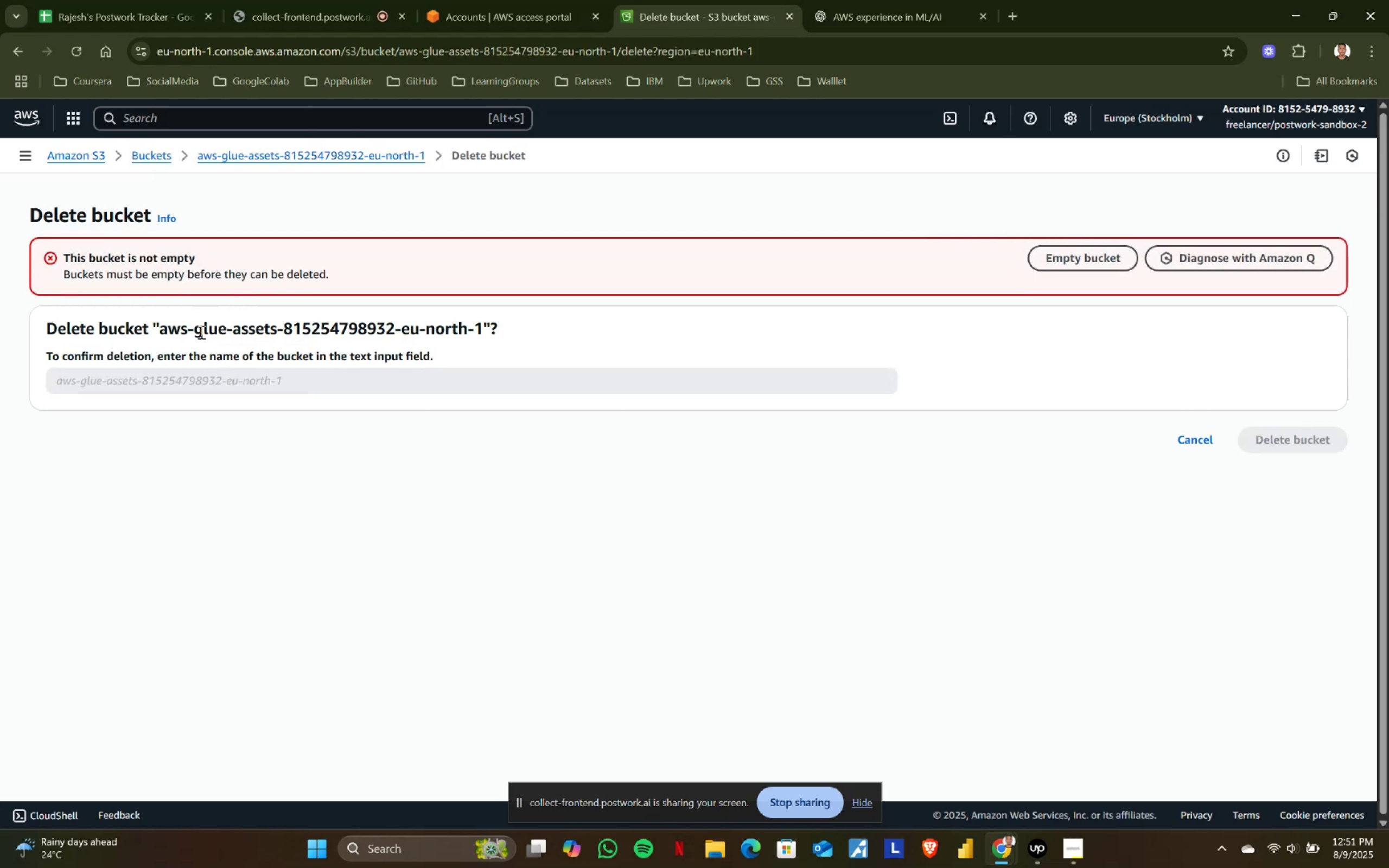 
left_click([1068, 250])
 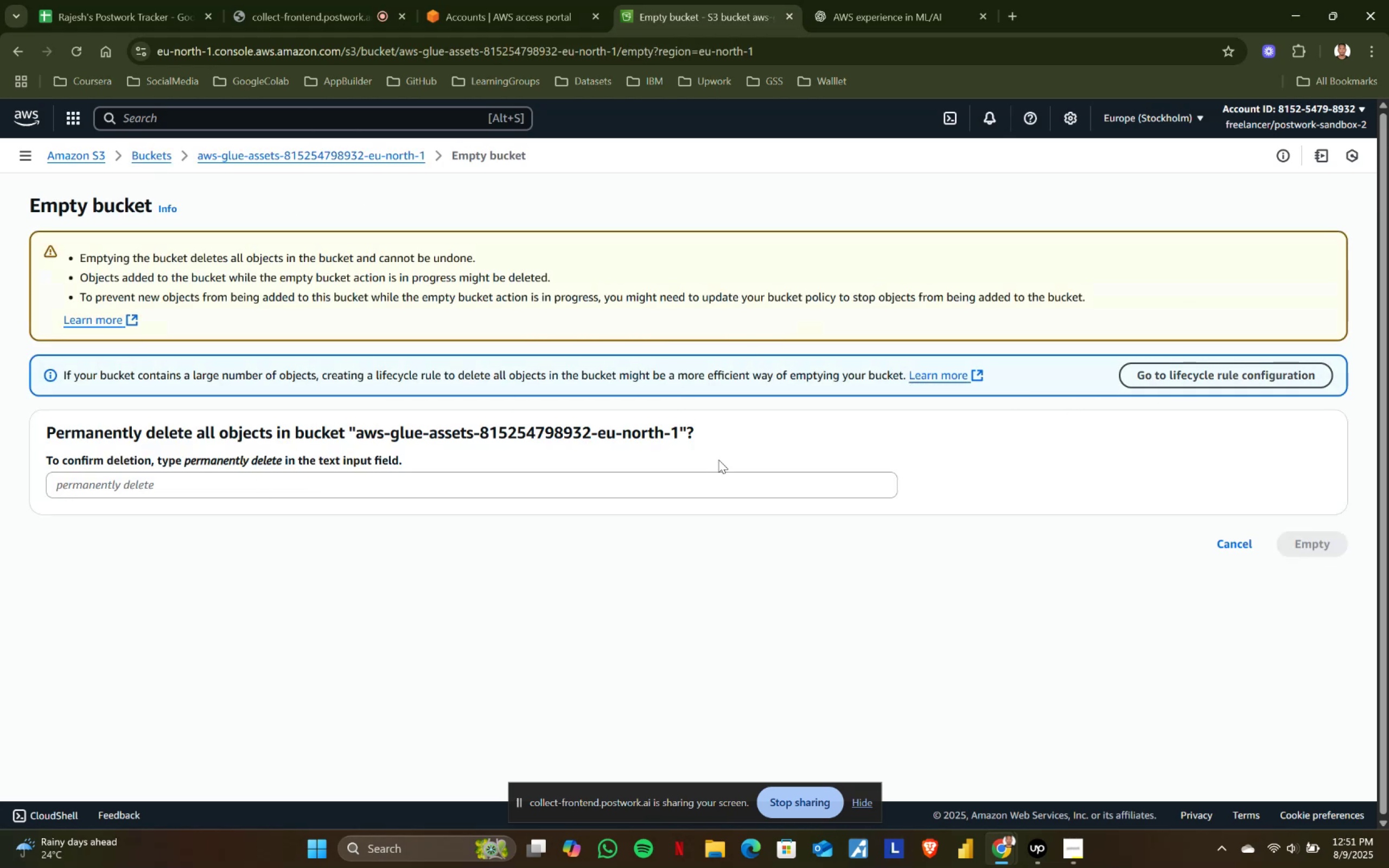 
wait(5.46)
 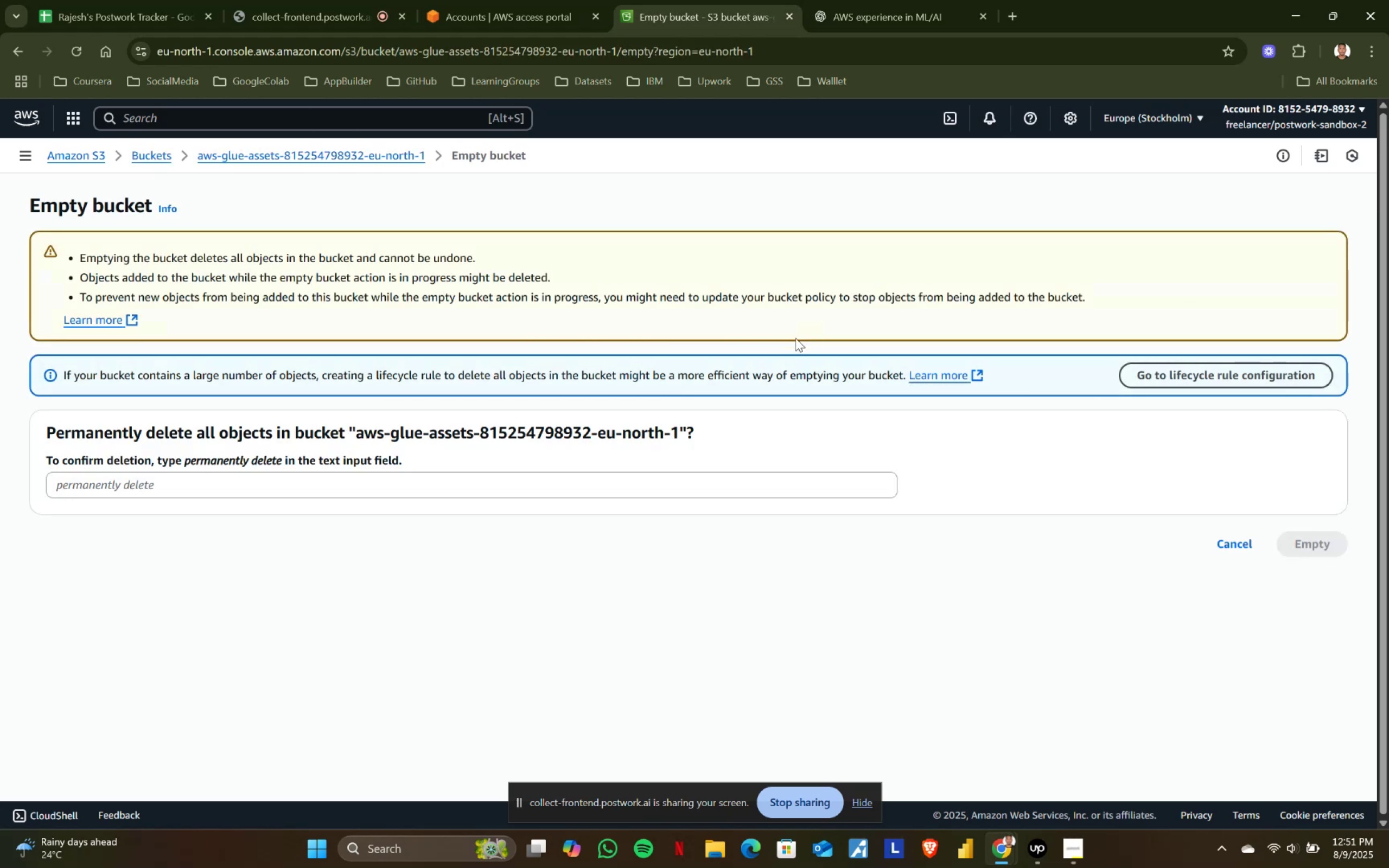 
left_click_drag(start_coordinate=[58, 368], to_coordinate=[353, 372])
 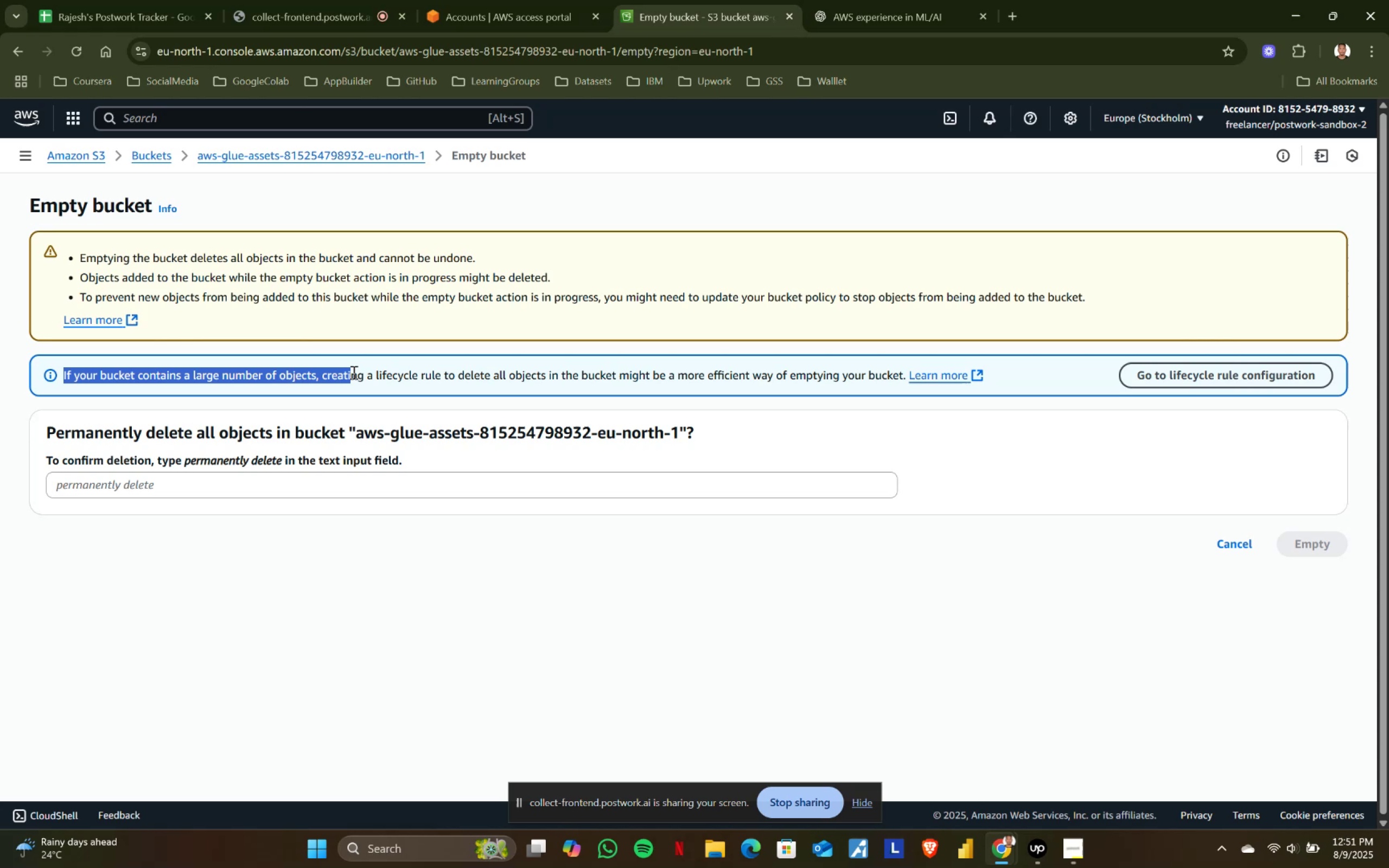 
left_click([353, 372])
 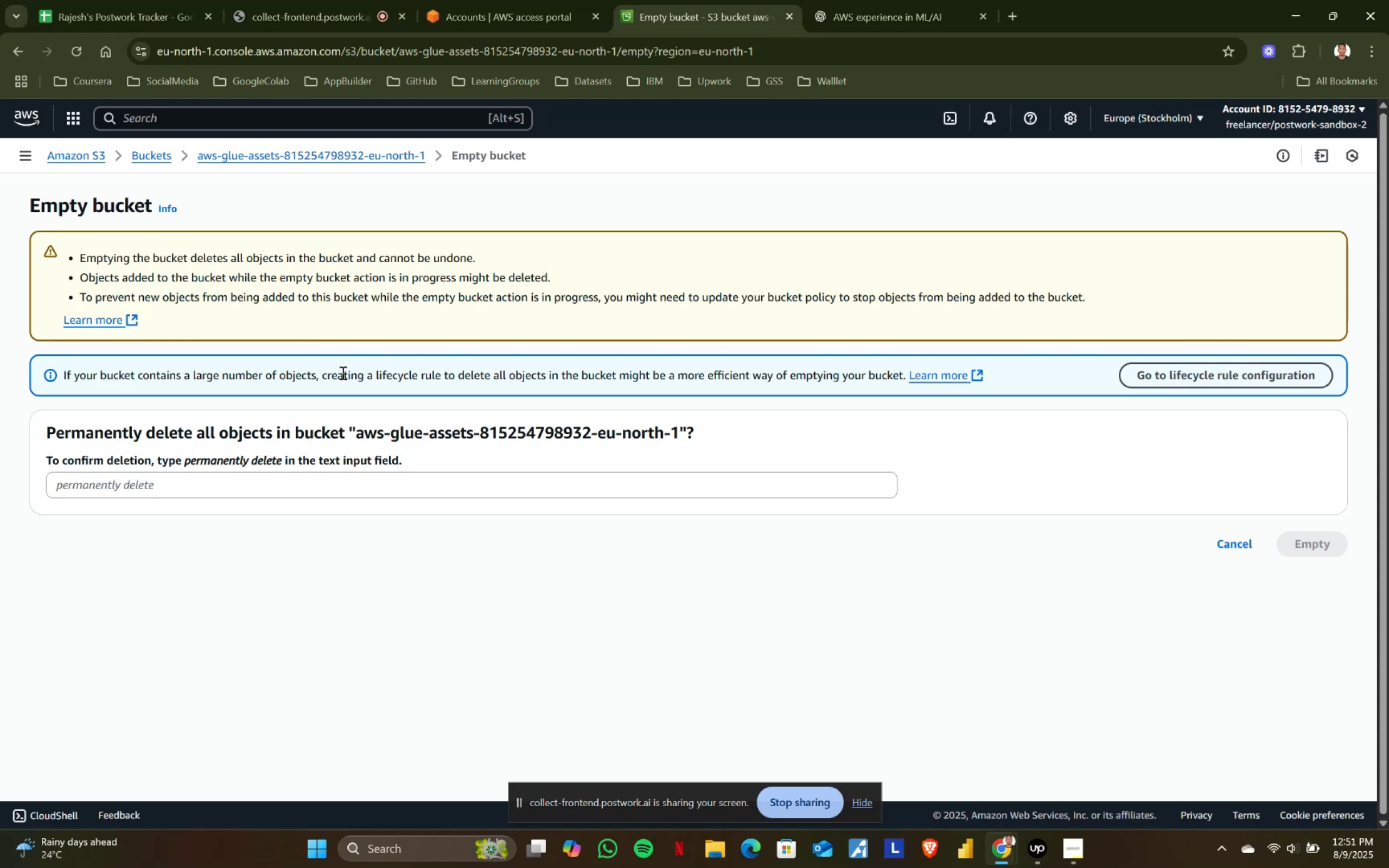 
left_click_drag(start_coordinate=[315, 373], to_coordinate=[606, 373])
 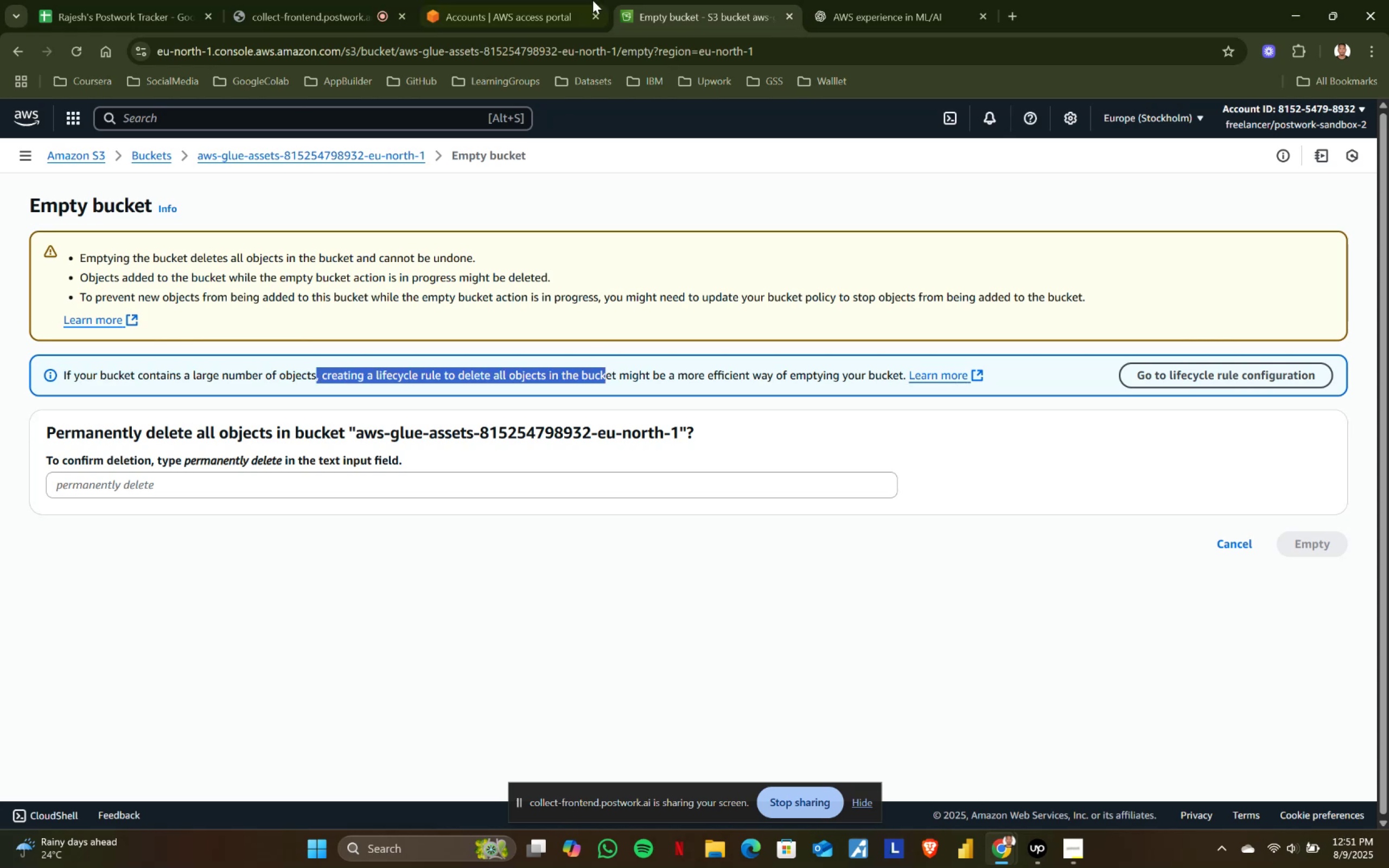 
triple_click([577, 0])
 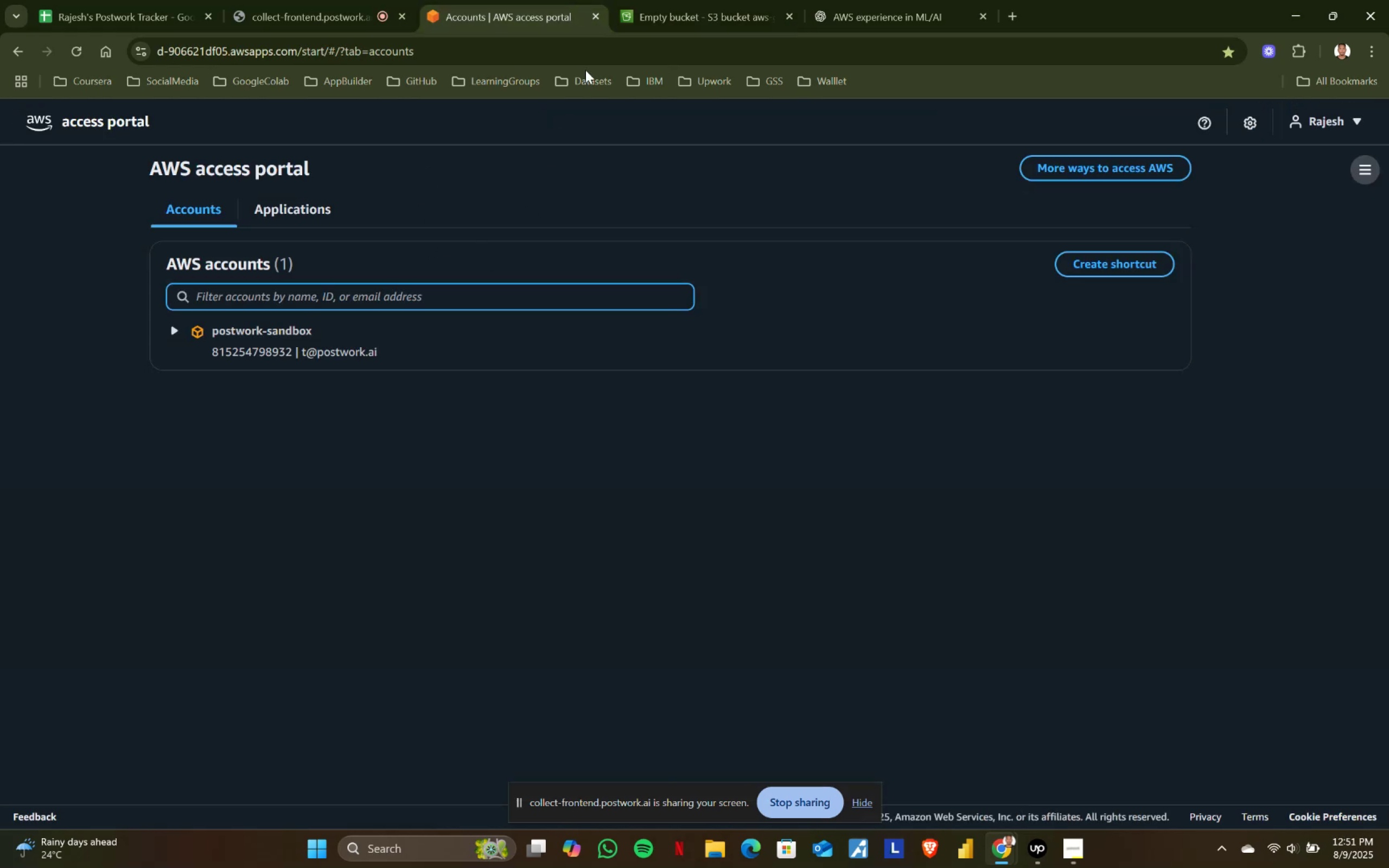 
left_click([729, 0])
 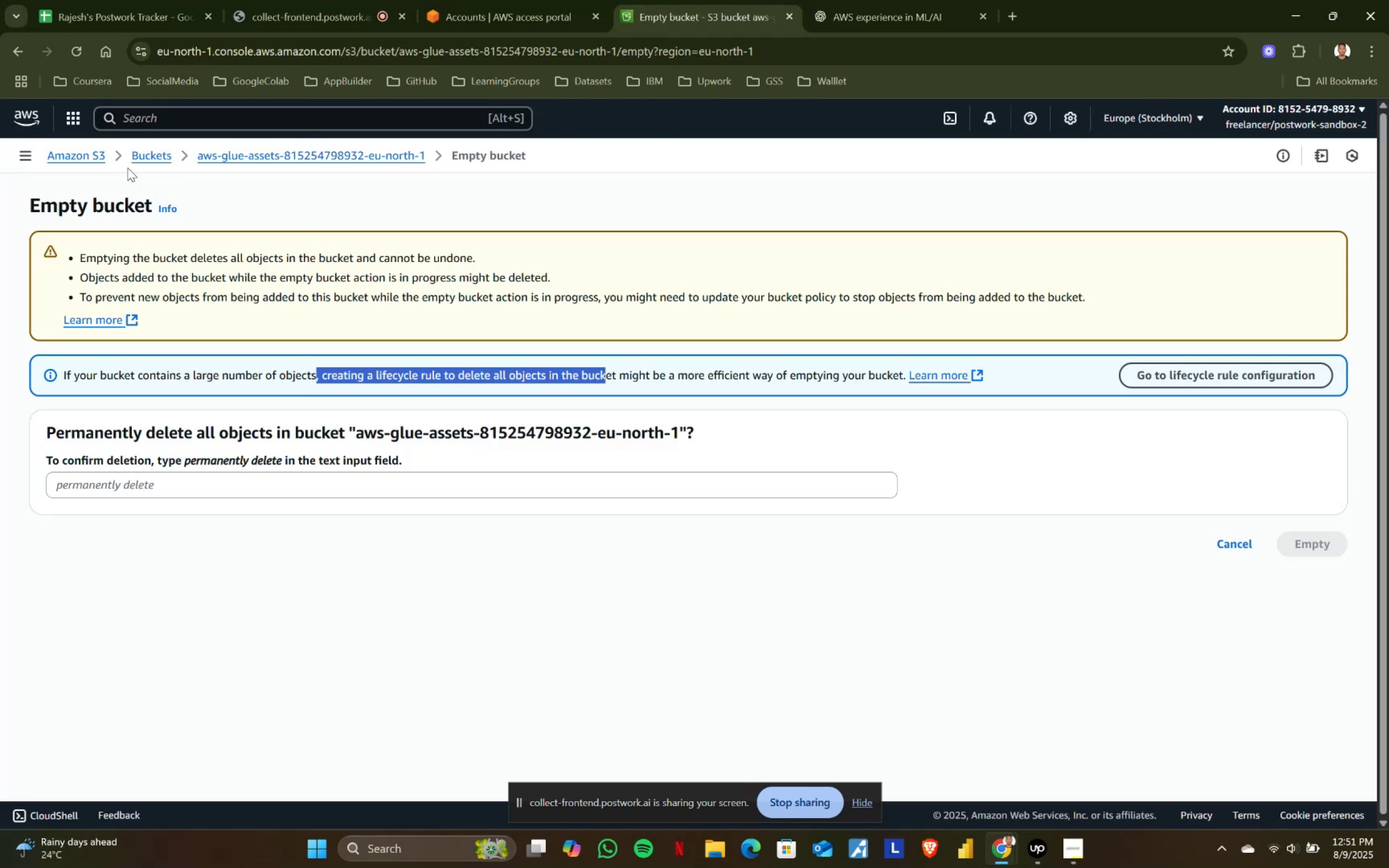 
left_click([154, 160])
 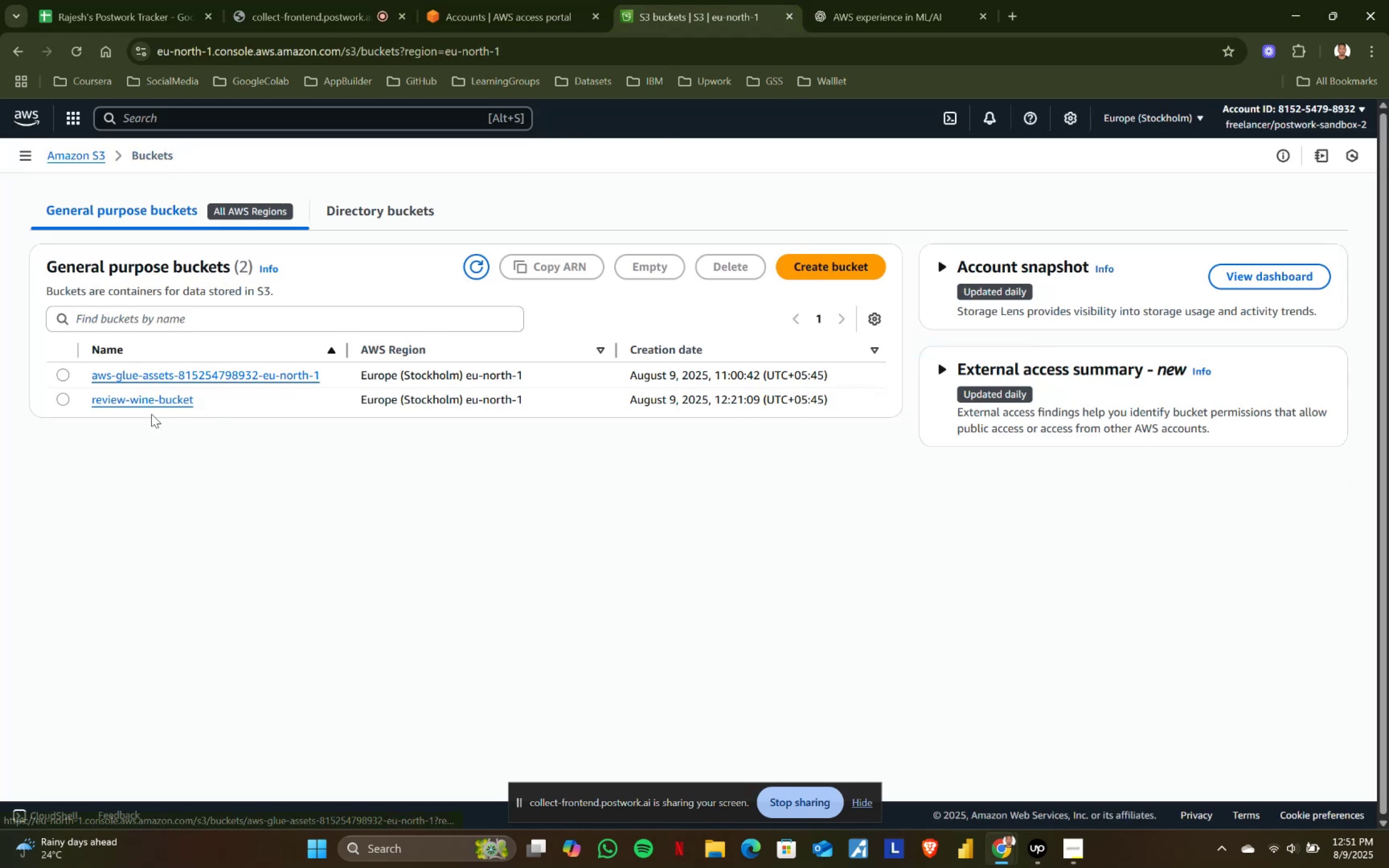 
left_click([142, 402])
 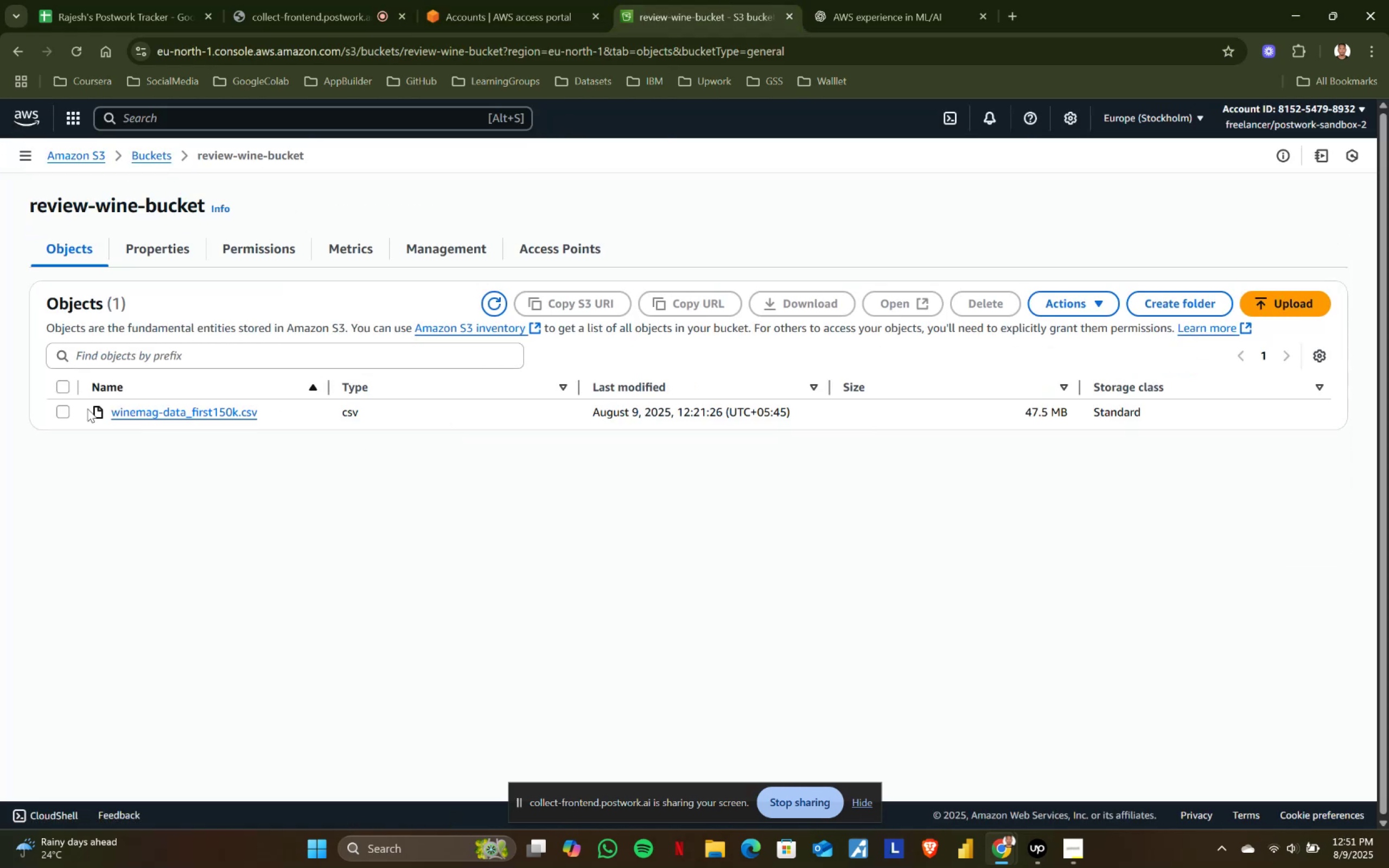 
left_click([58, 413])
 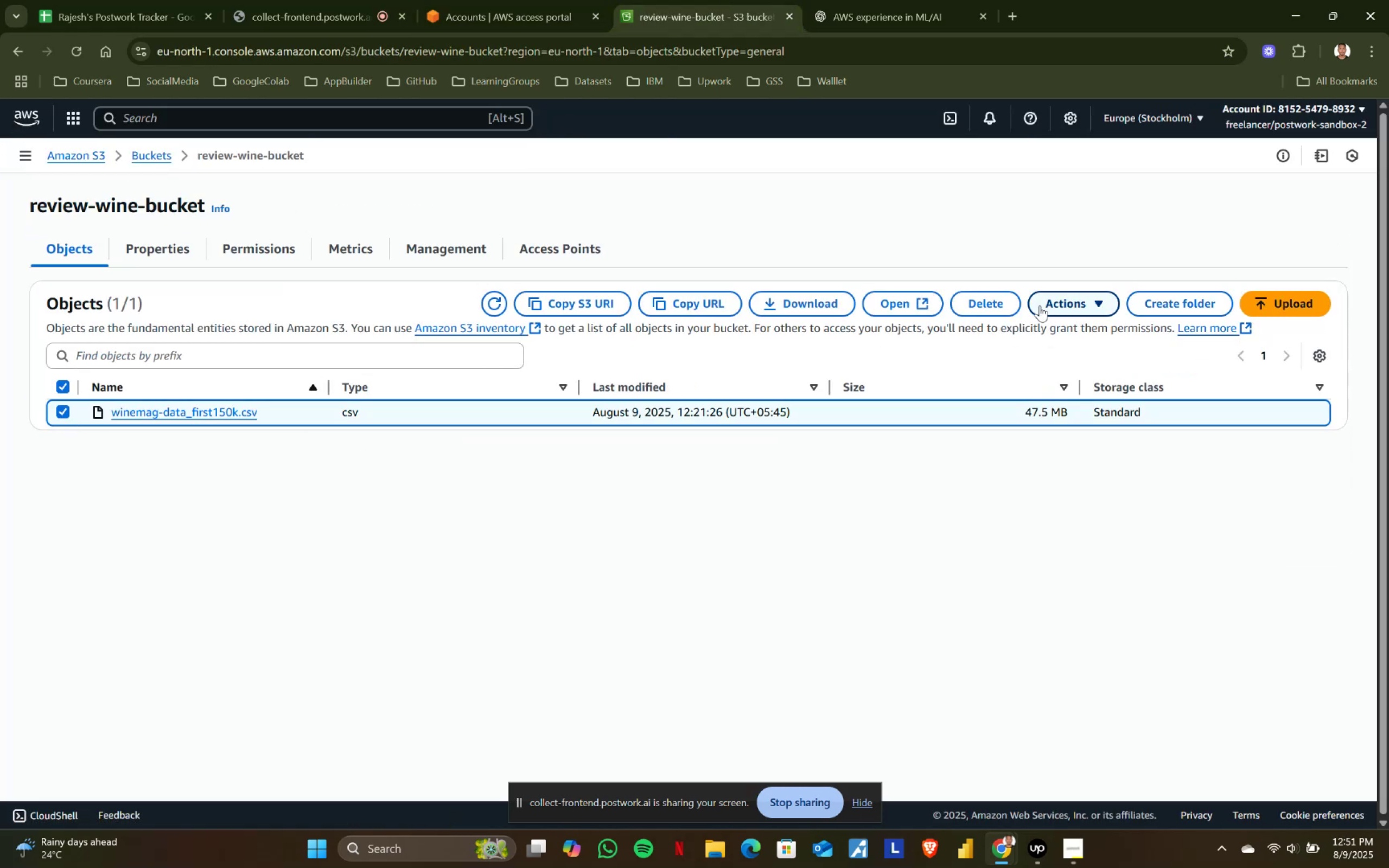 
left_click([986, 301])
 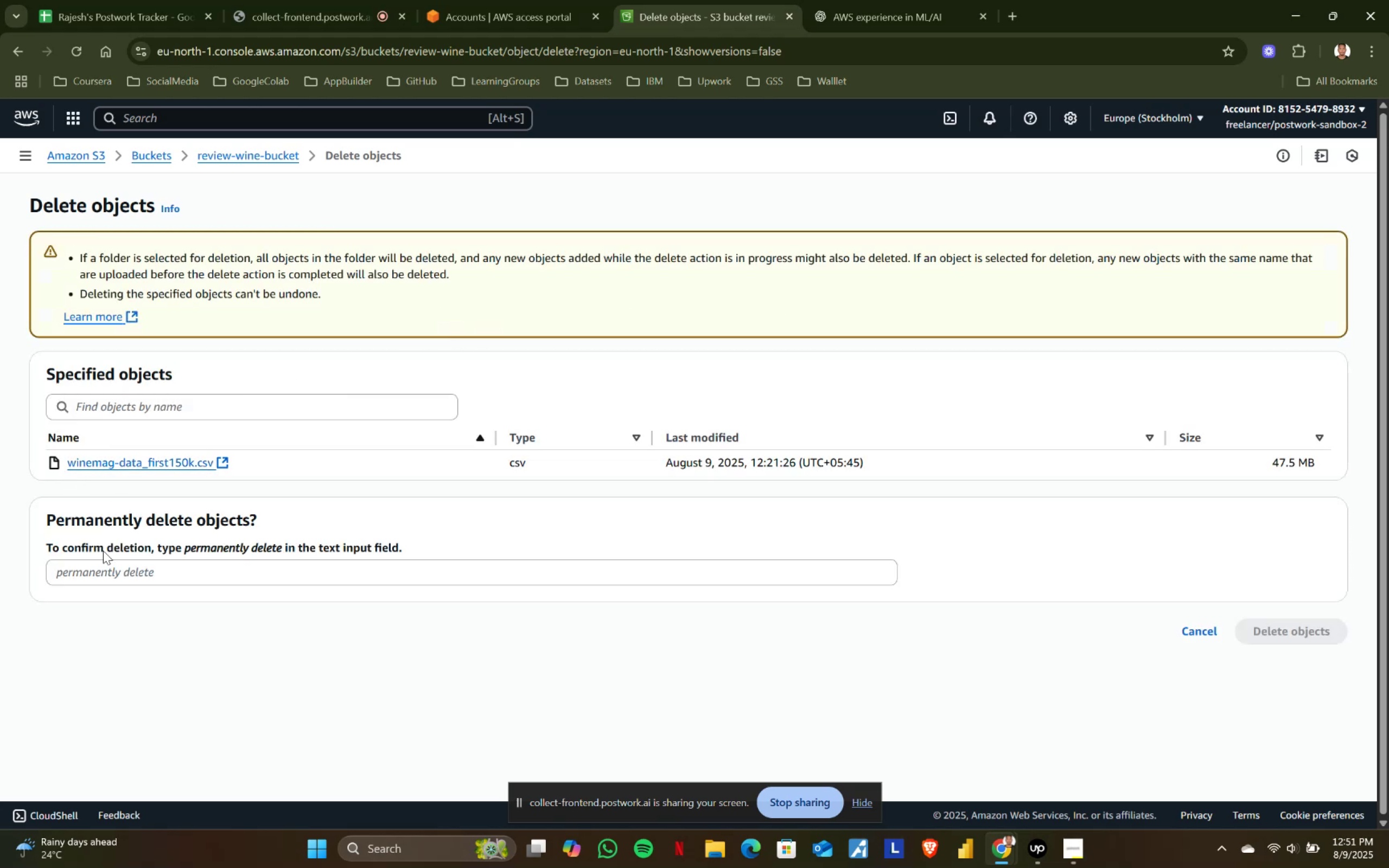 
left_click([118, 571])
 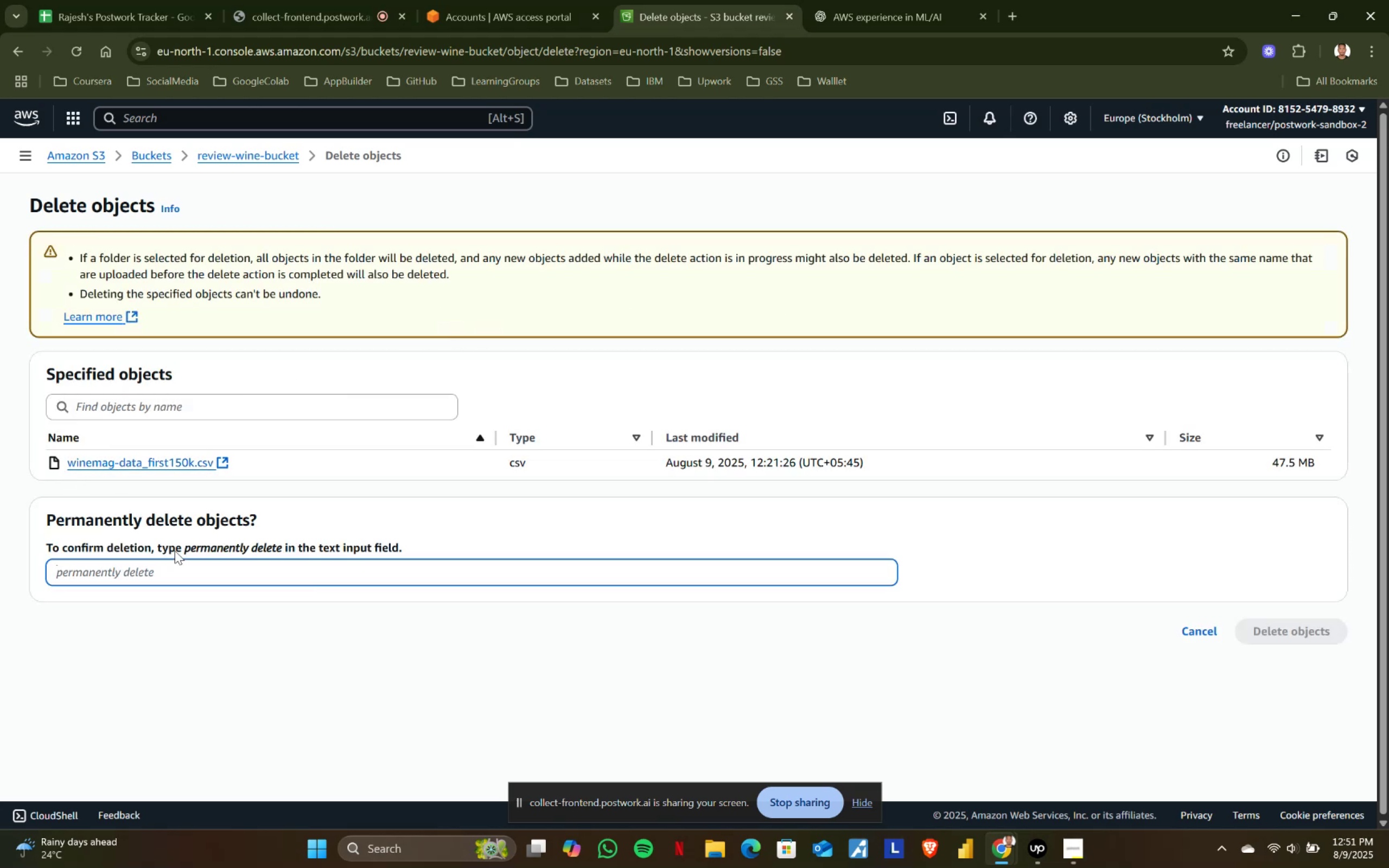 
left_click_drag(start_coordinate=[182, 543], to_coordinate=[282, 542])
 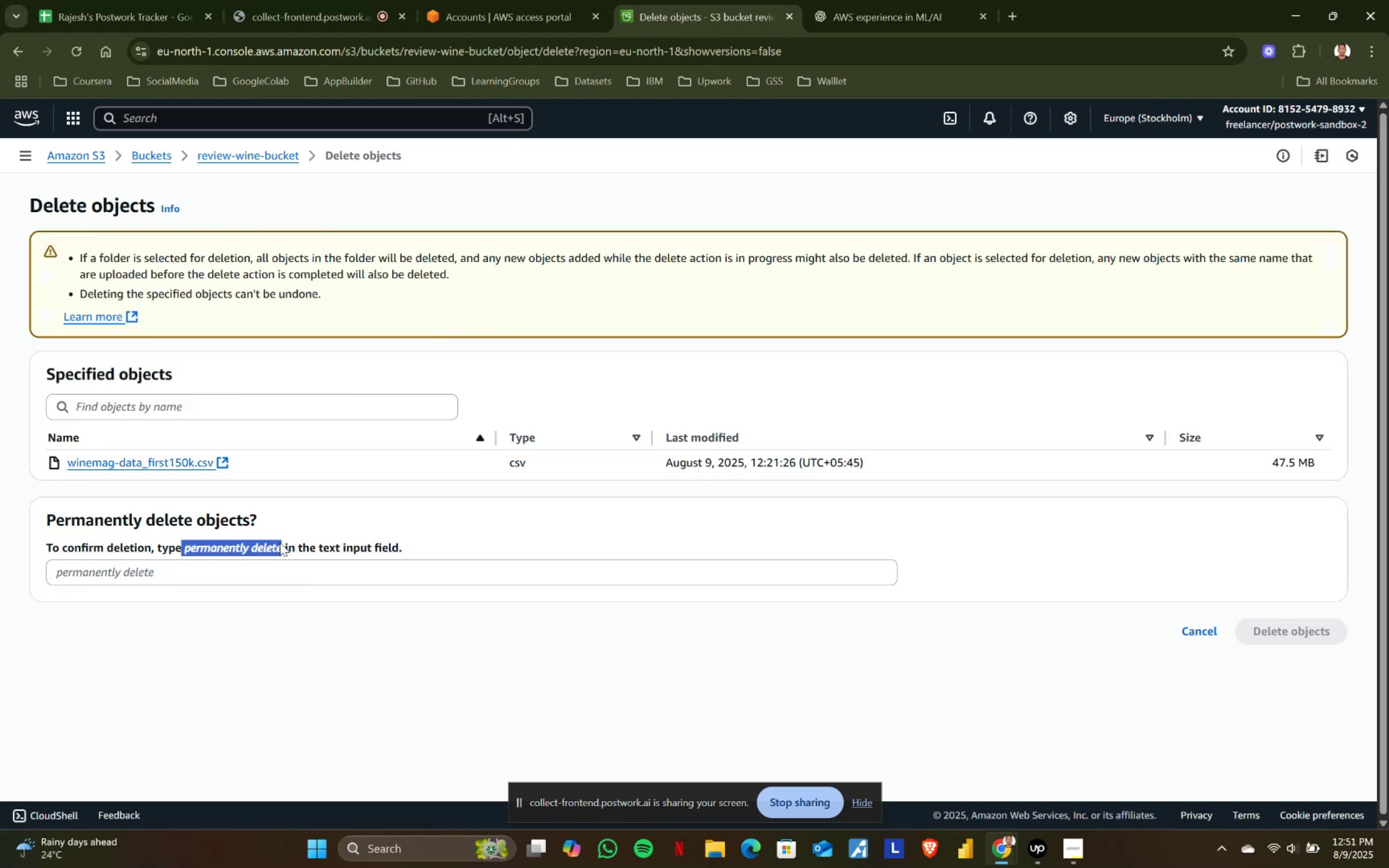 
key(Control+ControlLeft)
 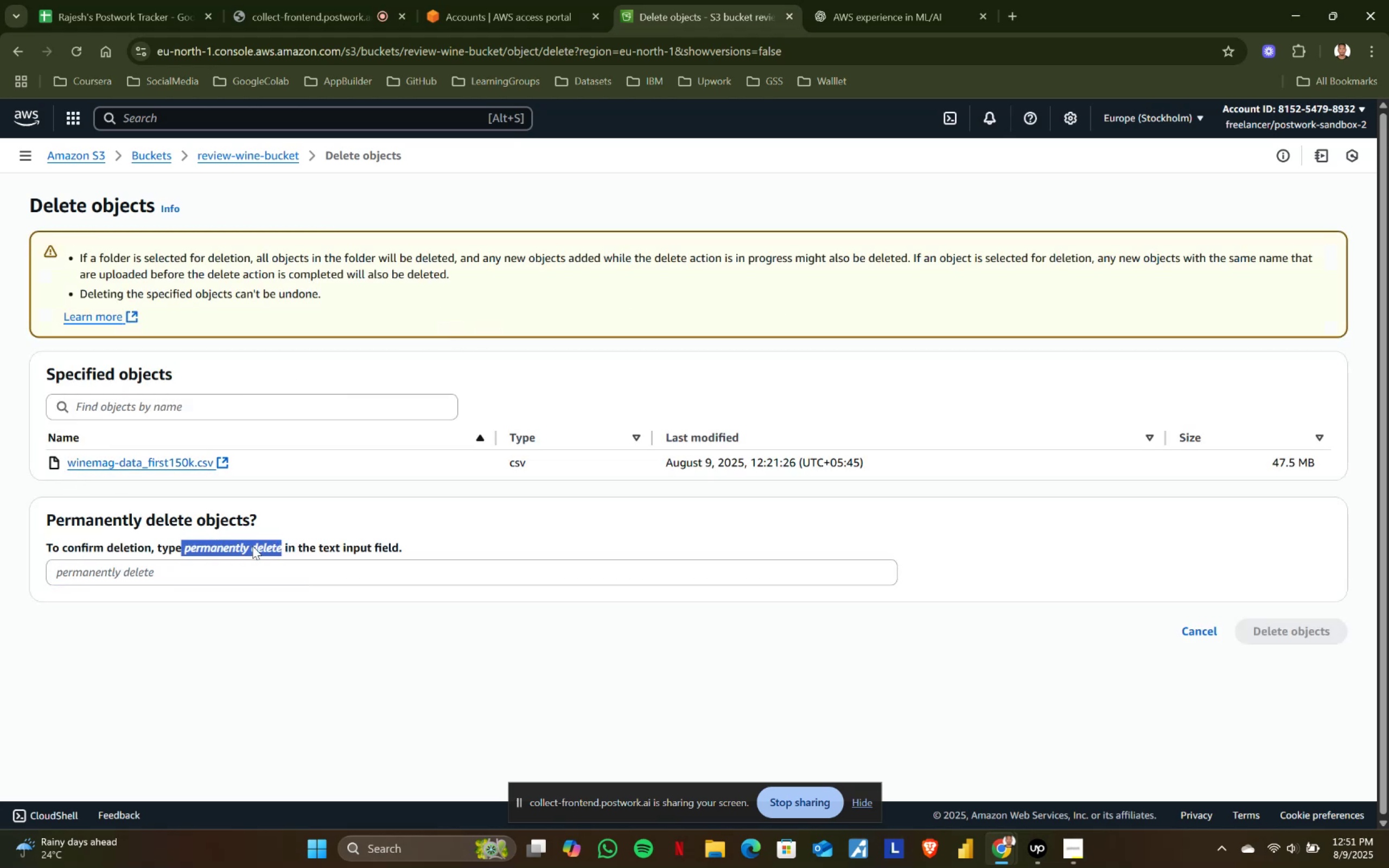 
key(Control+C)
 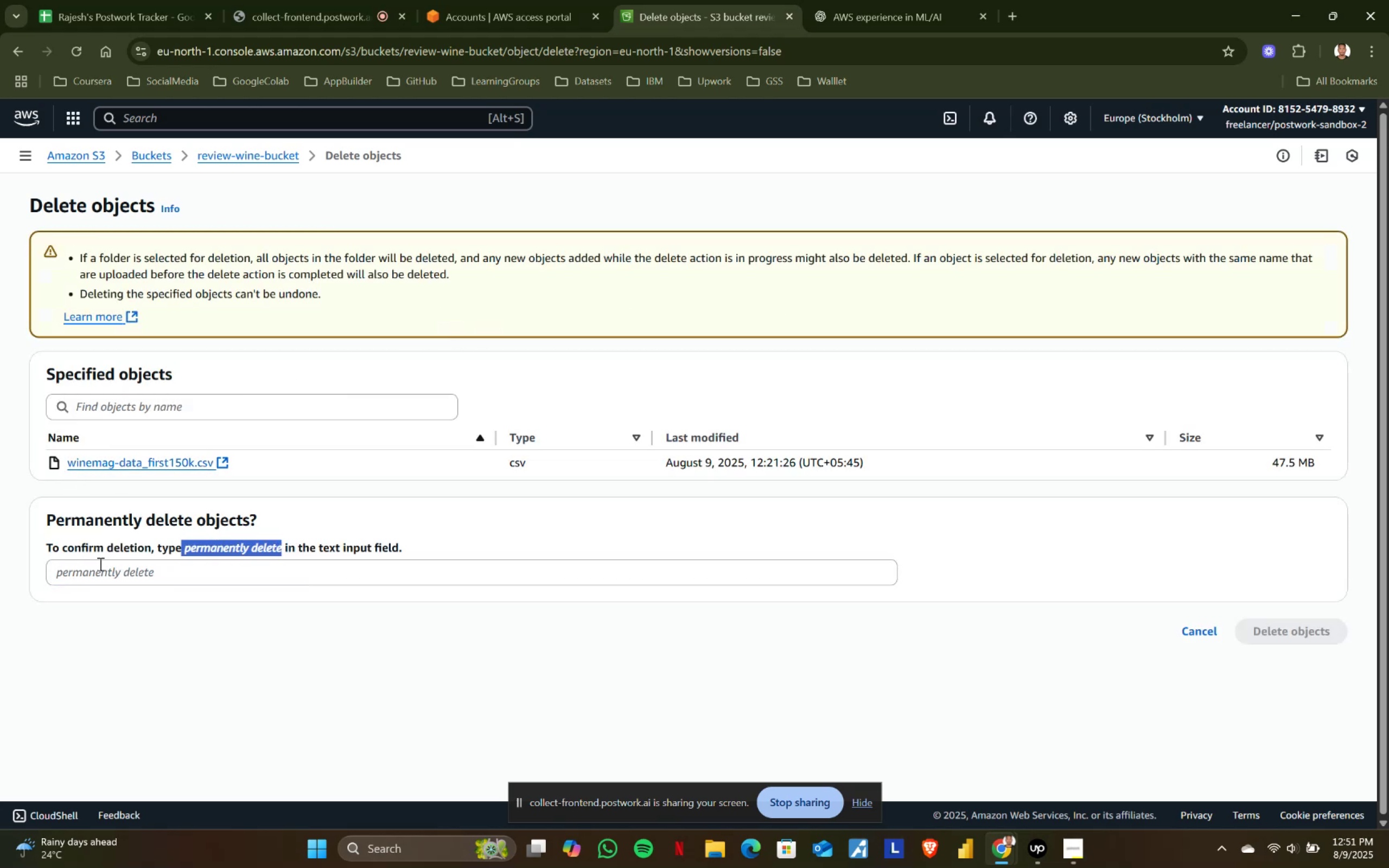 
left_click([92, 571])
 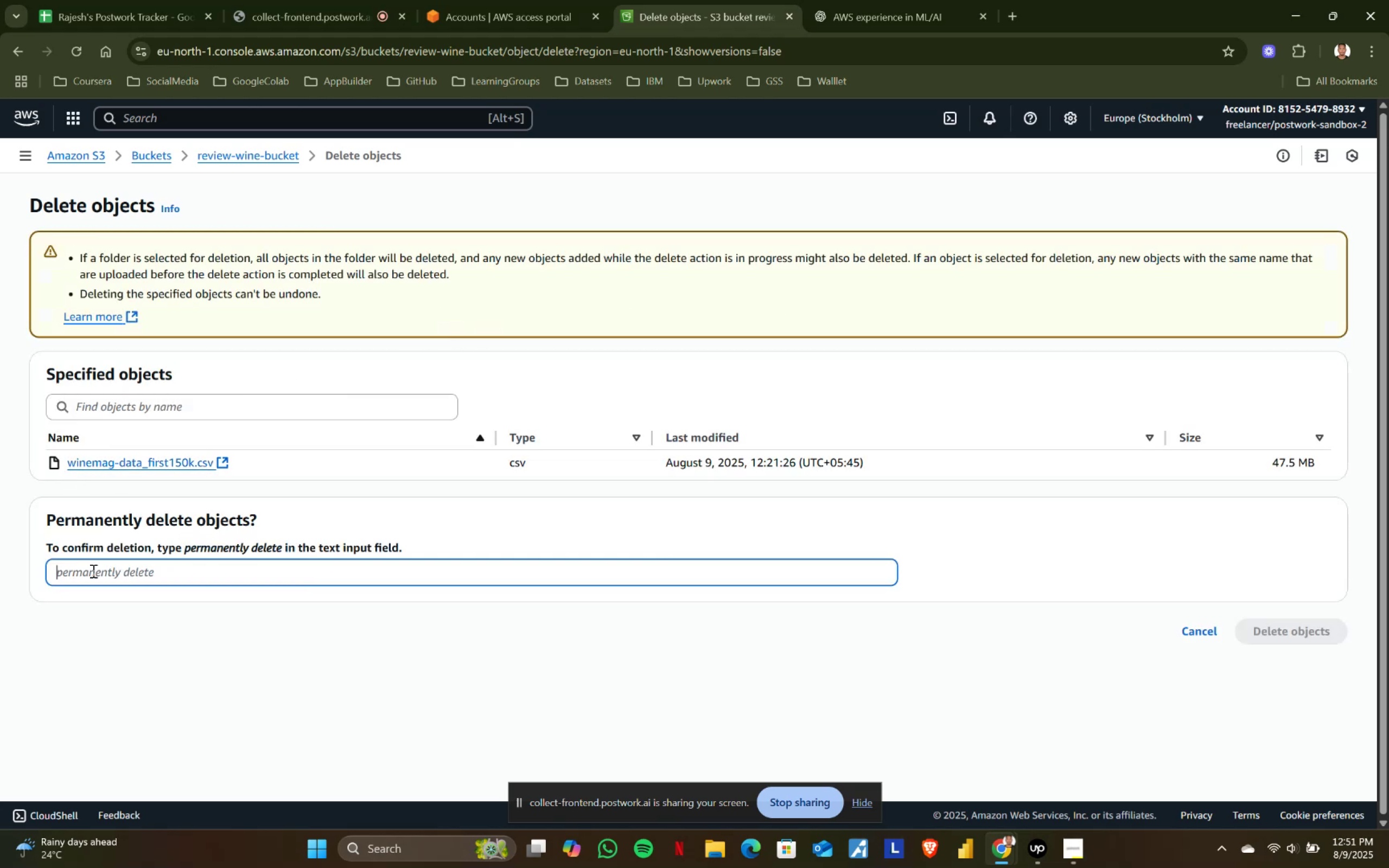 
key(Control+ControlLeft)
 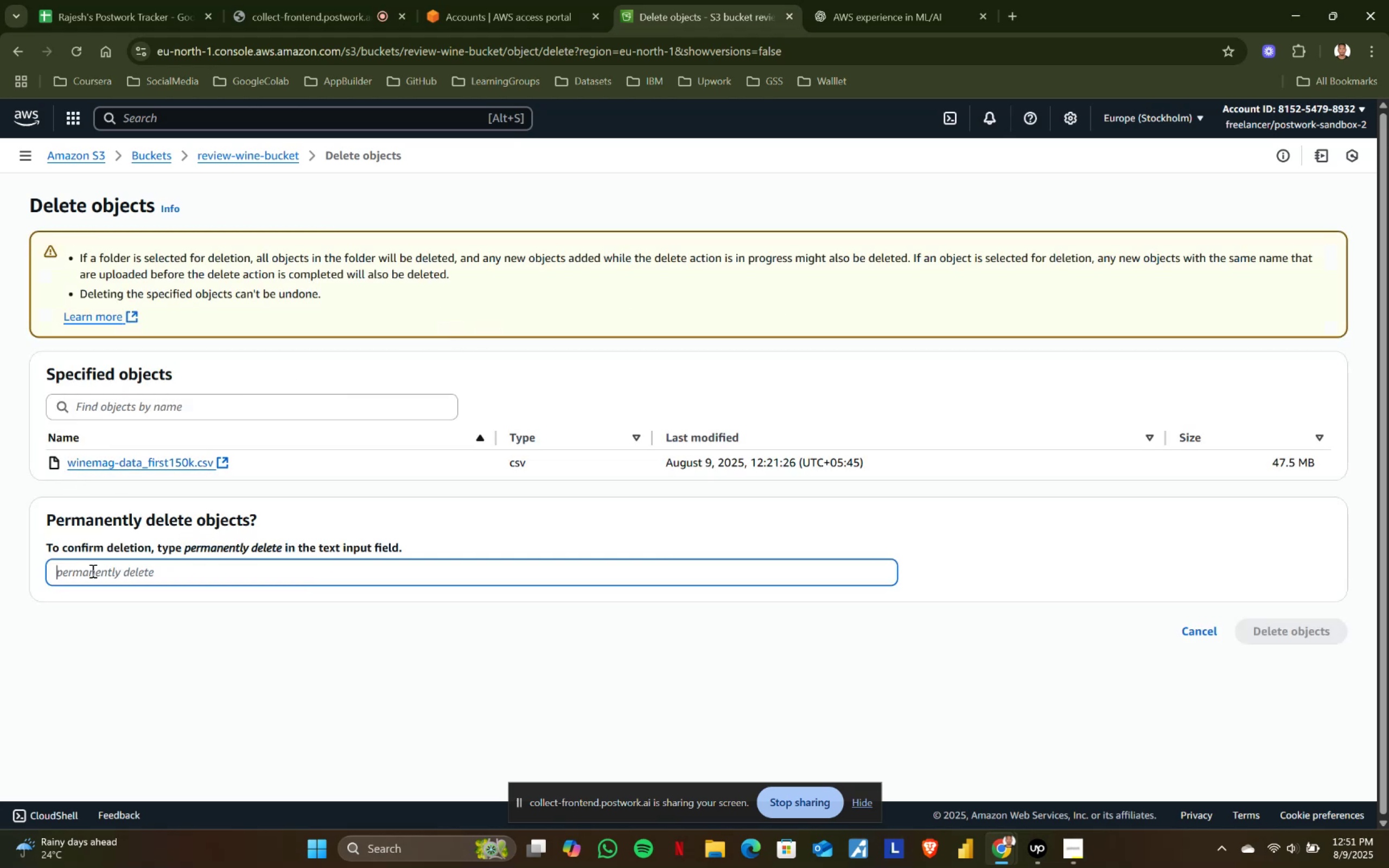 
key(Control+V)
 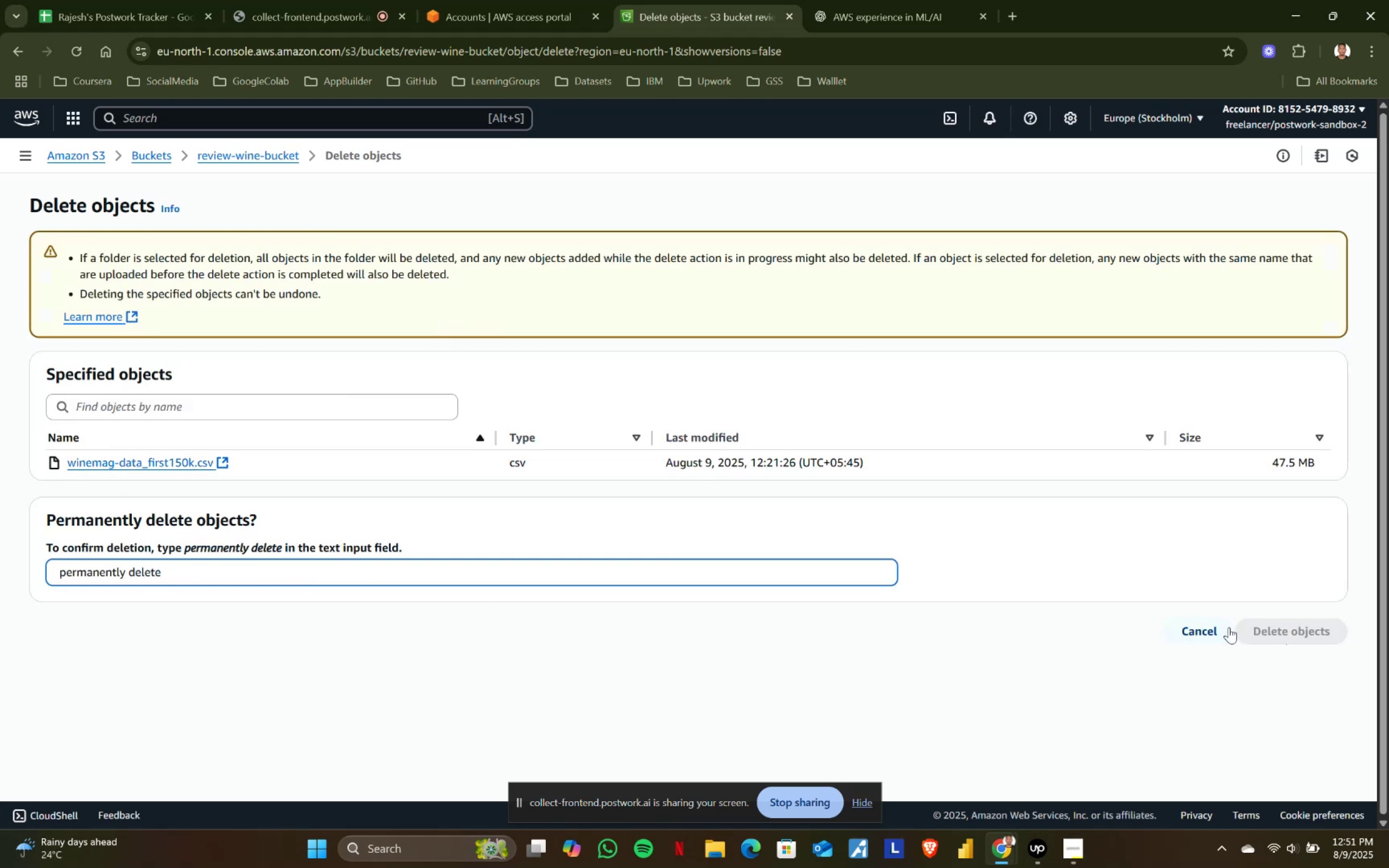 
left_click([506, 658])
 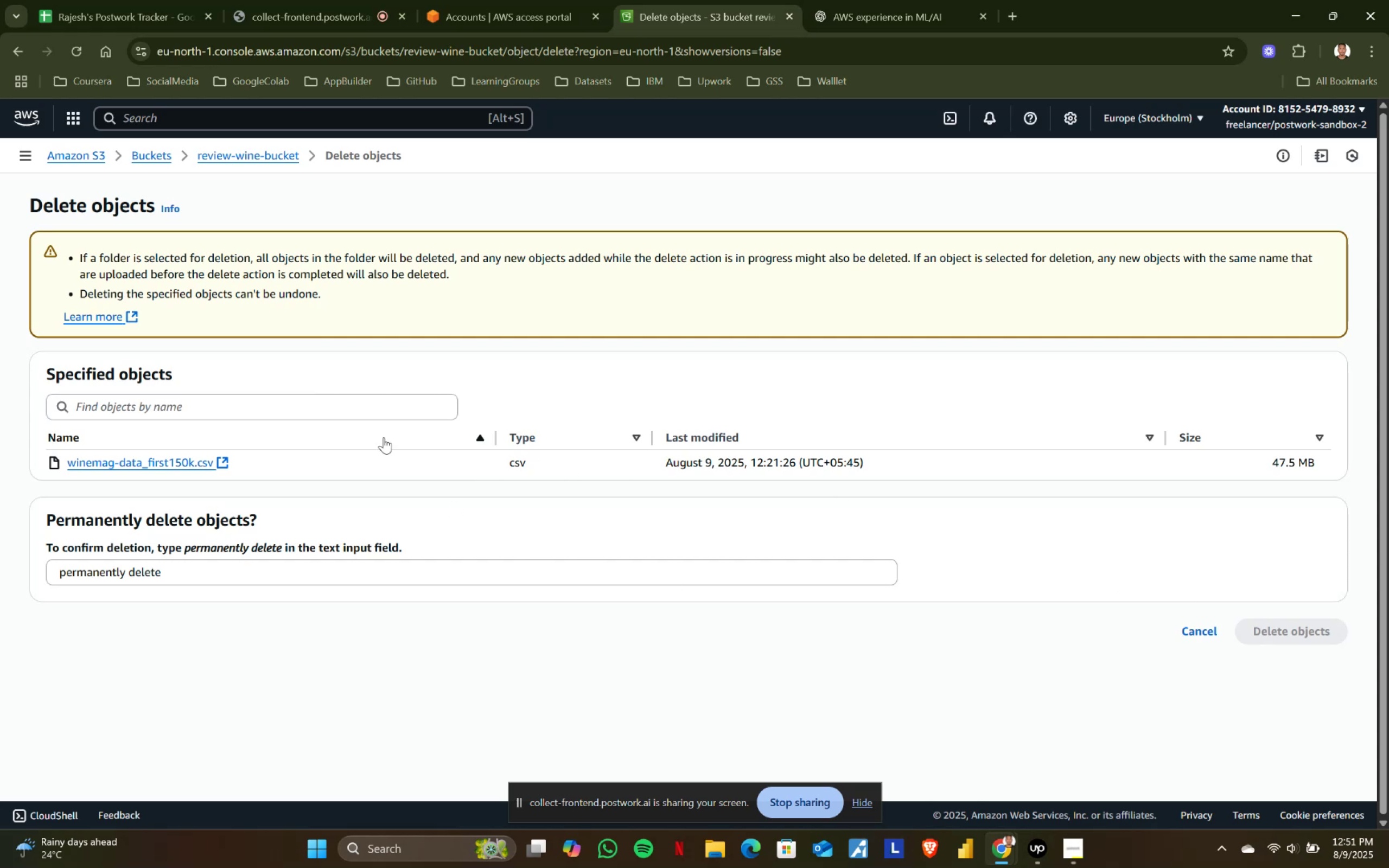 
left_click_drag(start_coordinate=[78, 256], to_coordinate=[388, 301])
 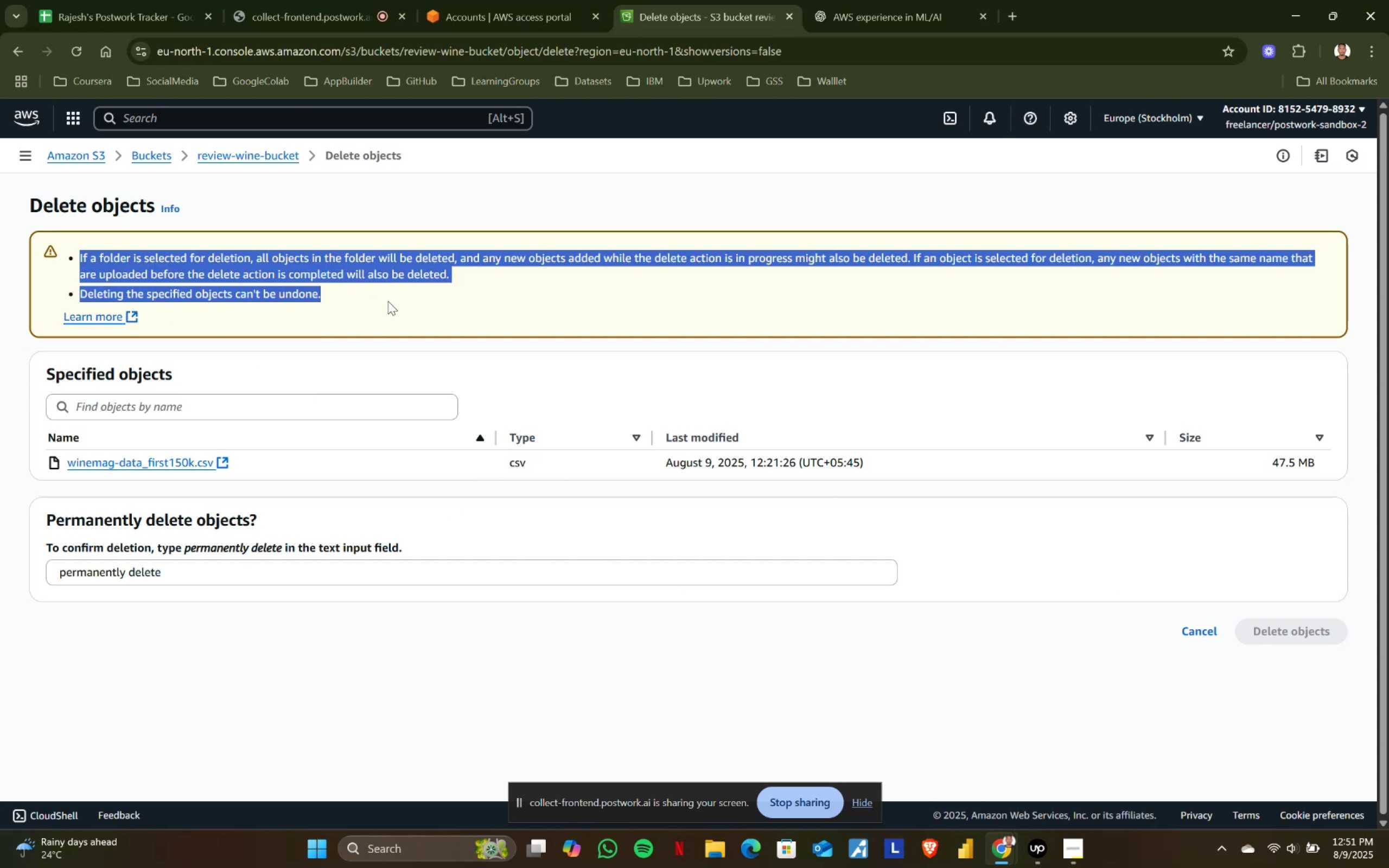 
left_click([388, 301])
 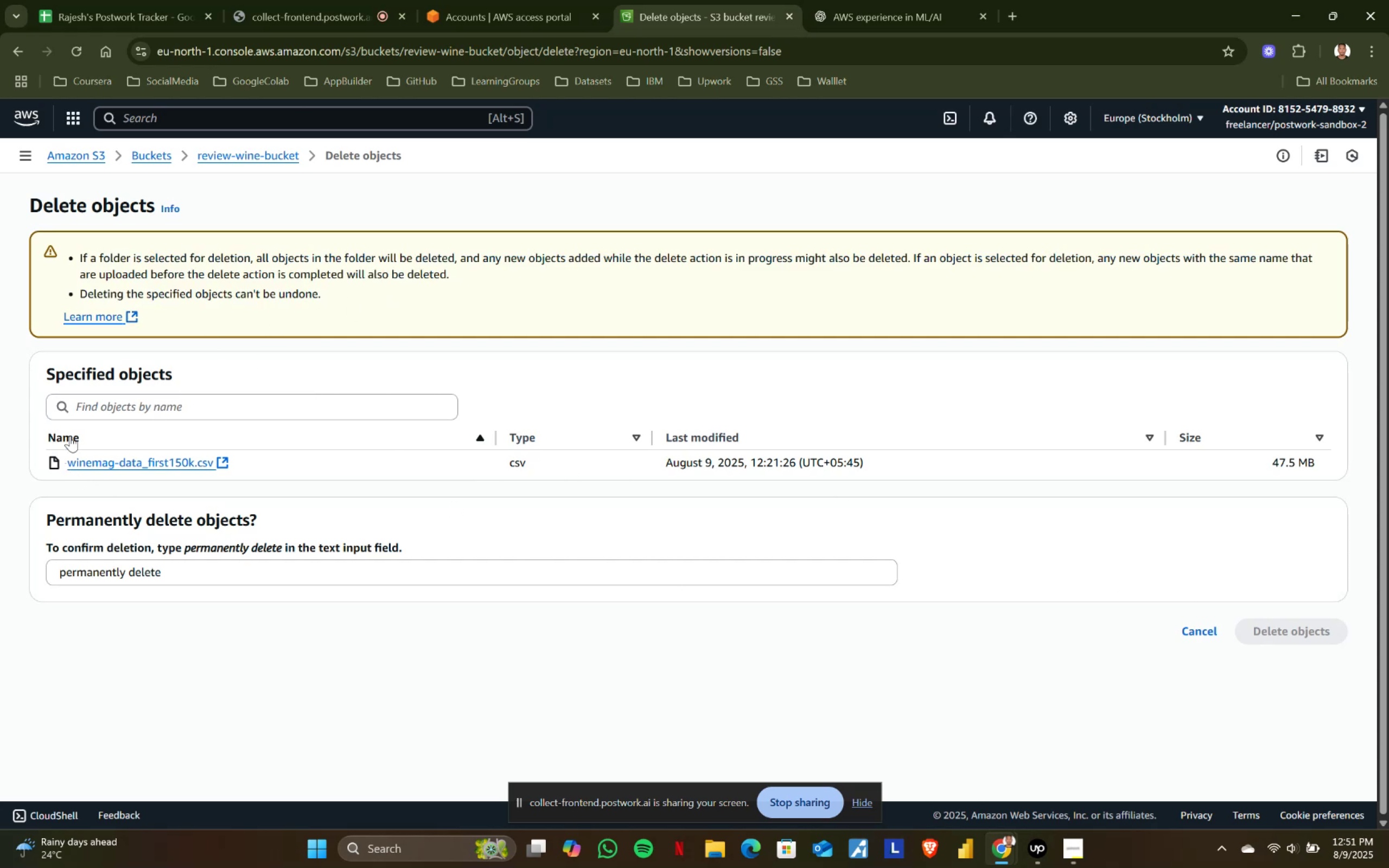 
left_click_drag(start_coordinate=[257, 253], to_coordinate=[463, 304])
 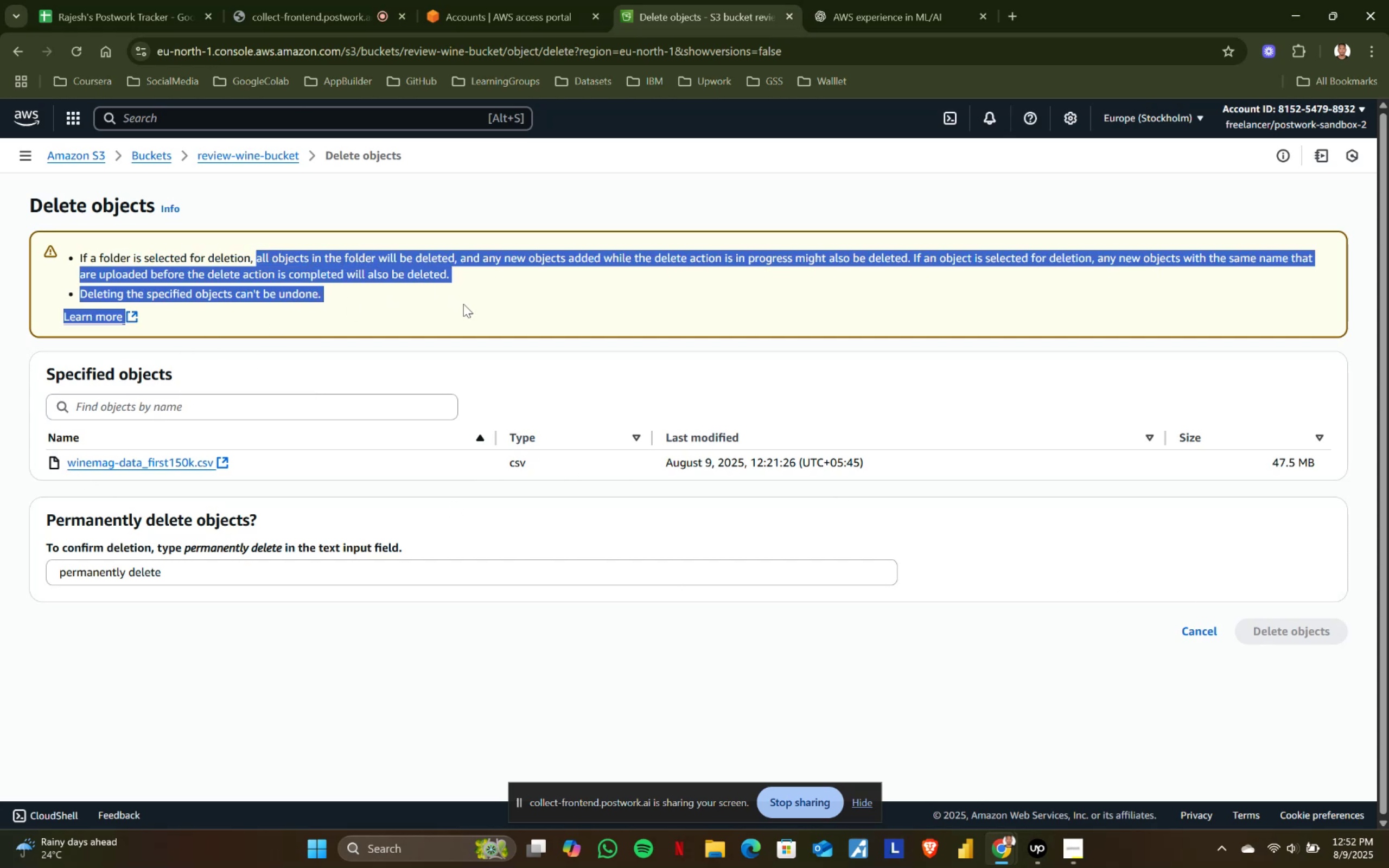 
left_click([463, 304])
 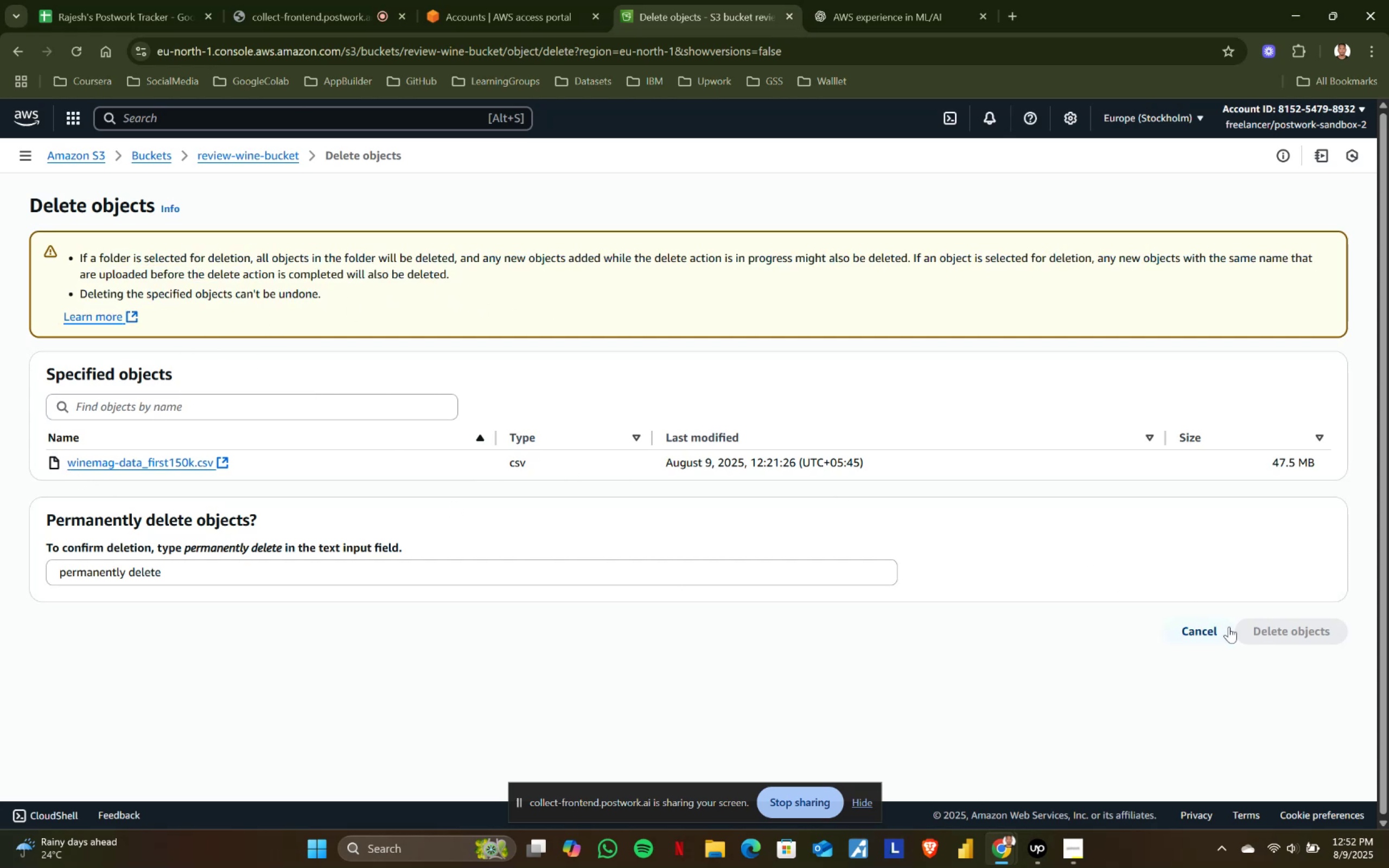 
left_click([1275, 634])
 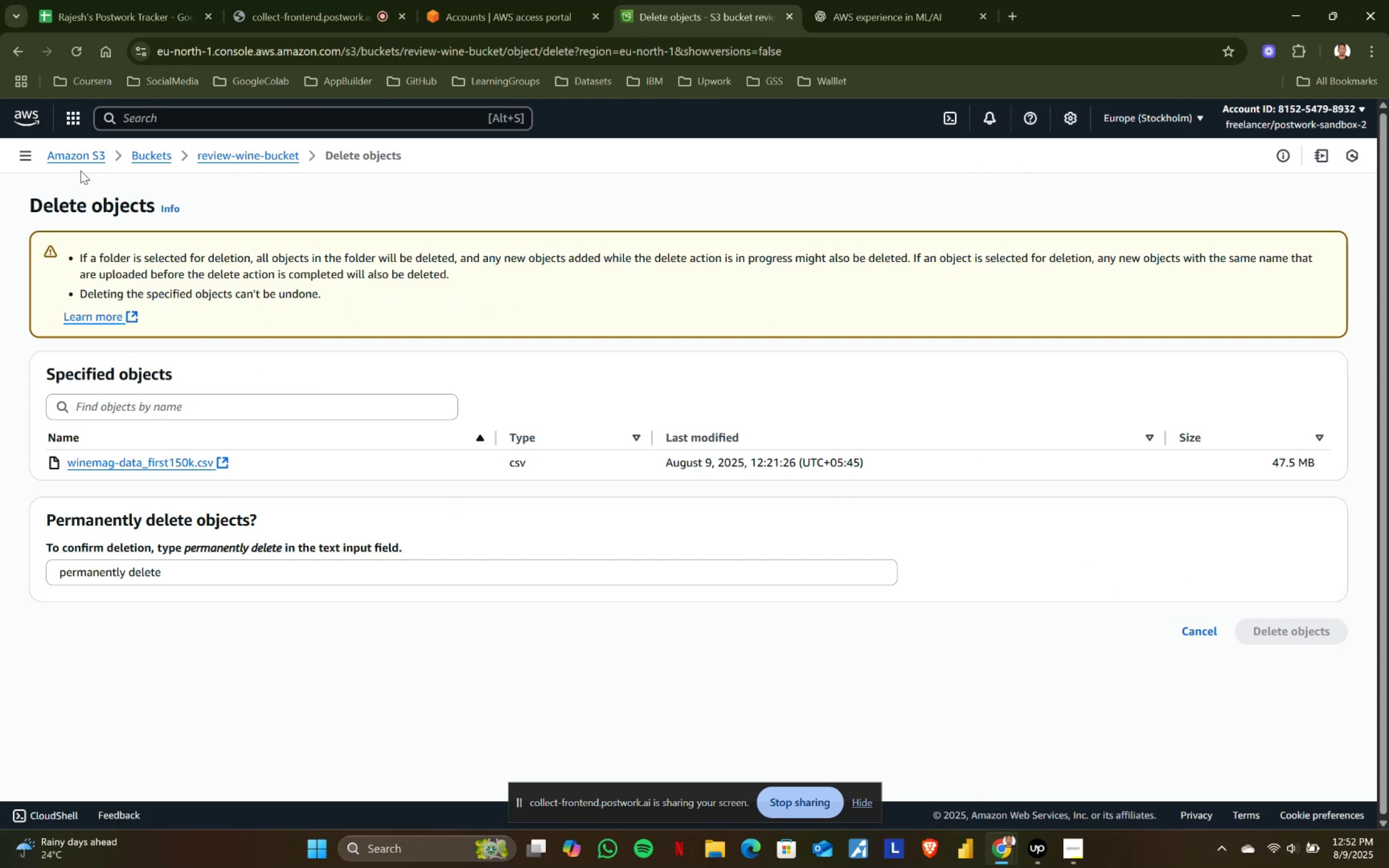 
left_click([147, 157])
 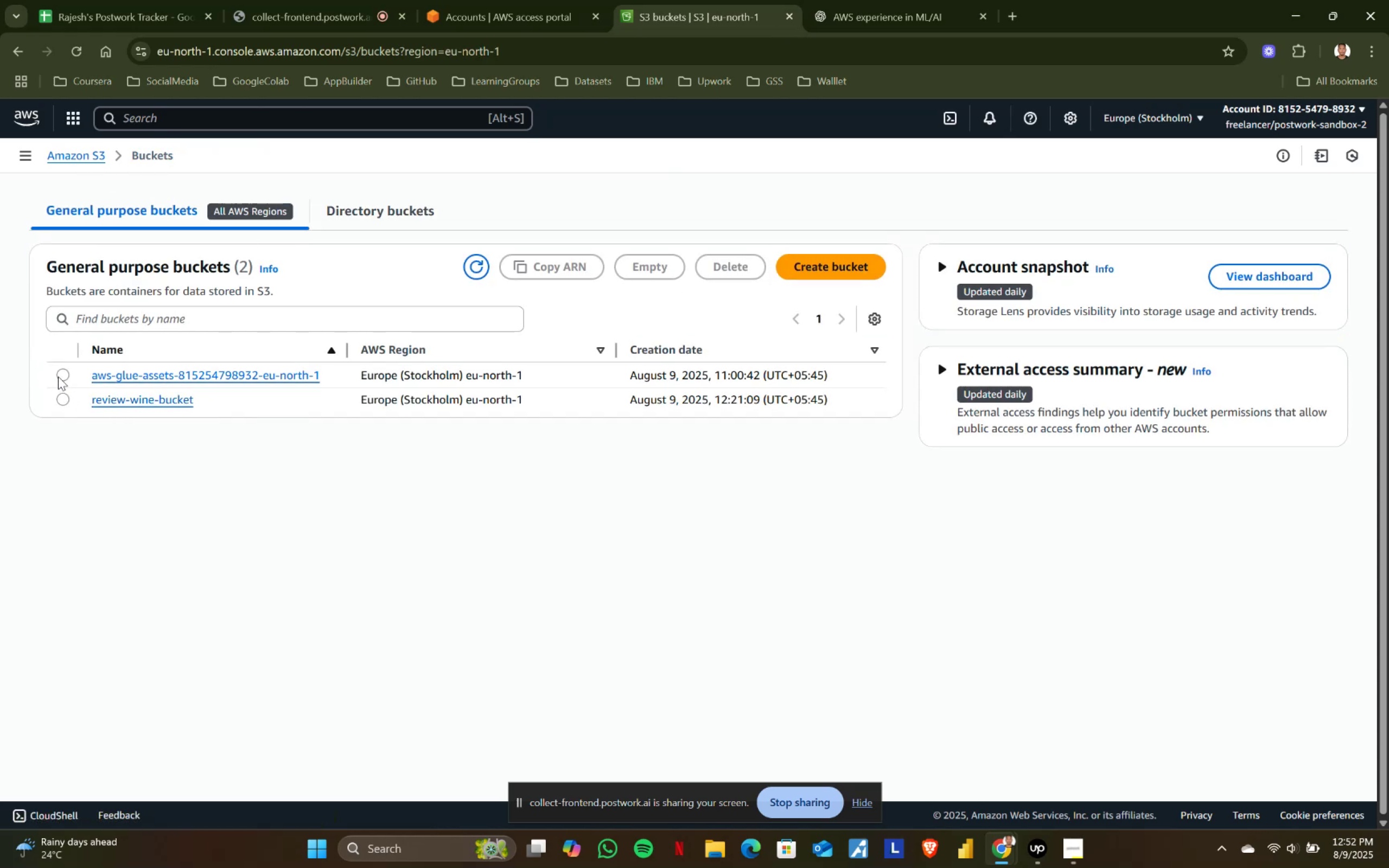 
left_click([58, 376])
 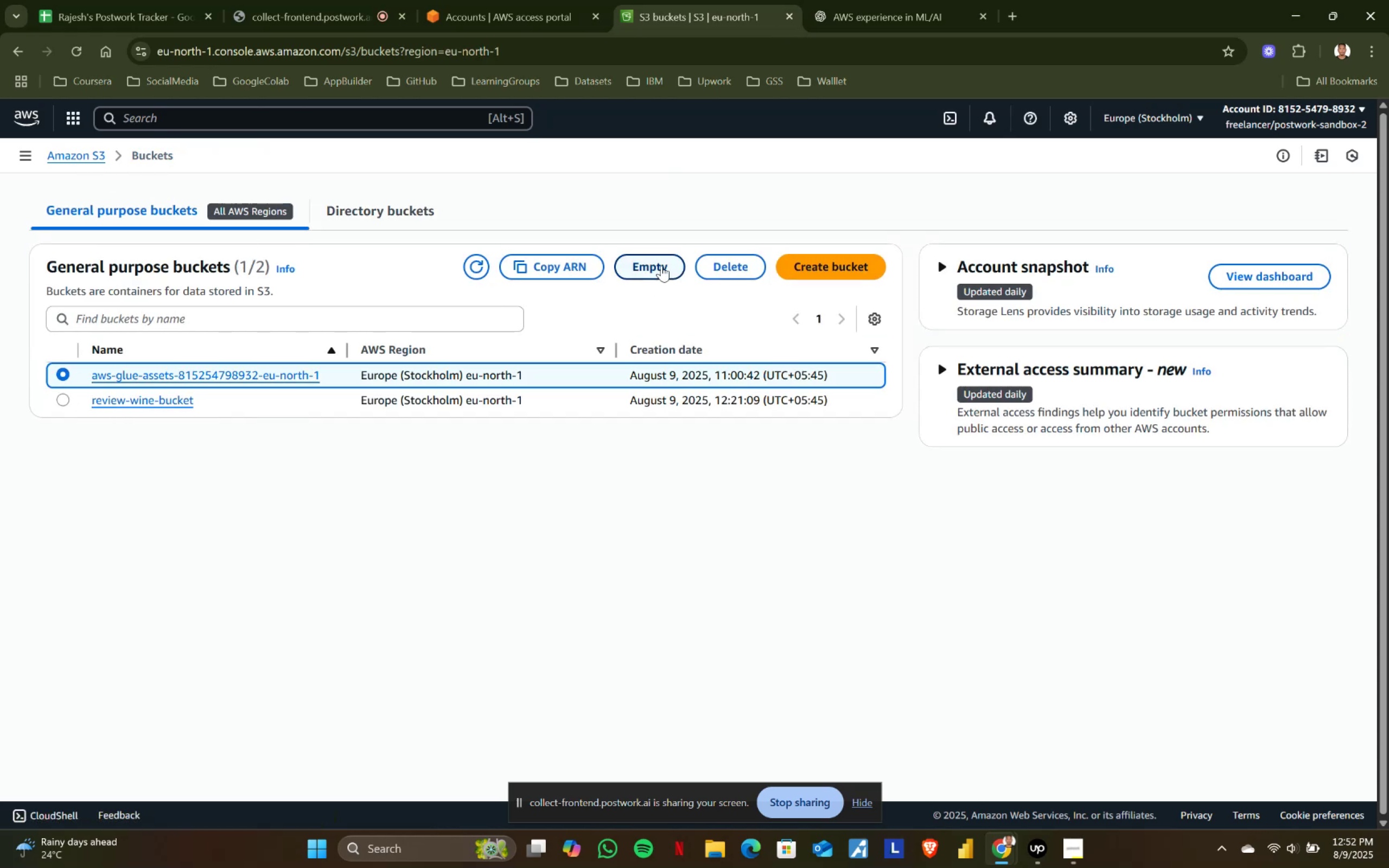 
left_click([661, 265])
 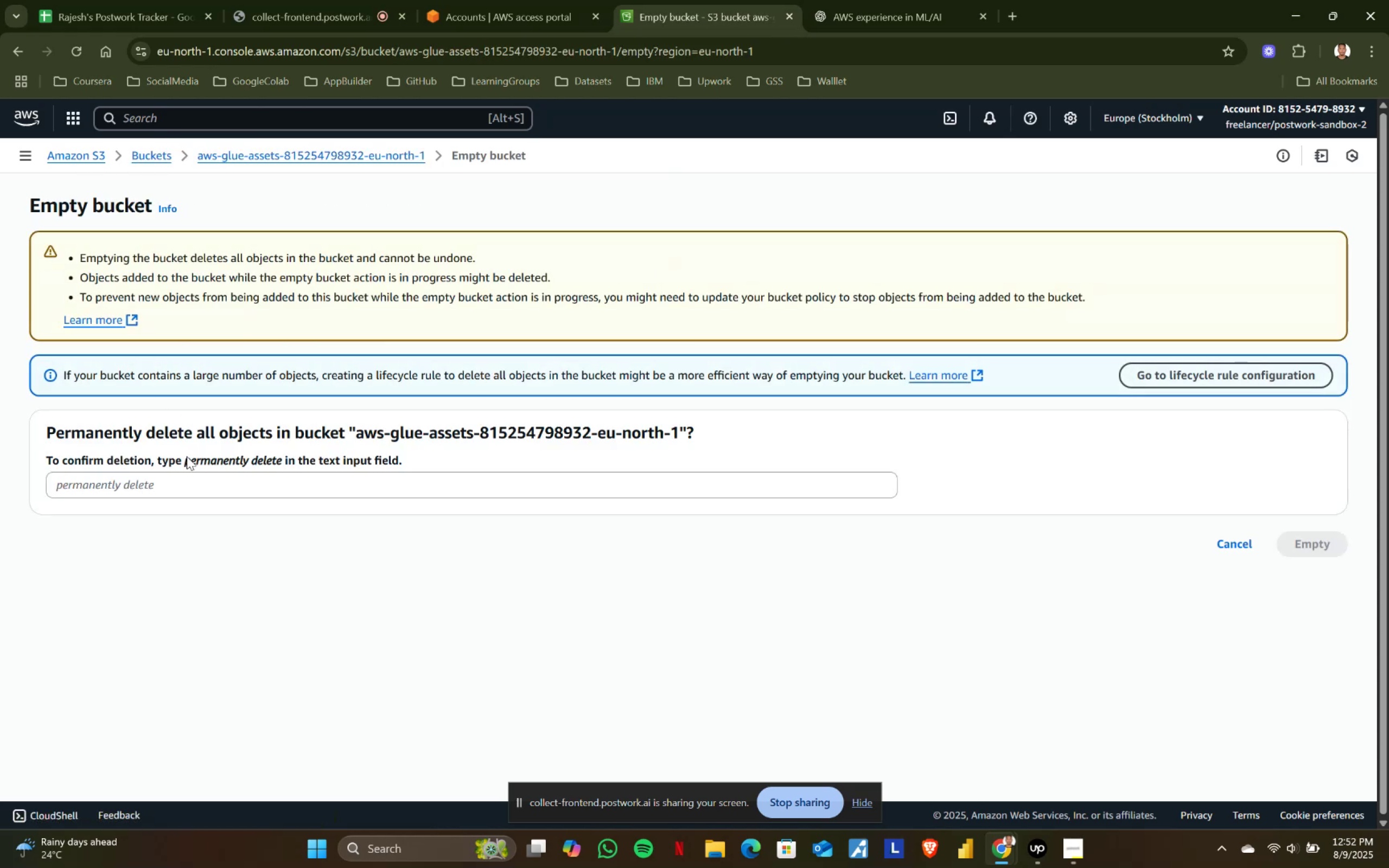 
wait(5.19)
 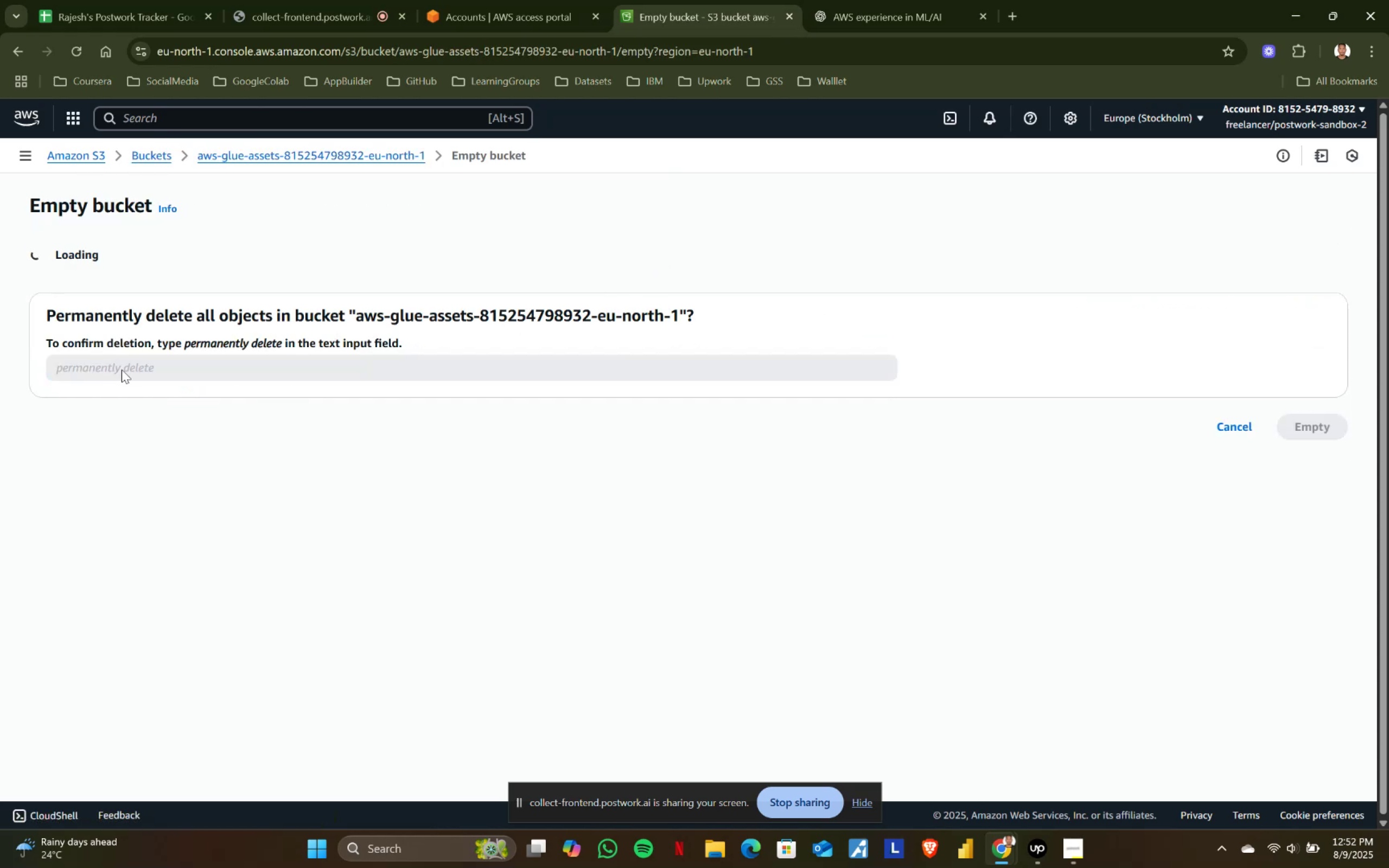 
left_click_drag(start_coordinate=[187, 456], to_coordinate=[282, 462])
 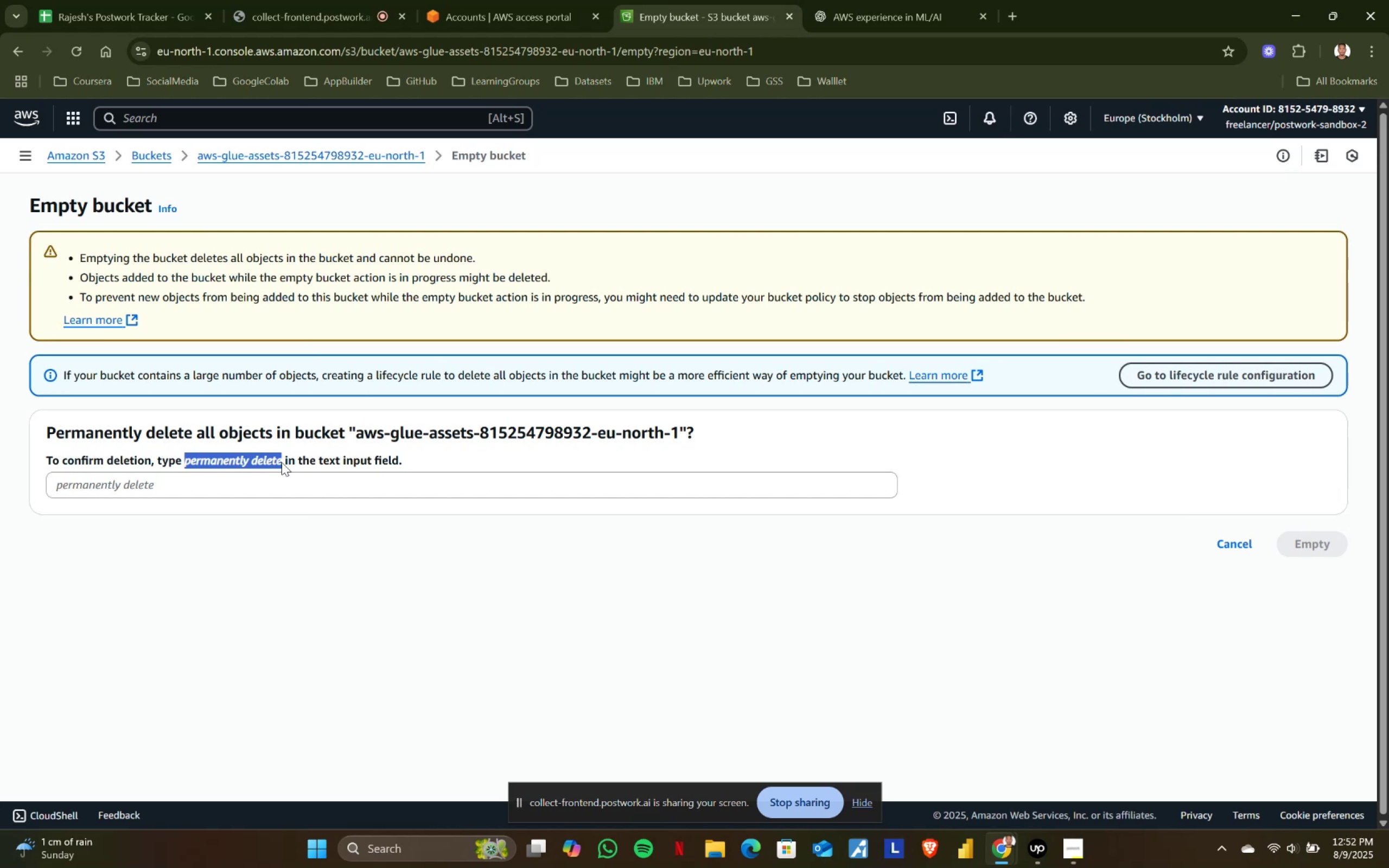 
key(Control+ControlLeft)
 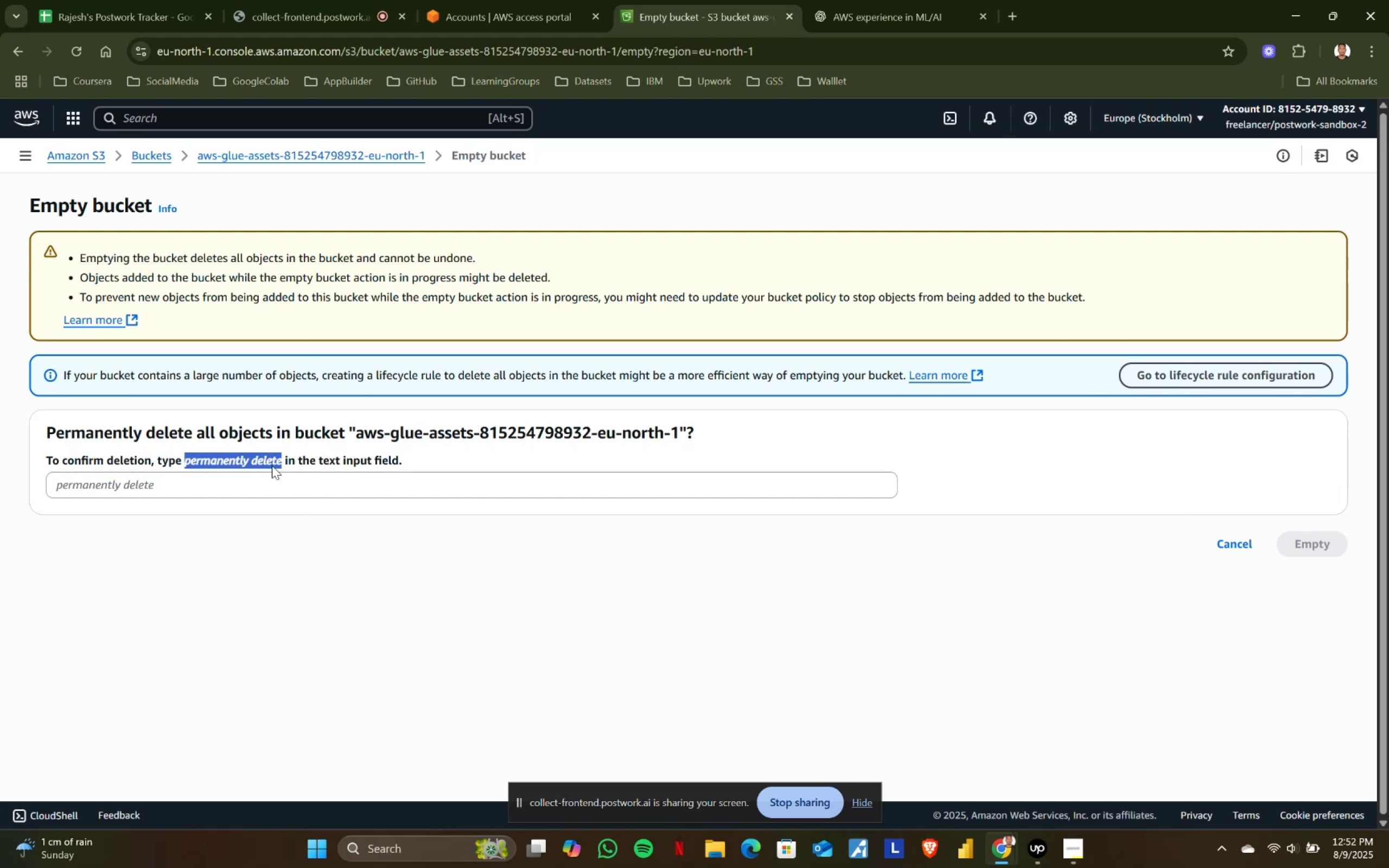 
key(Control+C)
 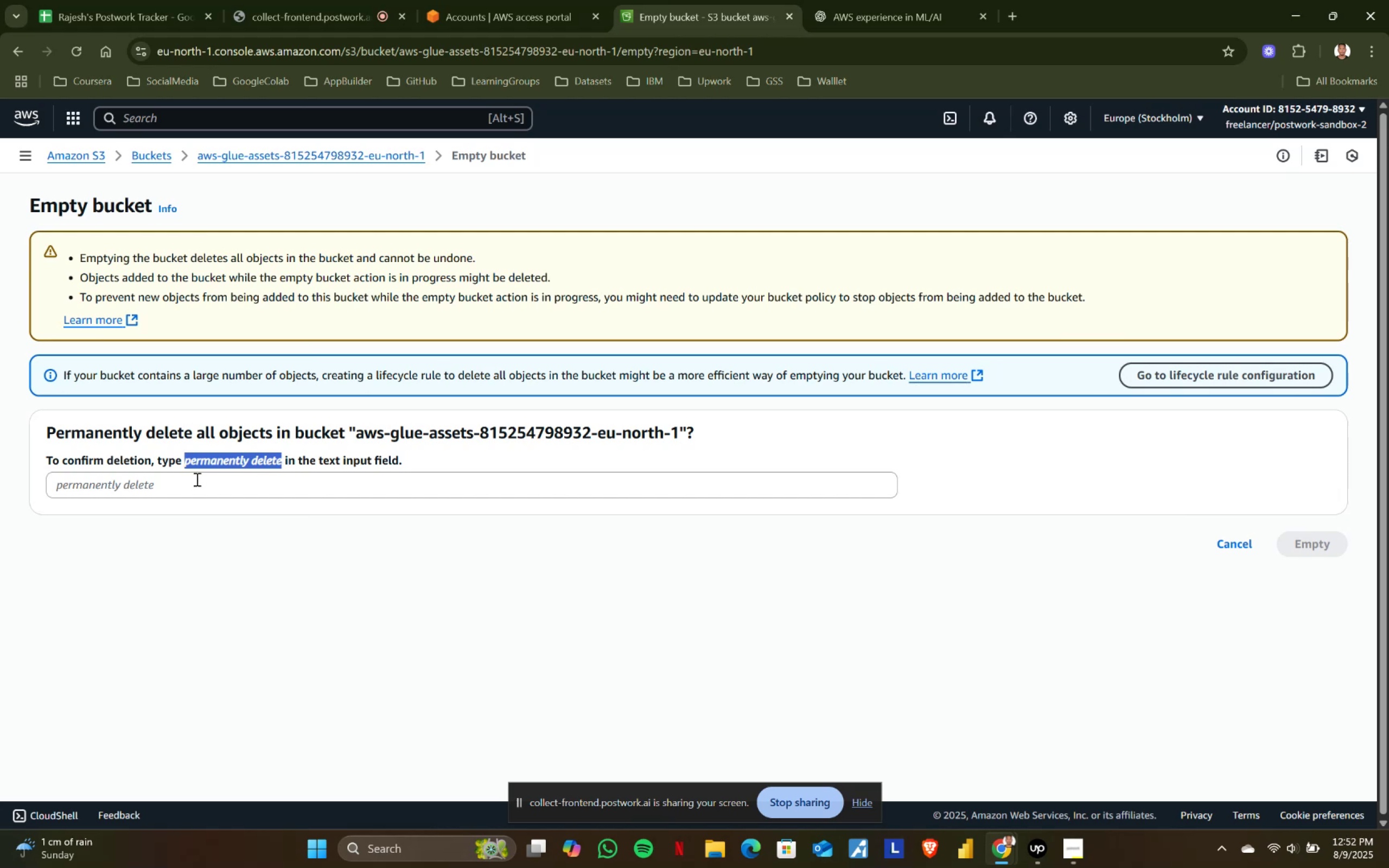 
left_click([189, 482])
 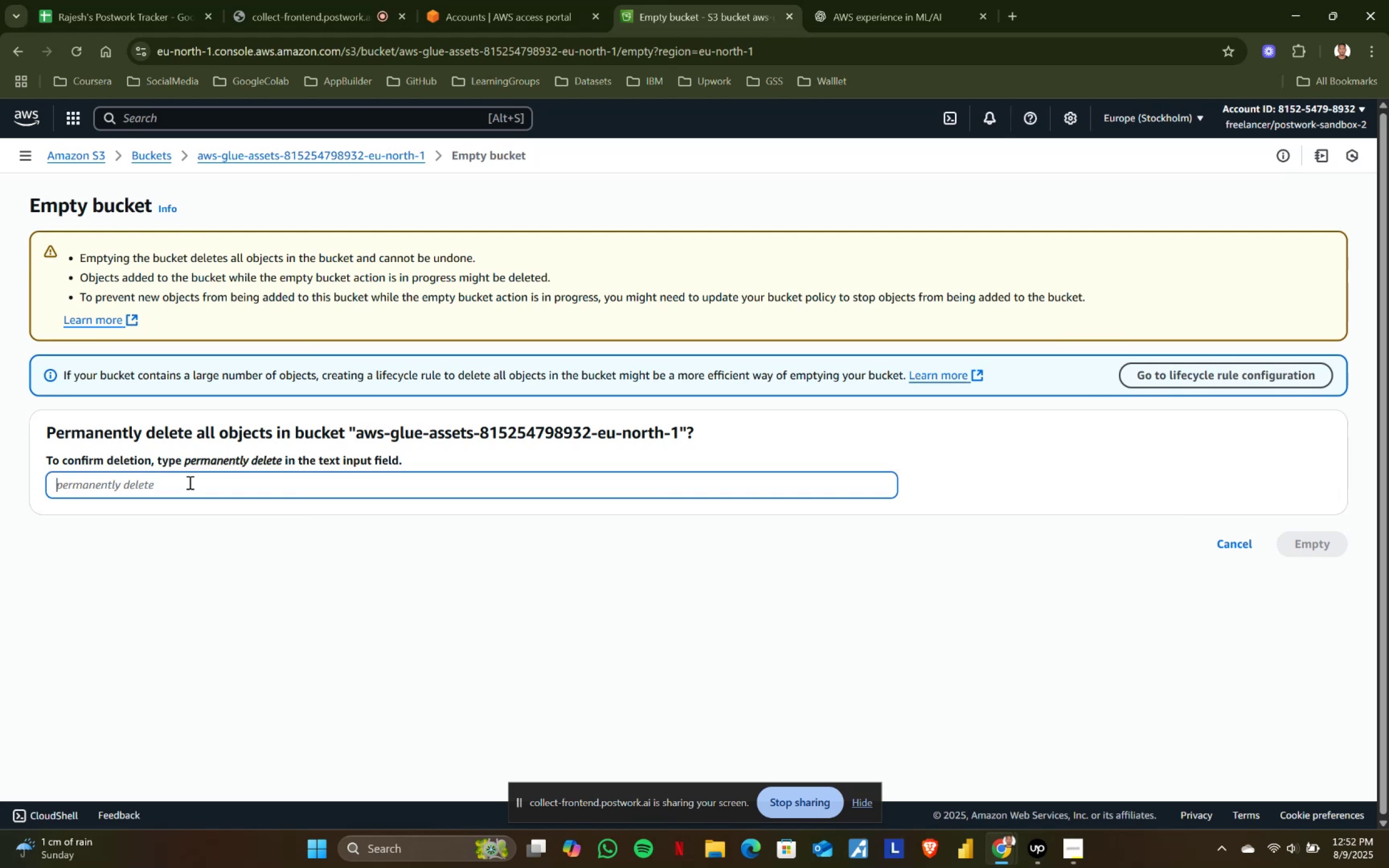 
key(Control+ControlLeft)
 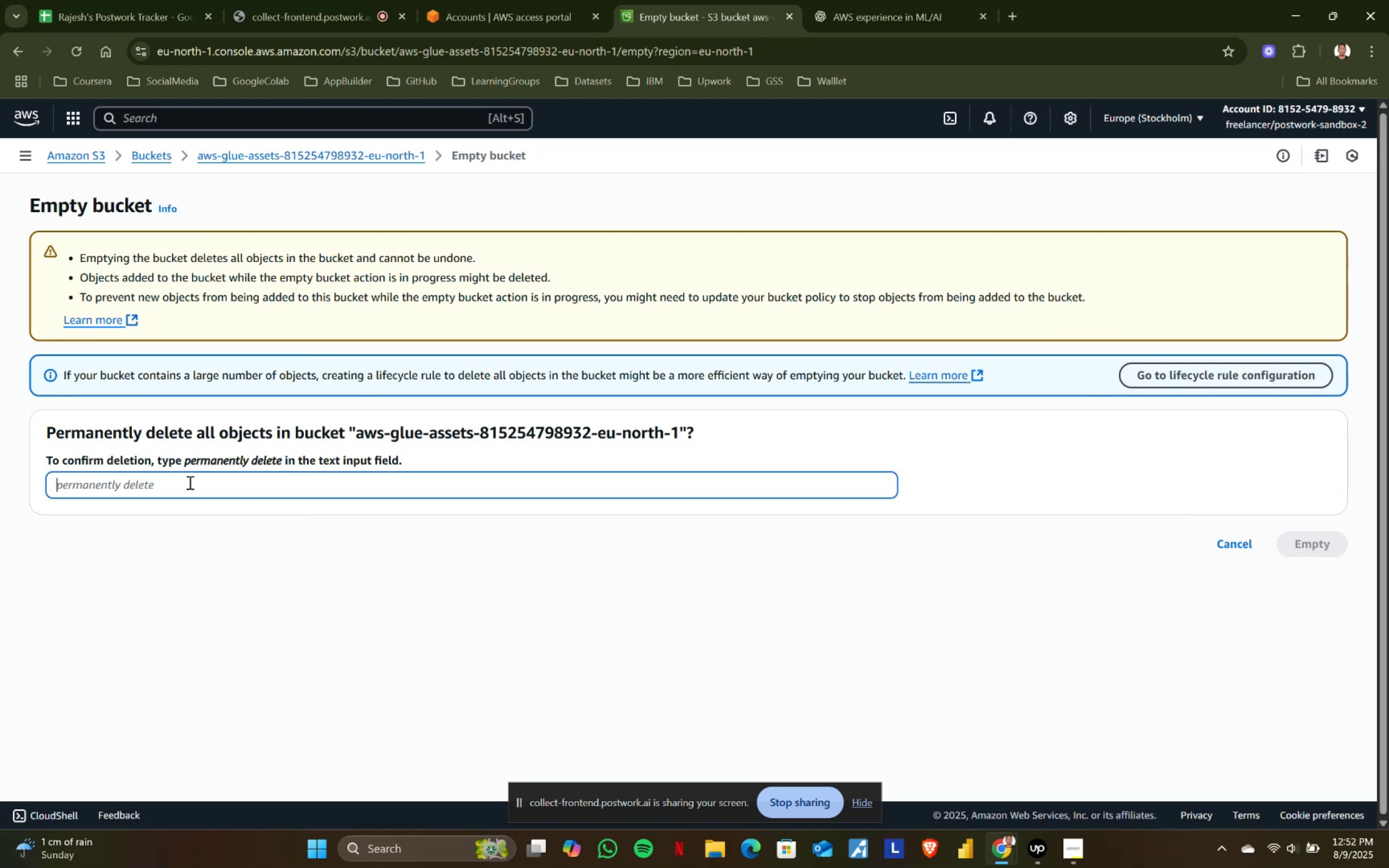 
key(Control+V)
 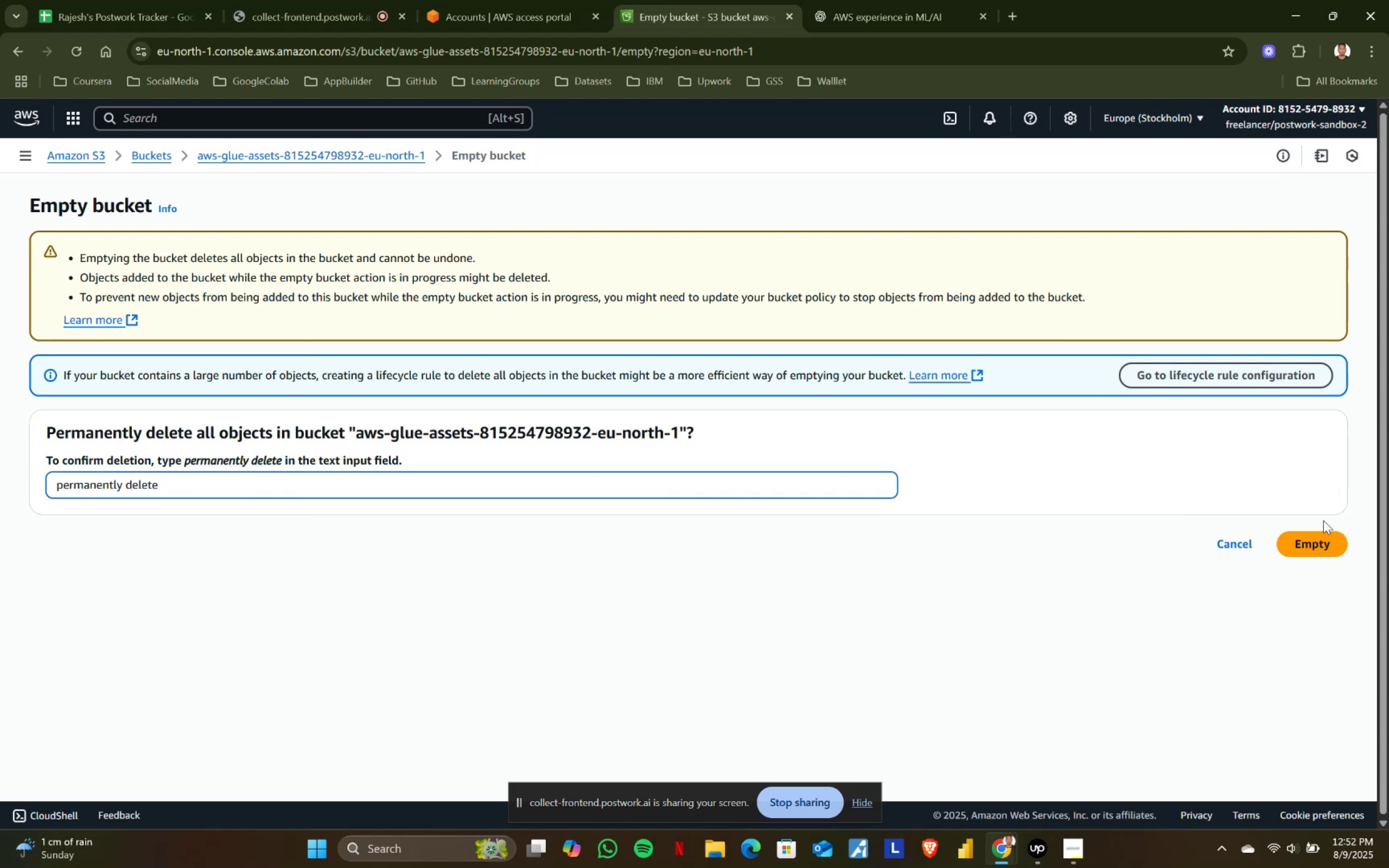 
left_click([1312, 546])
 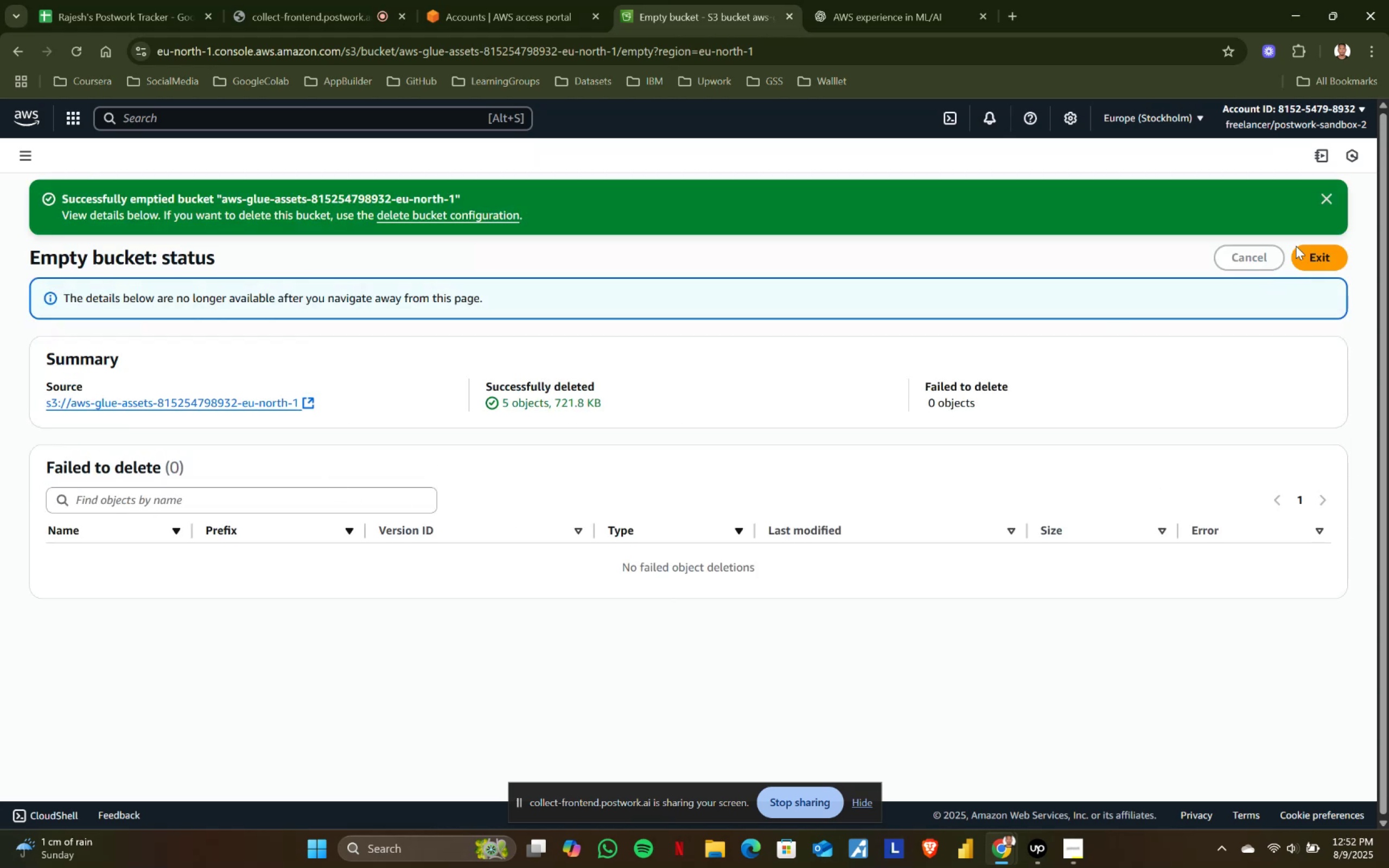 
left_click([1316, 259])
 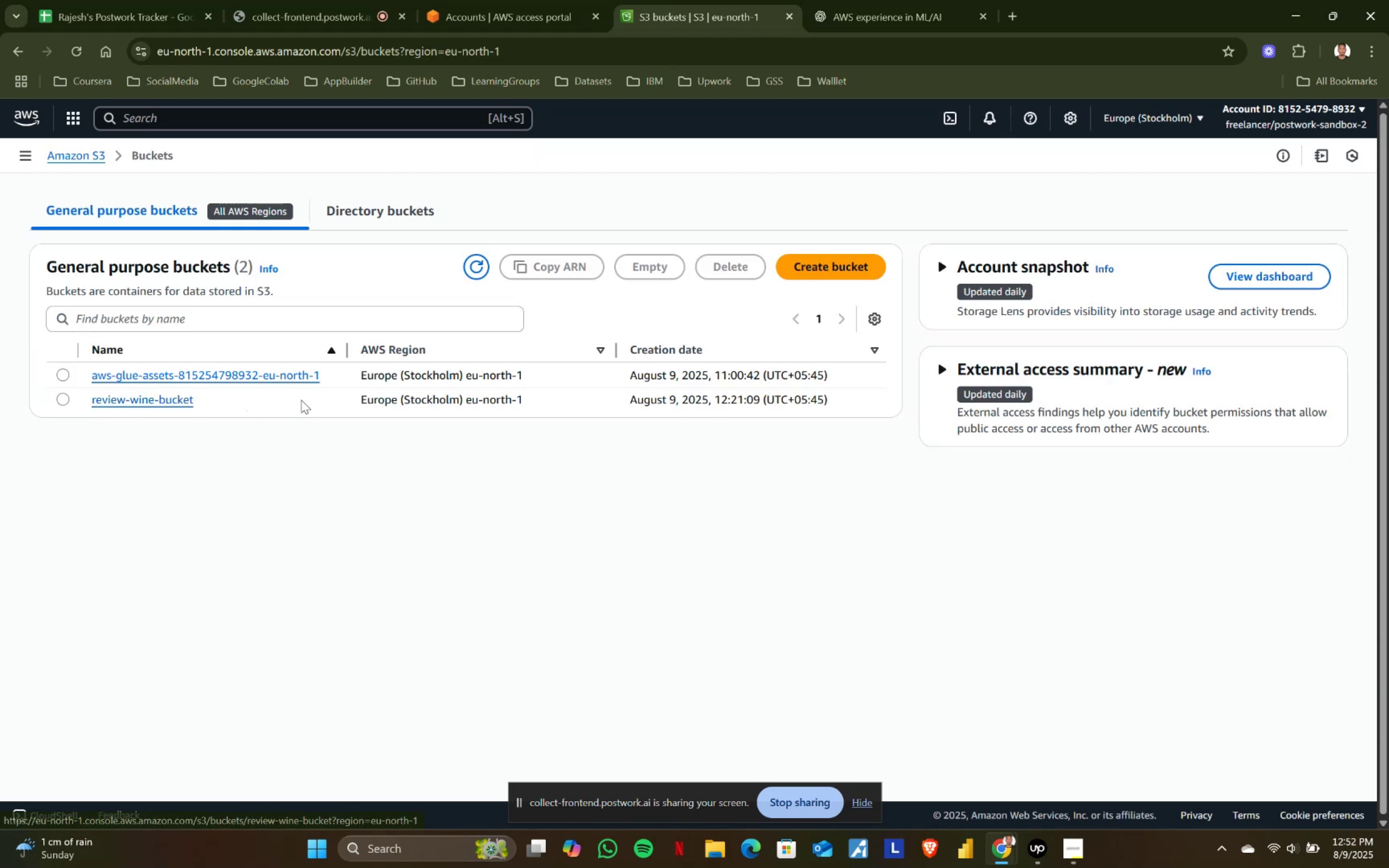 
left_click([62, 402])
 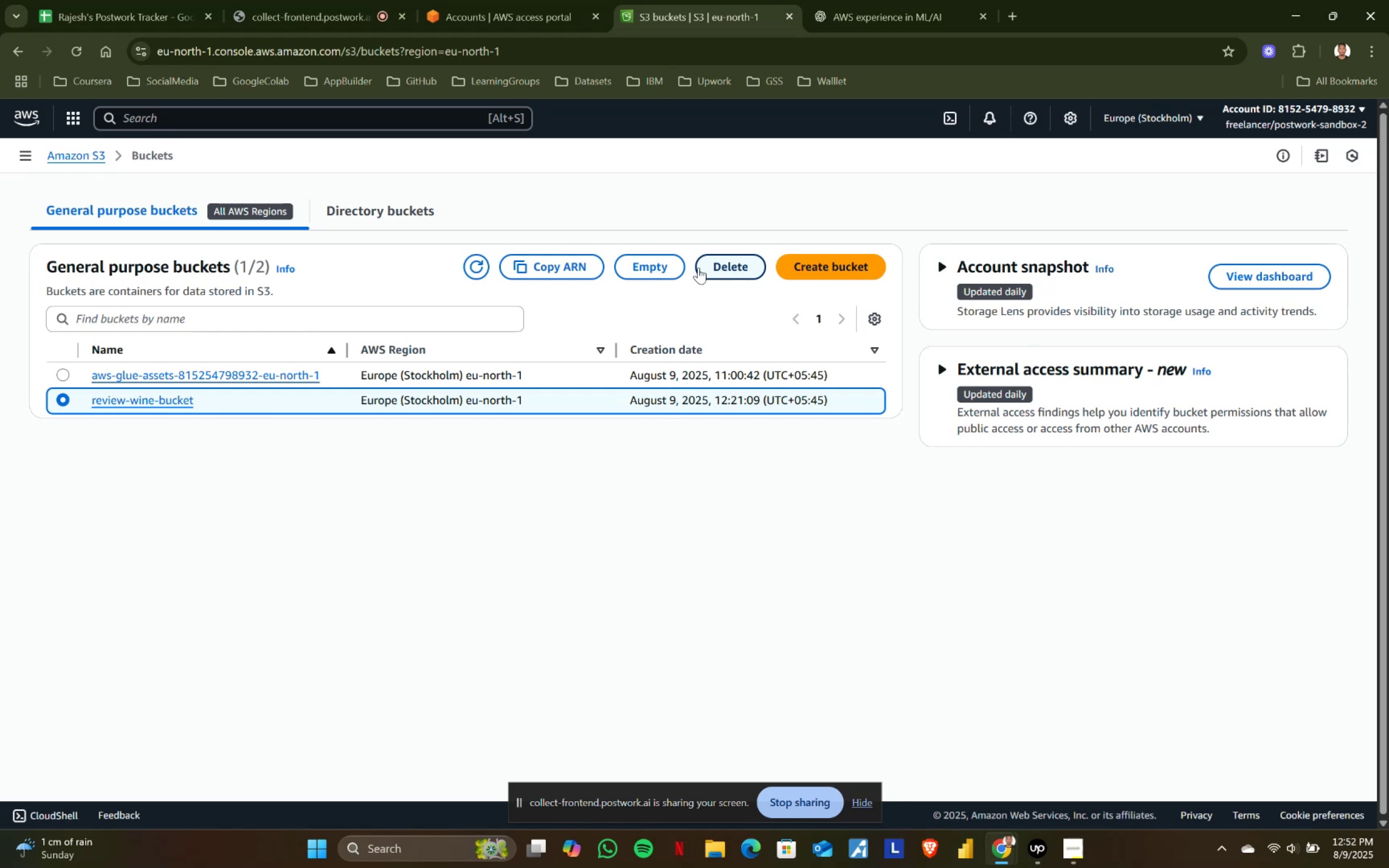 
left_click([673, 267])
 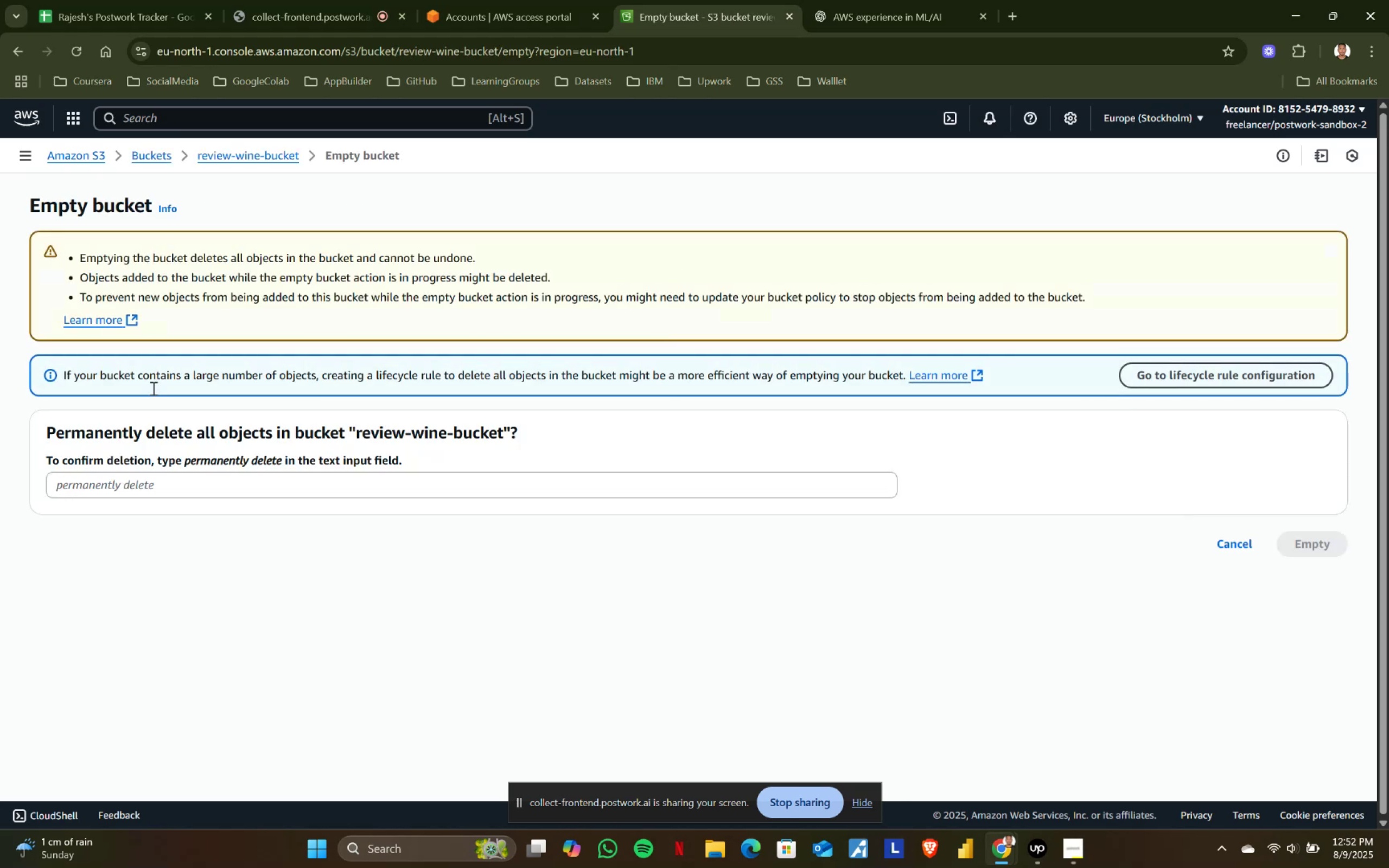 
left_click([104, 487])
 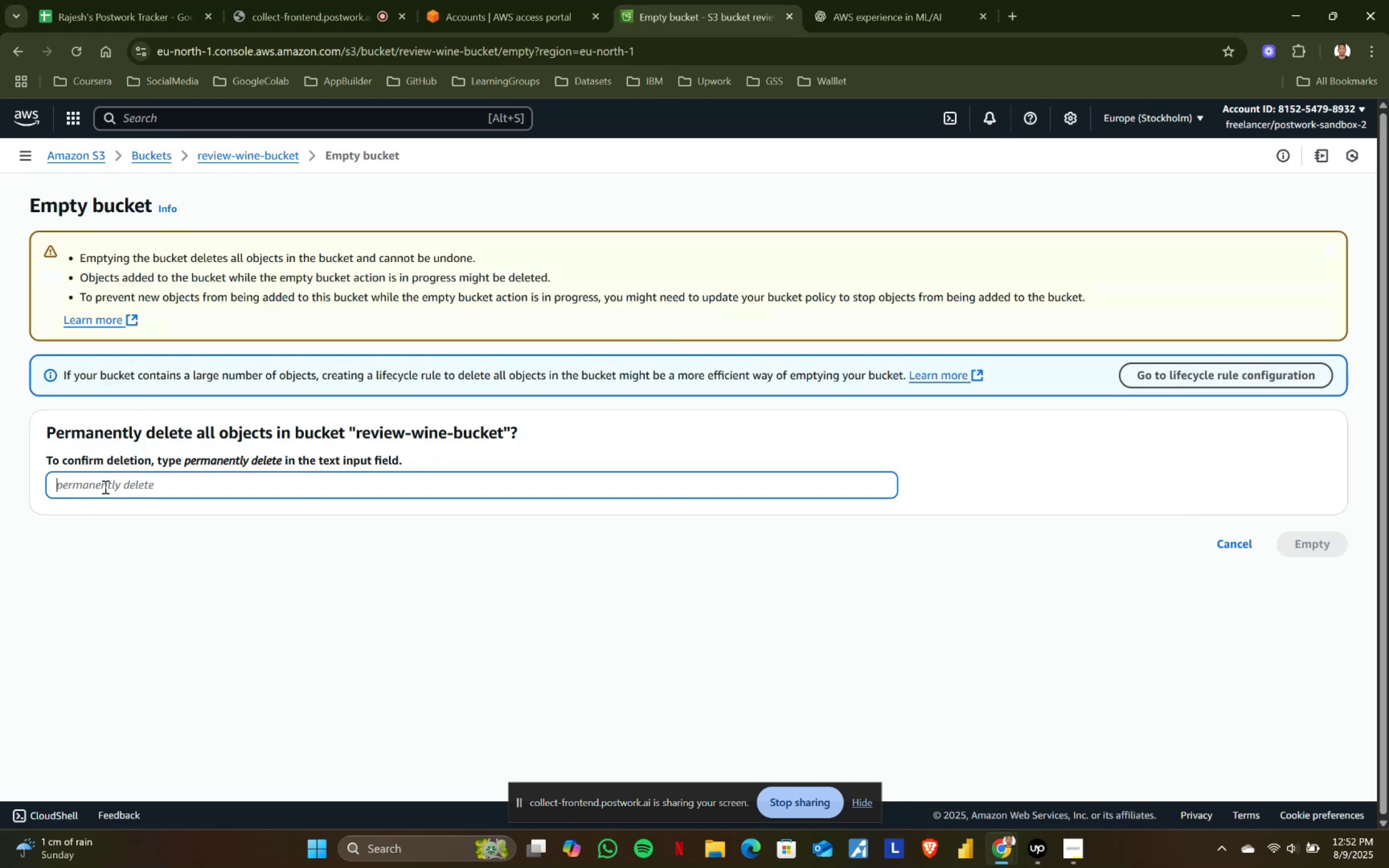 
key(Control+ControlLeft)
 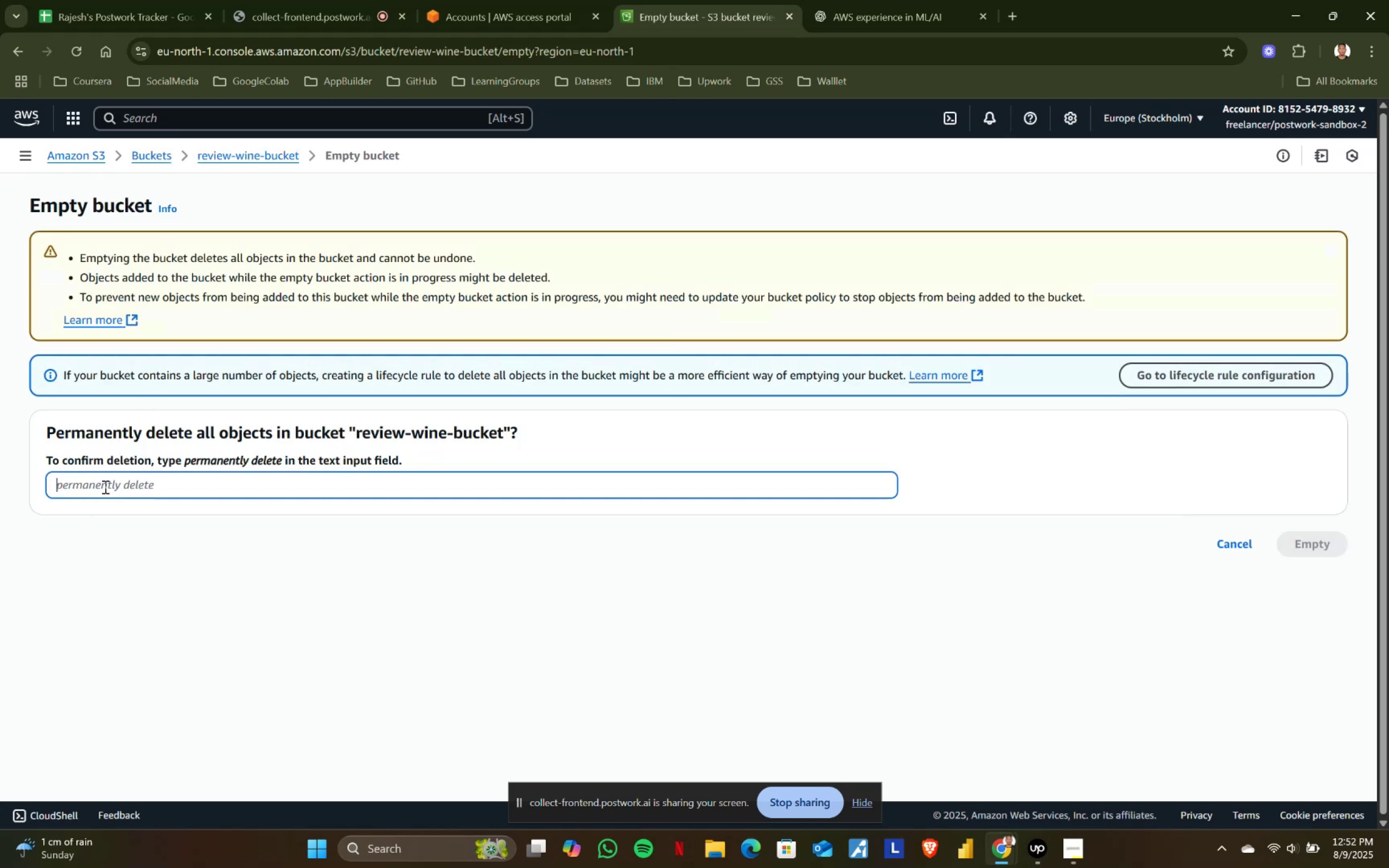 
key(Control+V)
 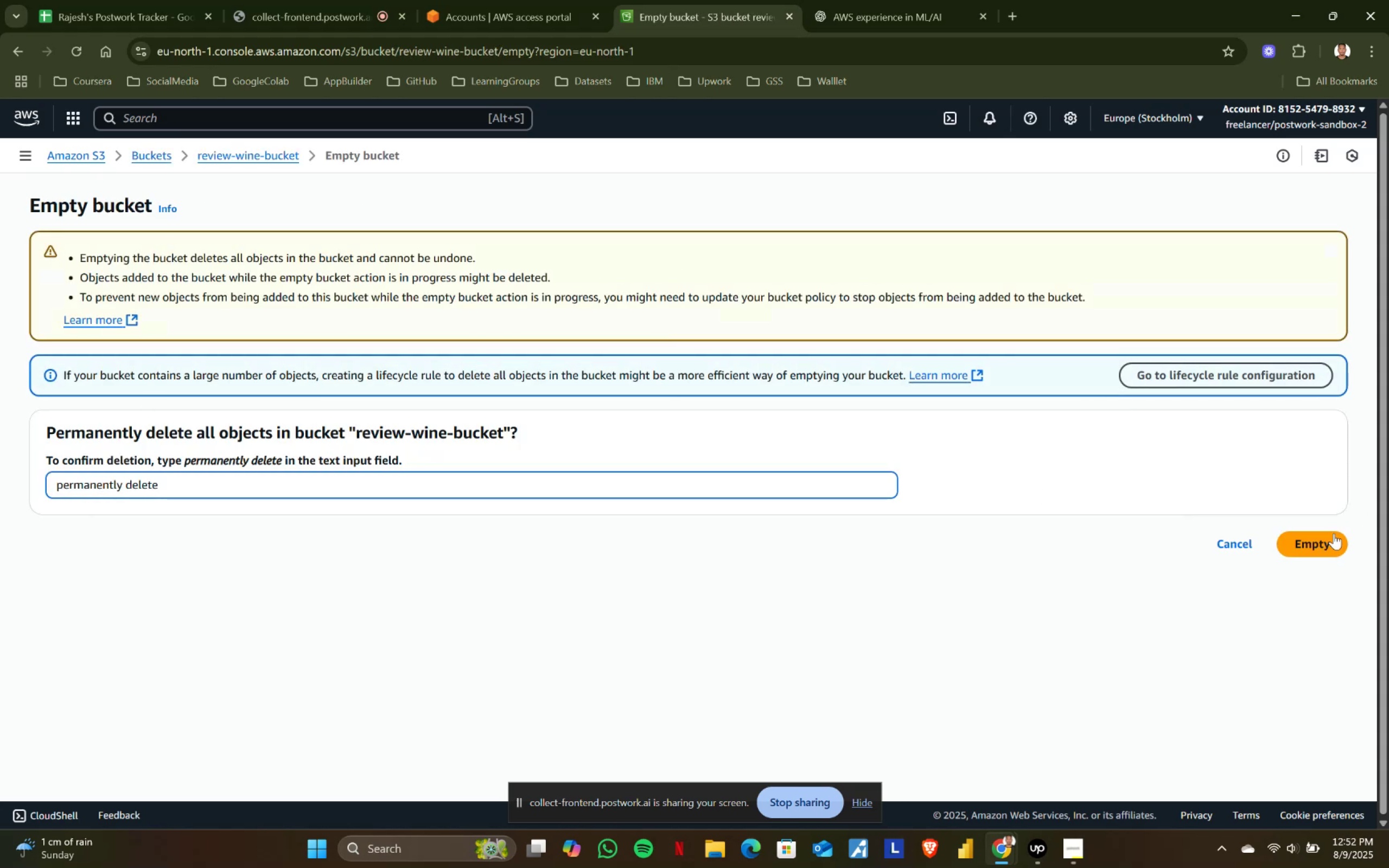 
left_click([1289, 553])
 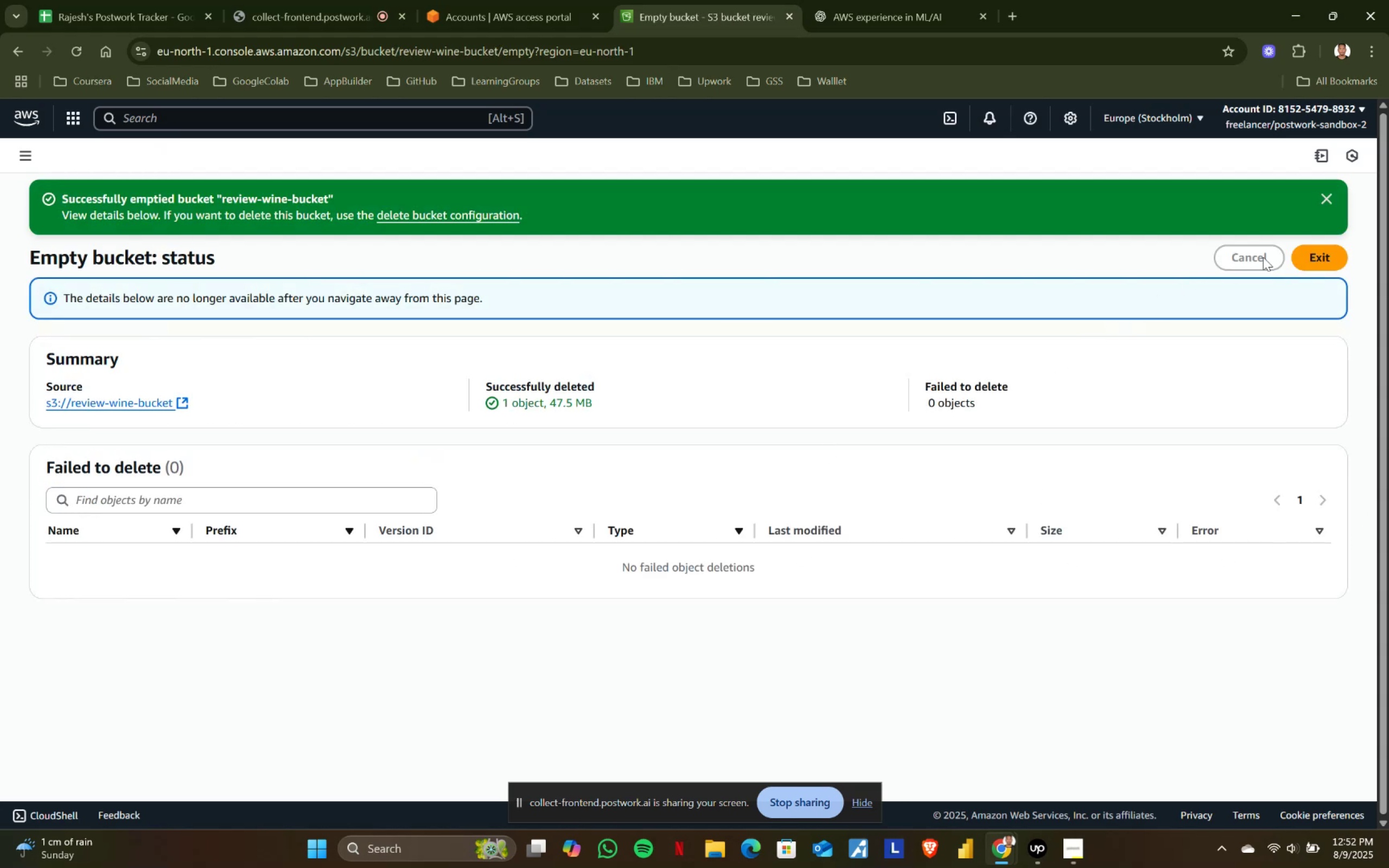 
left_click([1310, 258])
 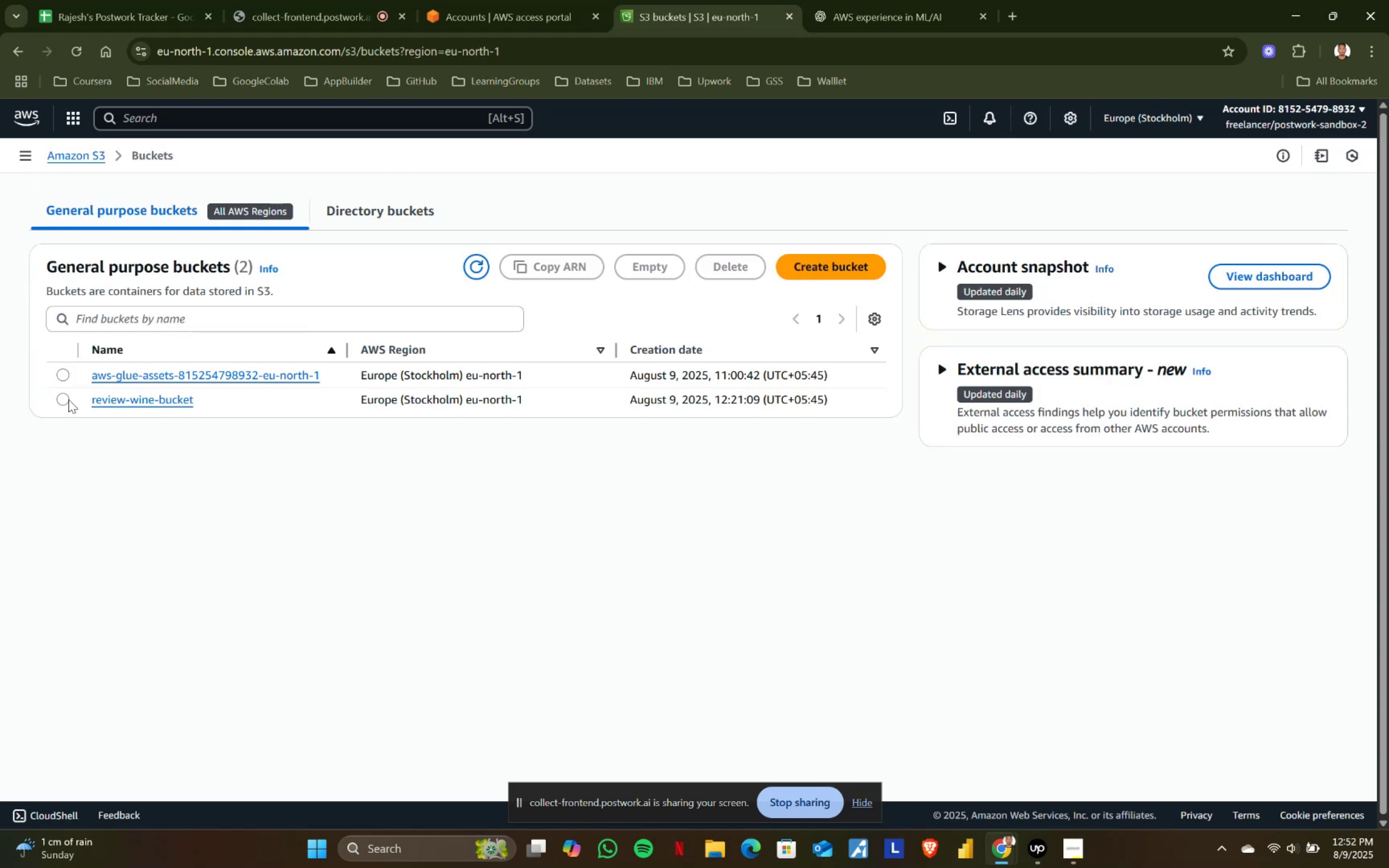 
left_click([62, 372])
 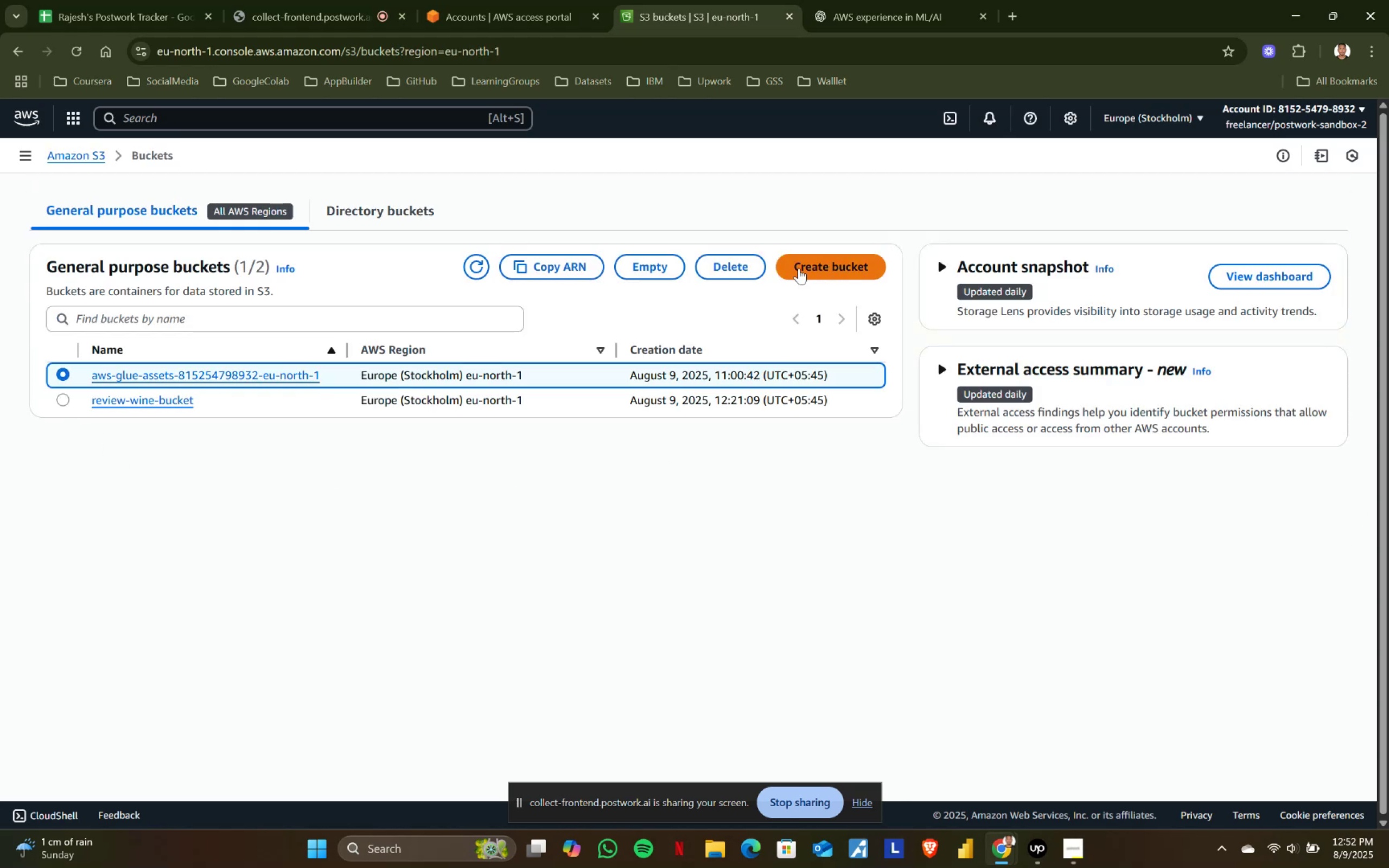 
left_click([719, 269])
 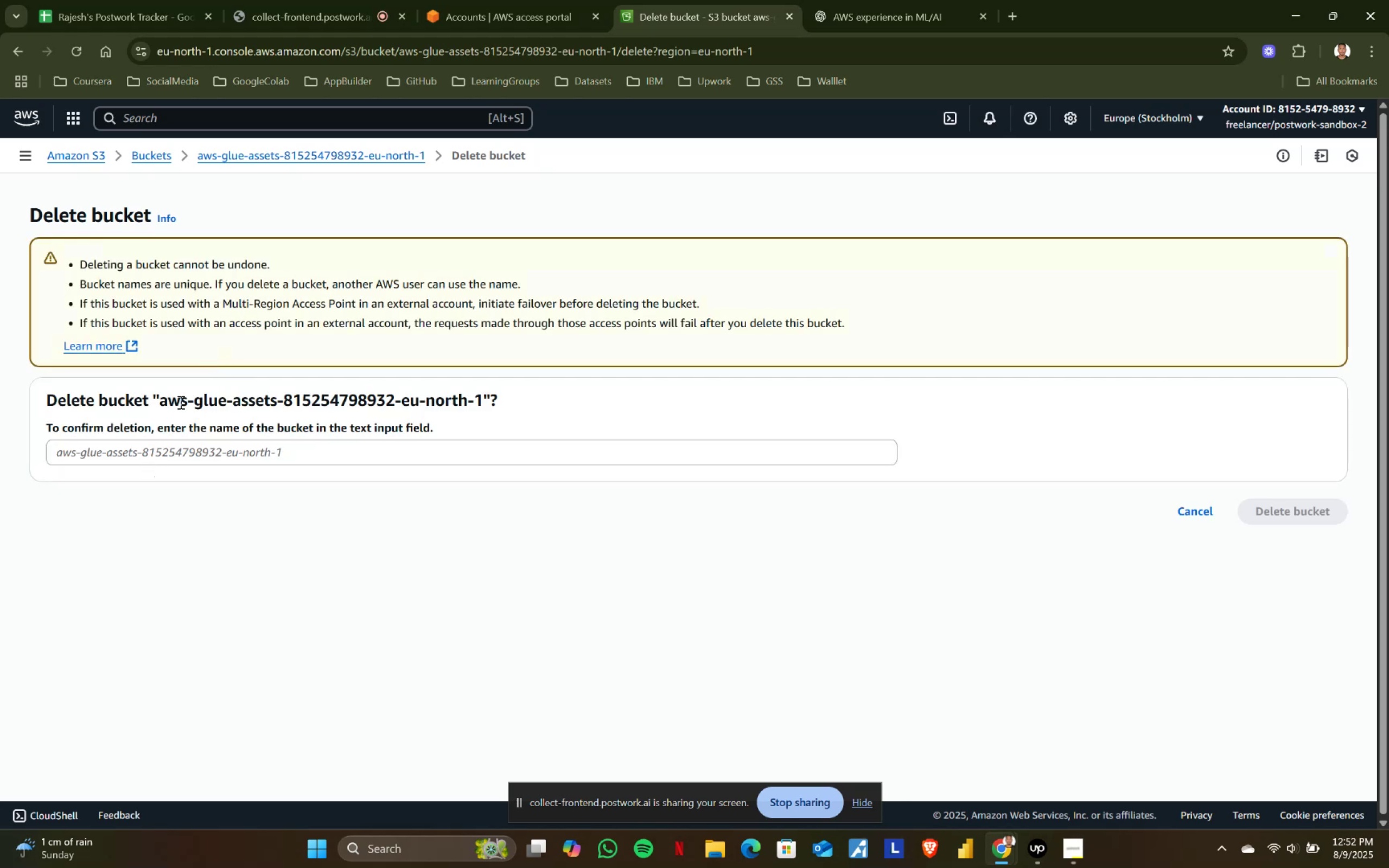 
left_click_drag(start_coordinate=[163, 397], to_coordinate=[485, 397])
 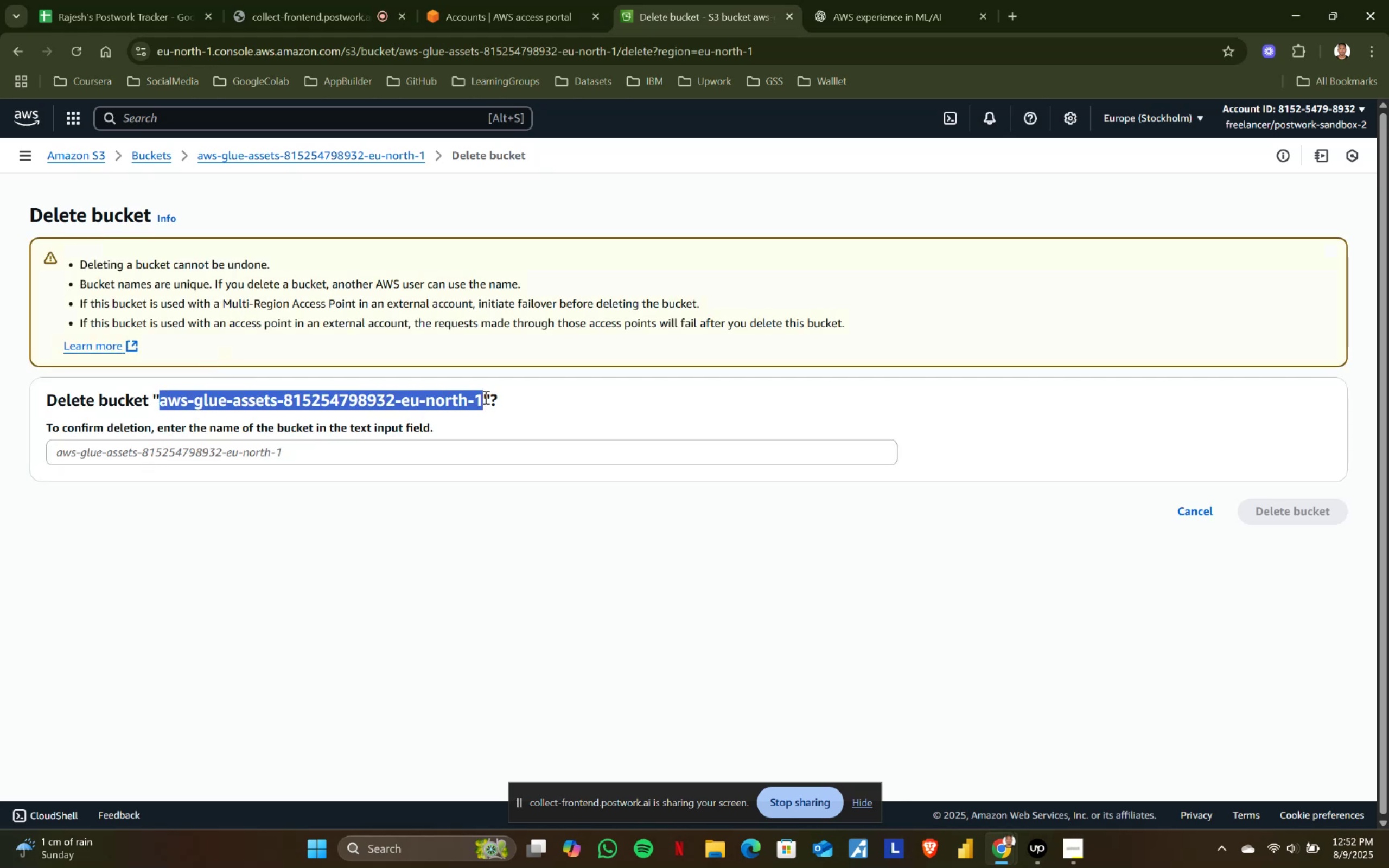 
key(Control+ControlLeft)
 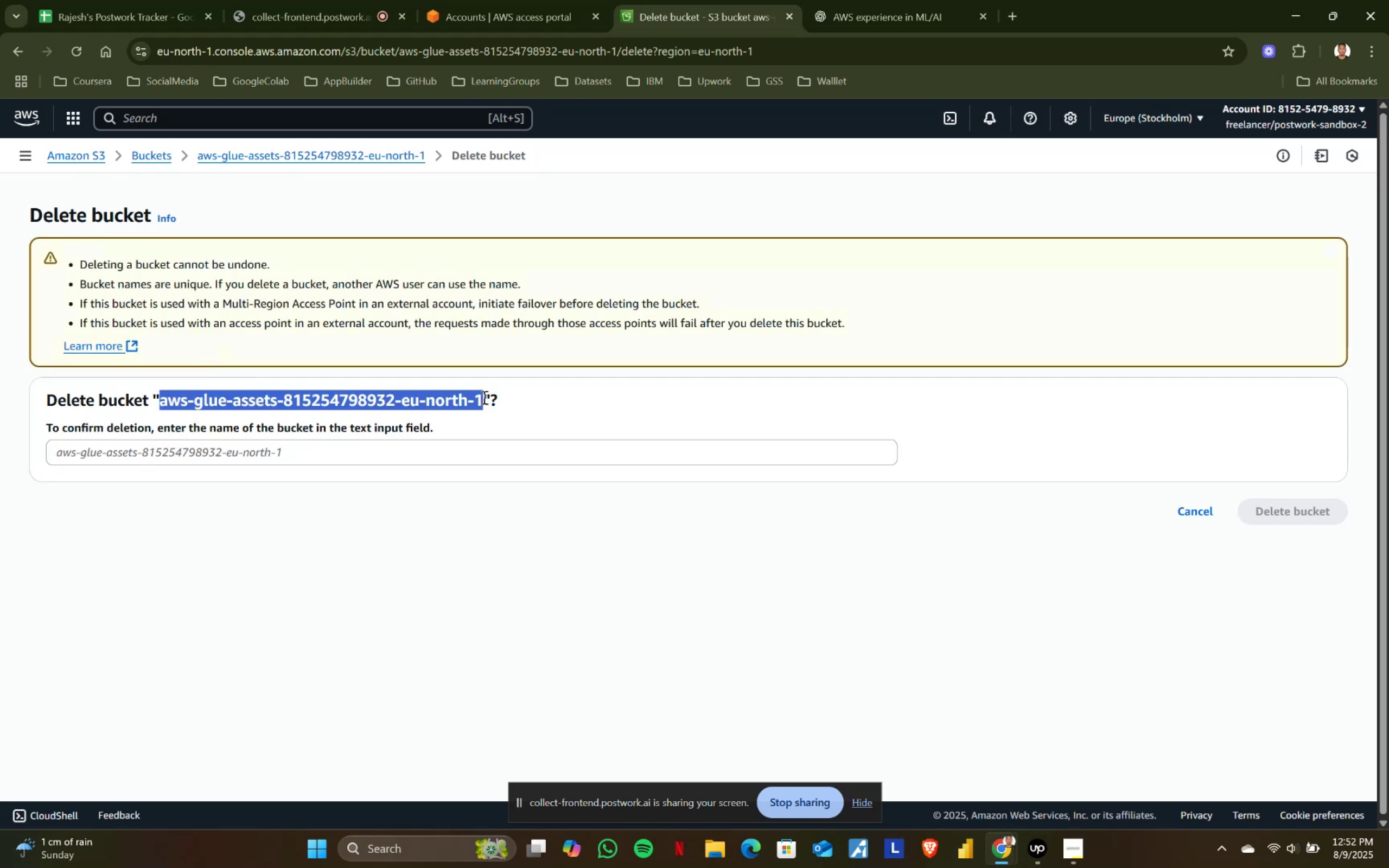 
key(Control+C)
 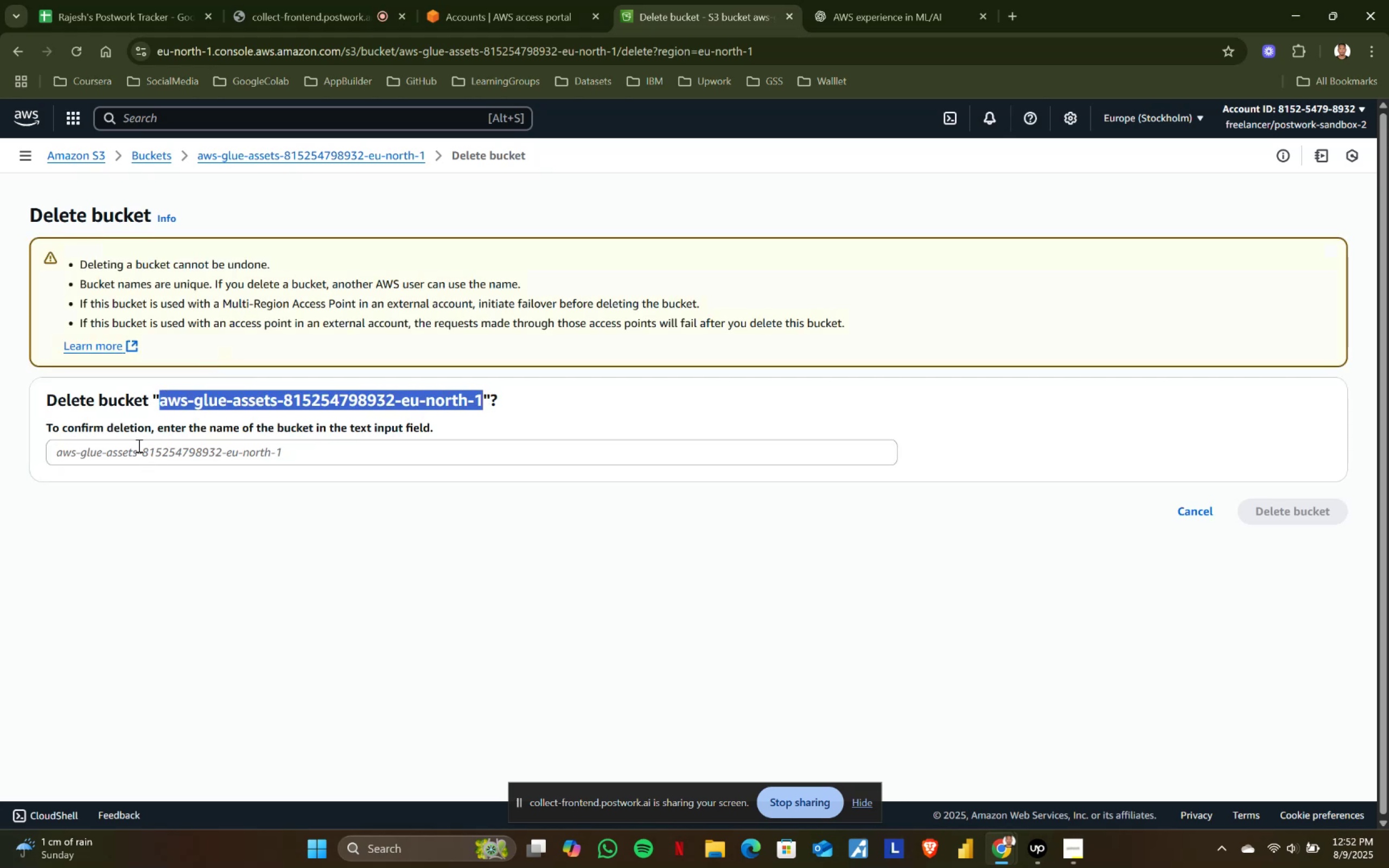 
left_click([128, 448])
 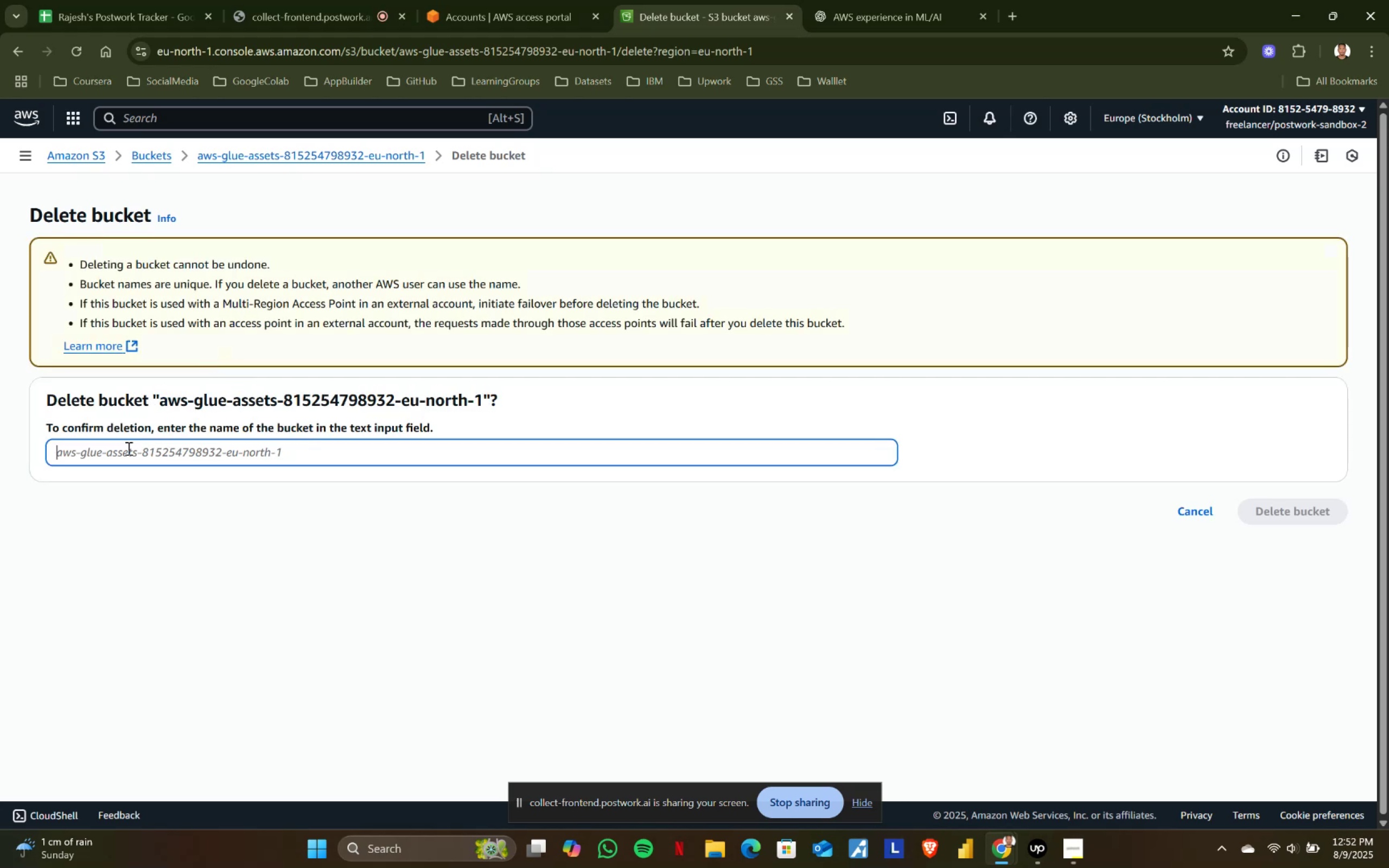 
key(Control+ControlLeft)
 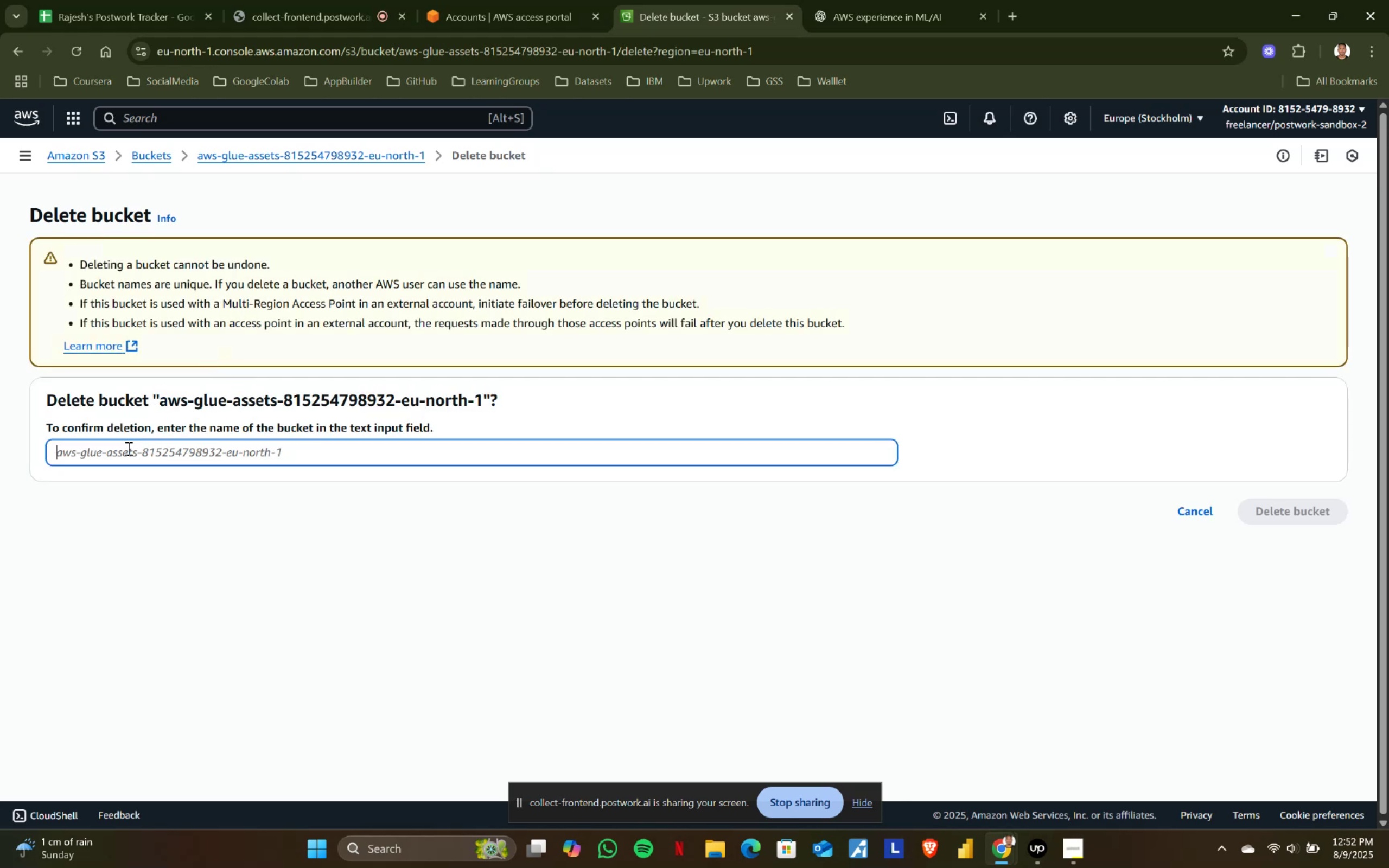 
key(Control+V)
 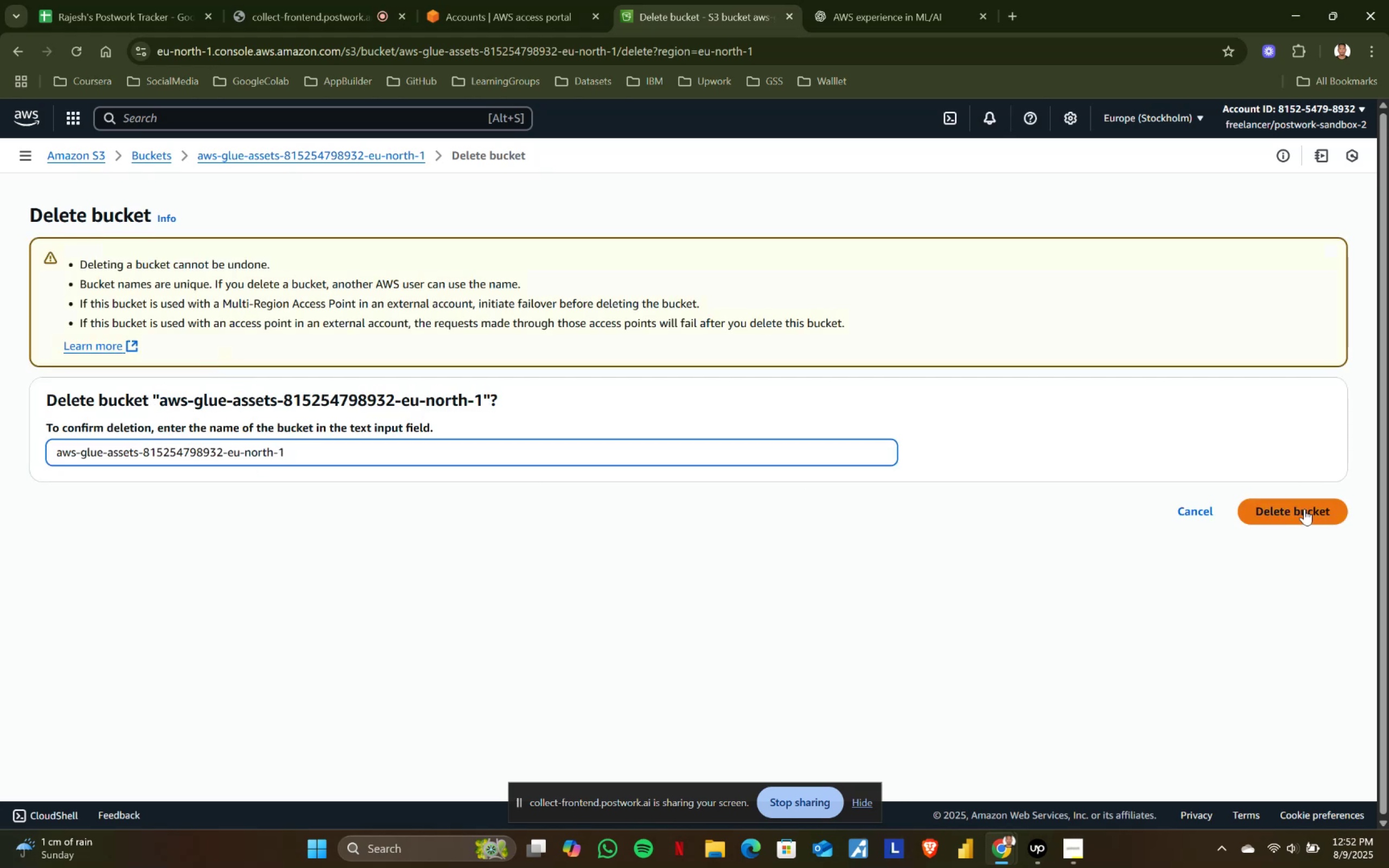 
left_click([1304, 509])
 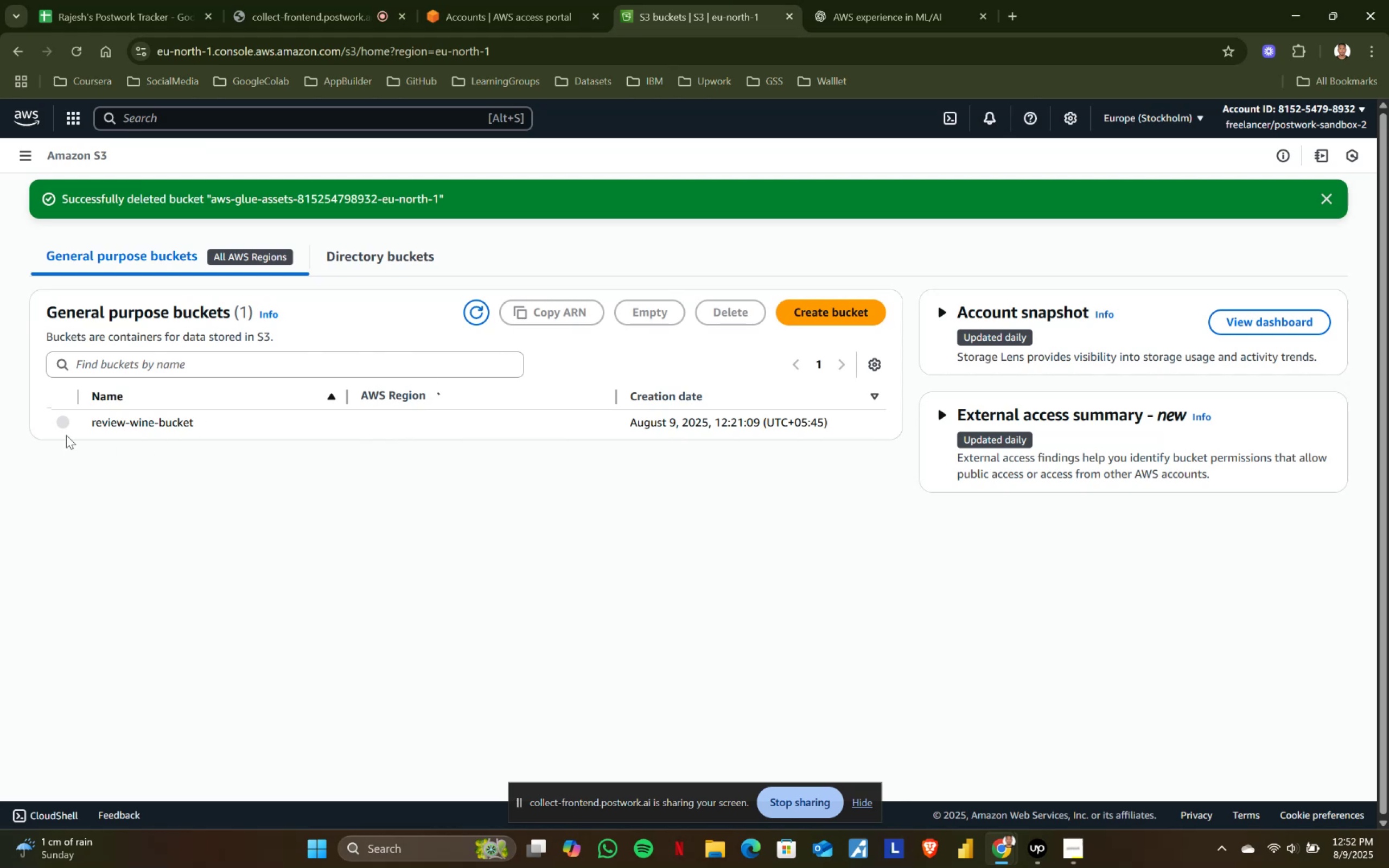 
wait(5.25)
 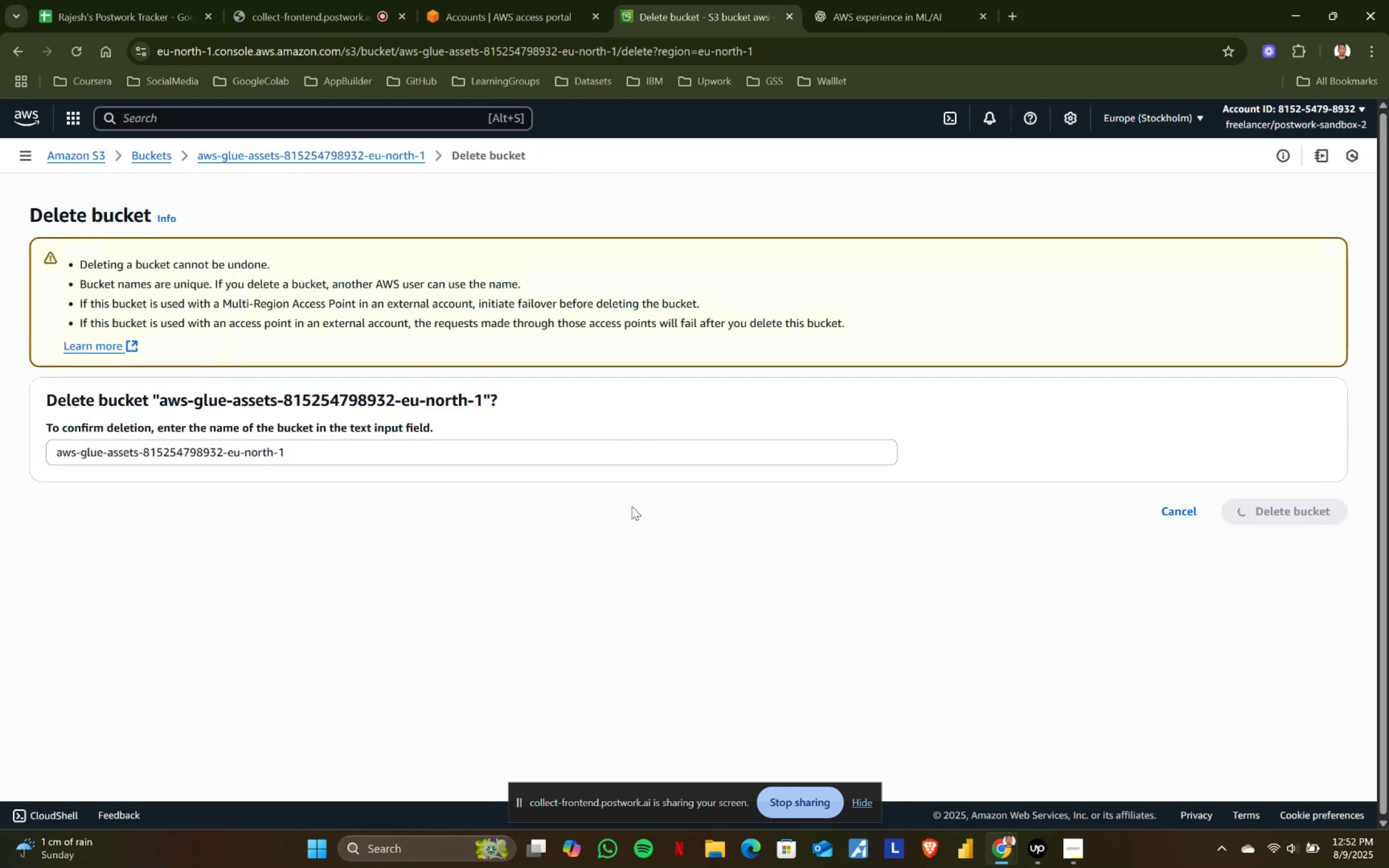 
left_click([117, 422])
 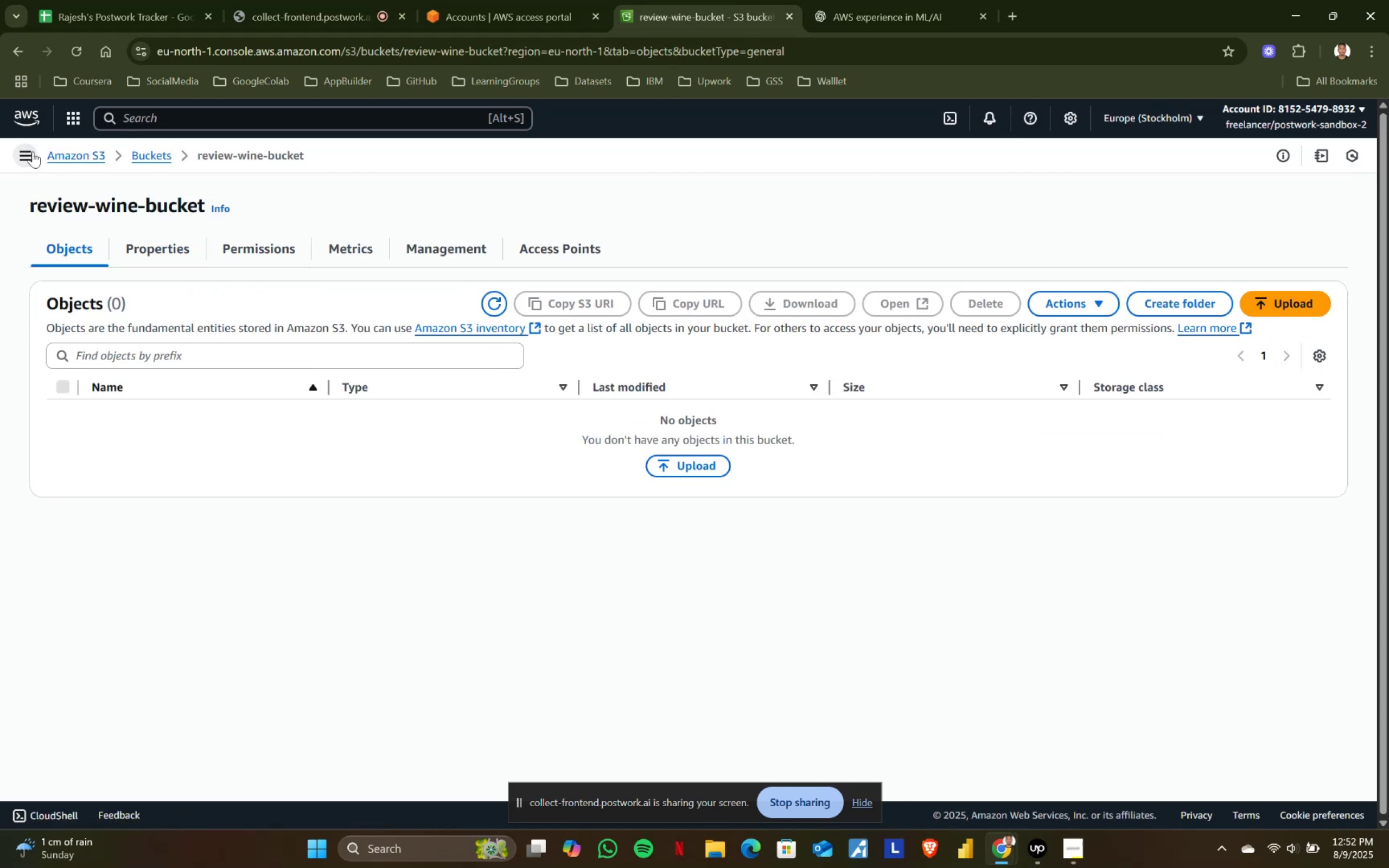 
left_click([149, 159])
 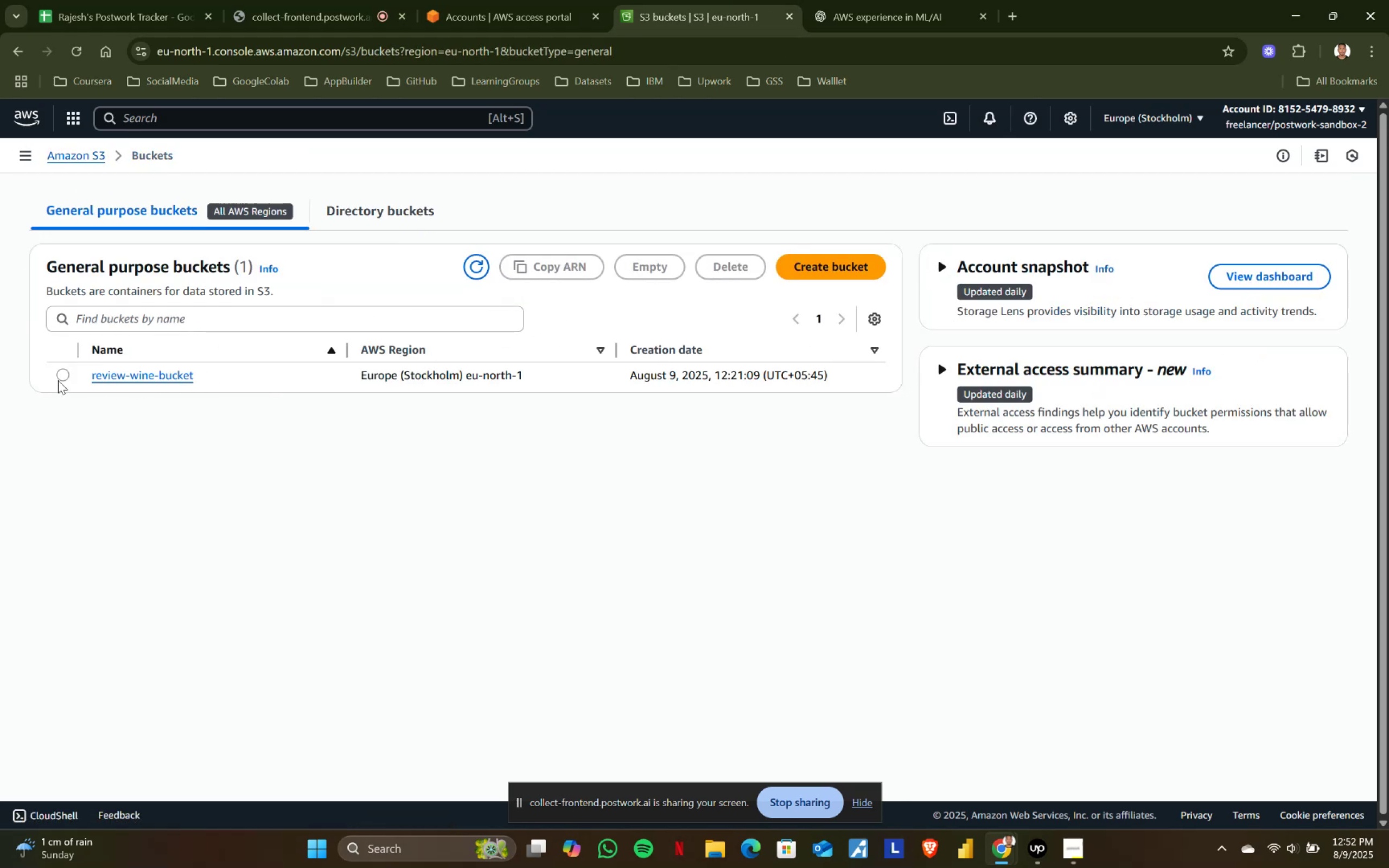 
left_click([61, 378])
 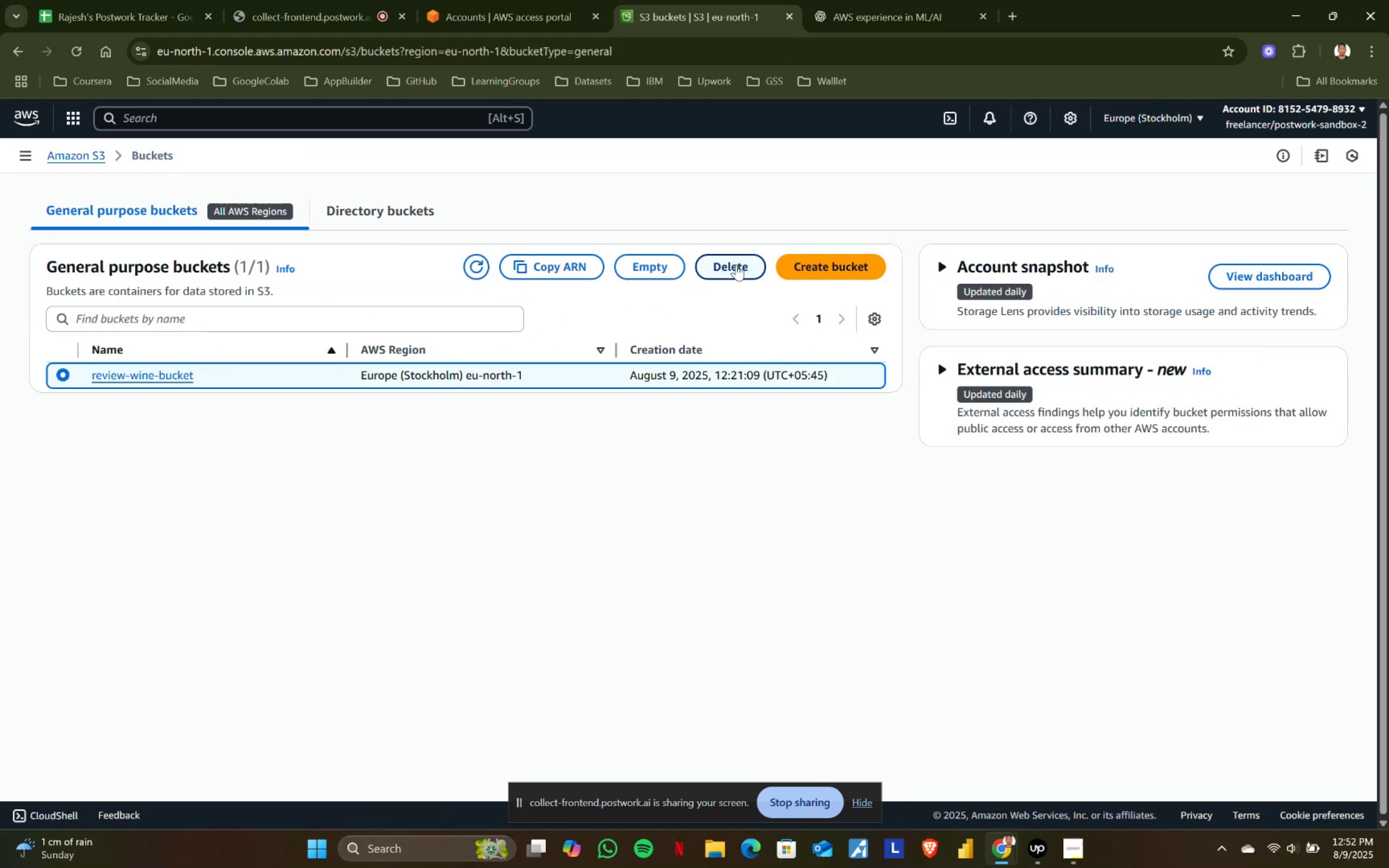 
left_click([736, 264])
 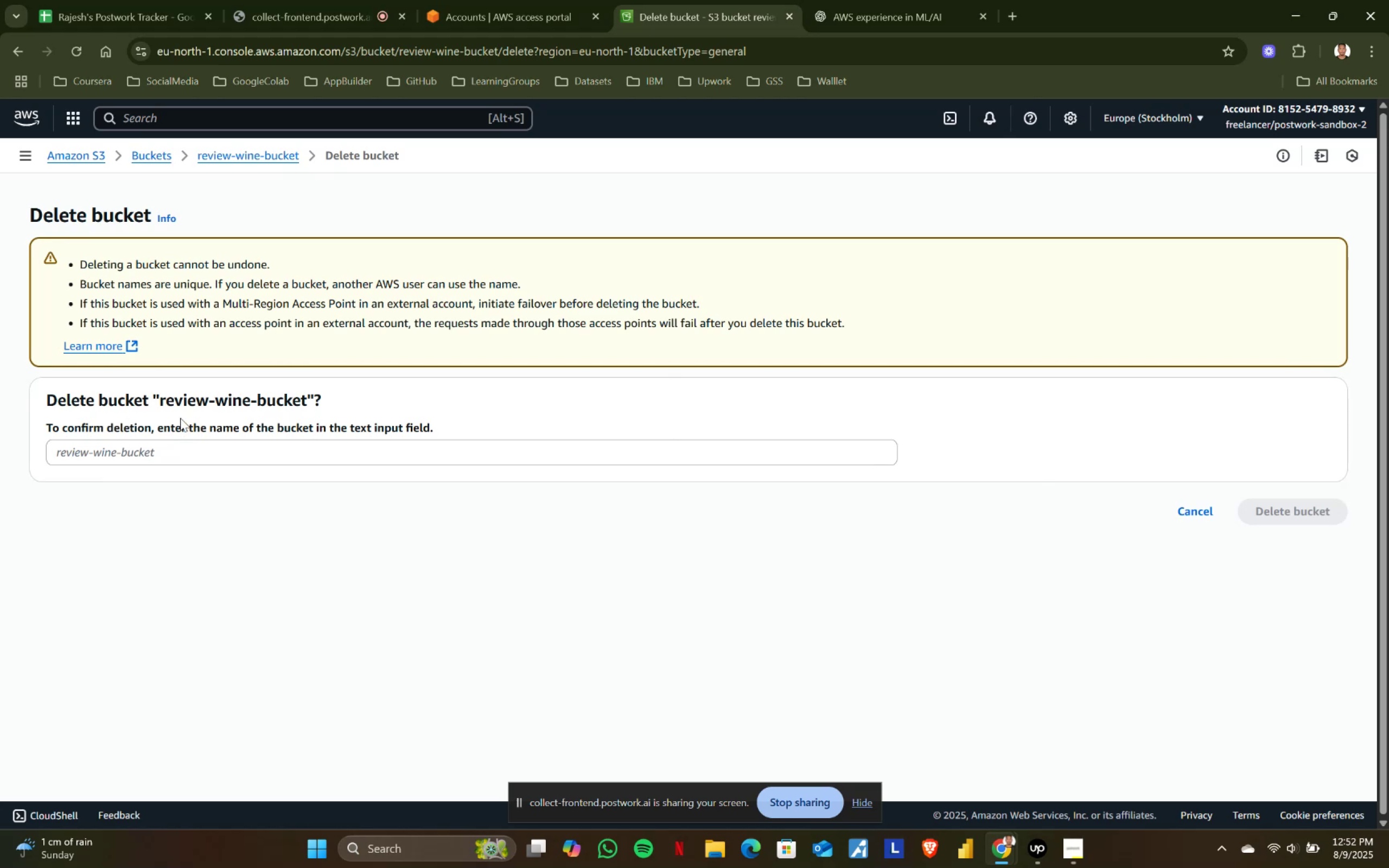 
left_click_drag(start_coordinate=[161, 396], to_coordinate=[308, 394])
 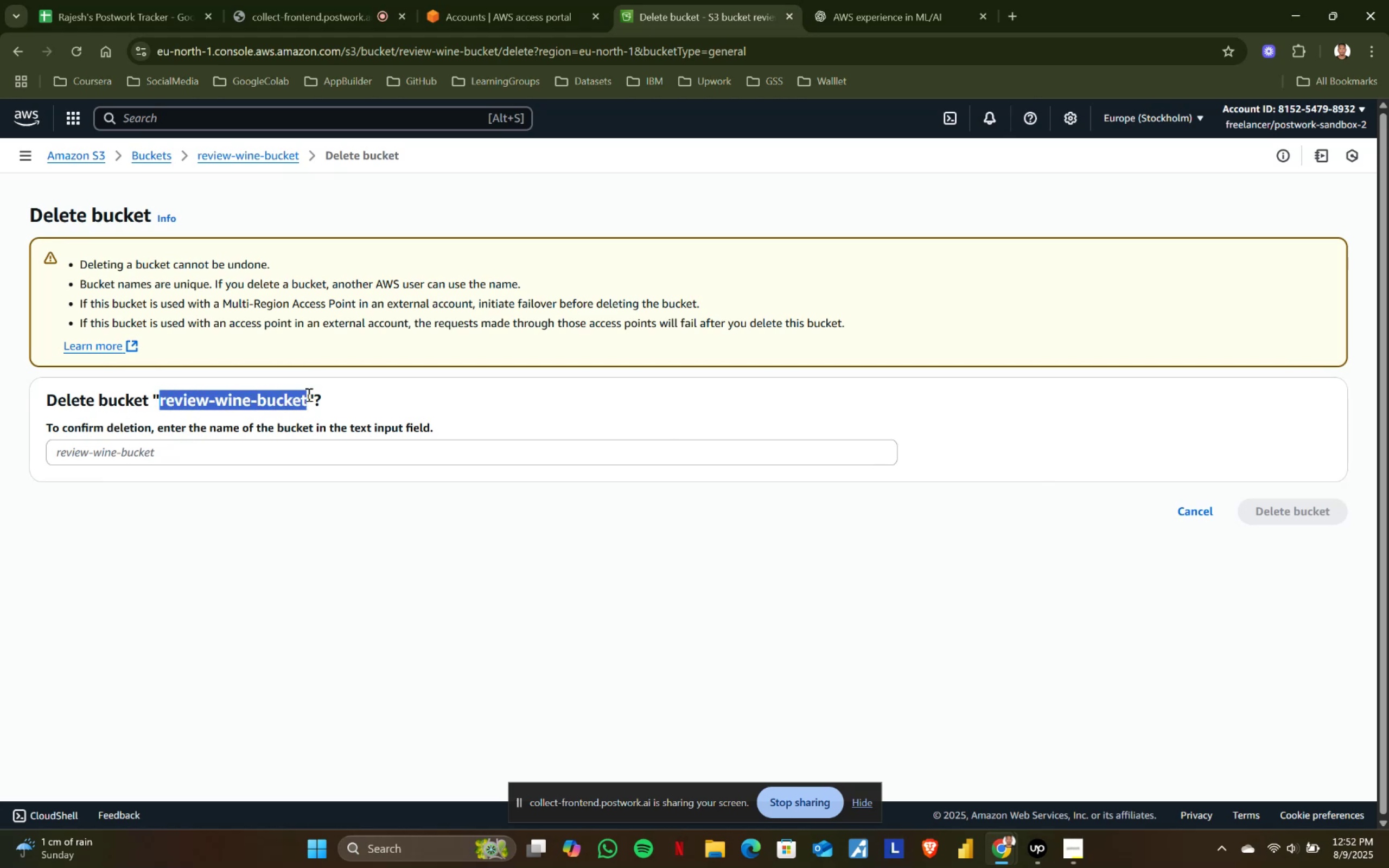 
key(Control+ControlLeft)
 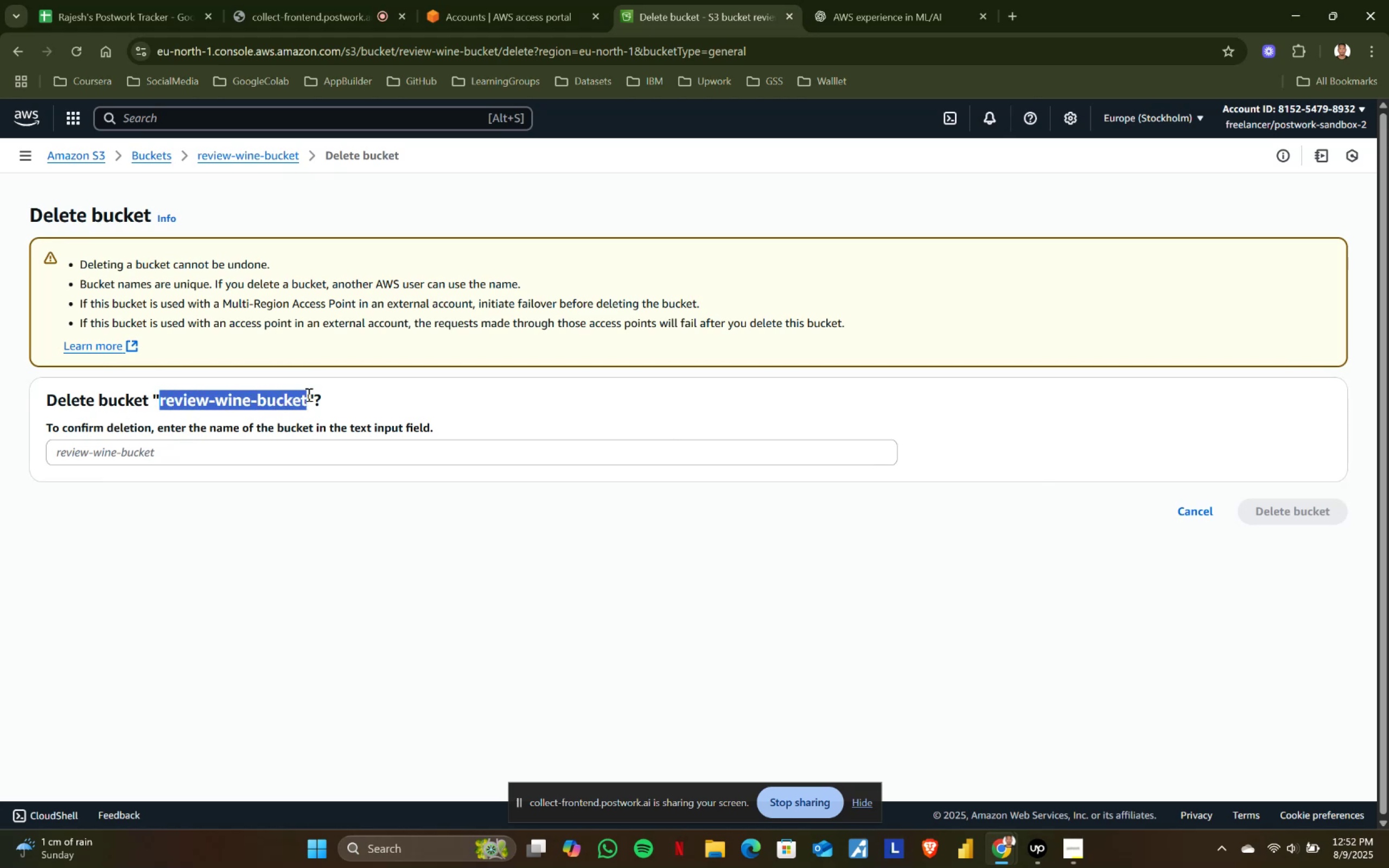 
key(Control+C)
 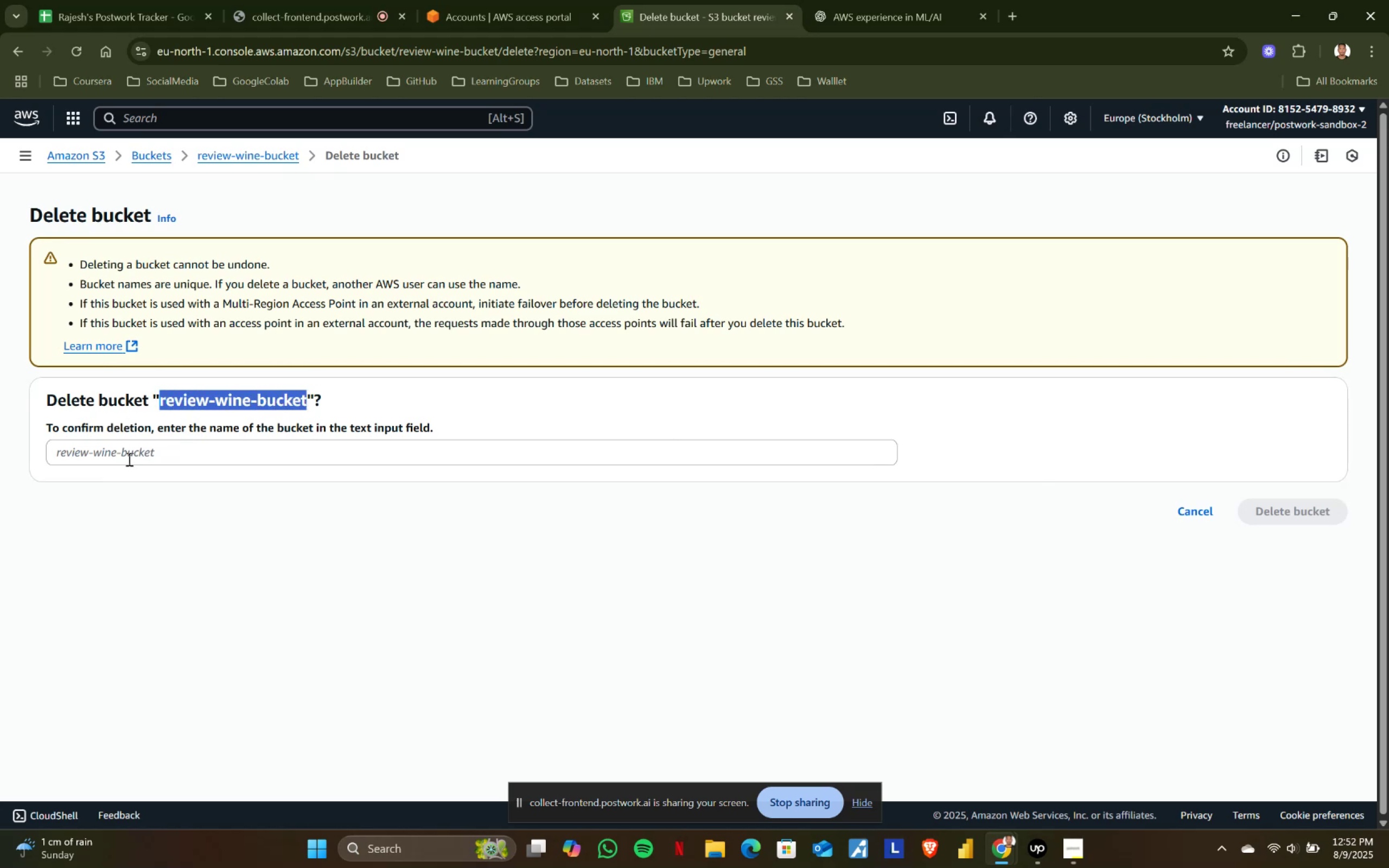 
left_click([128, 459])
 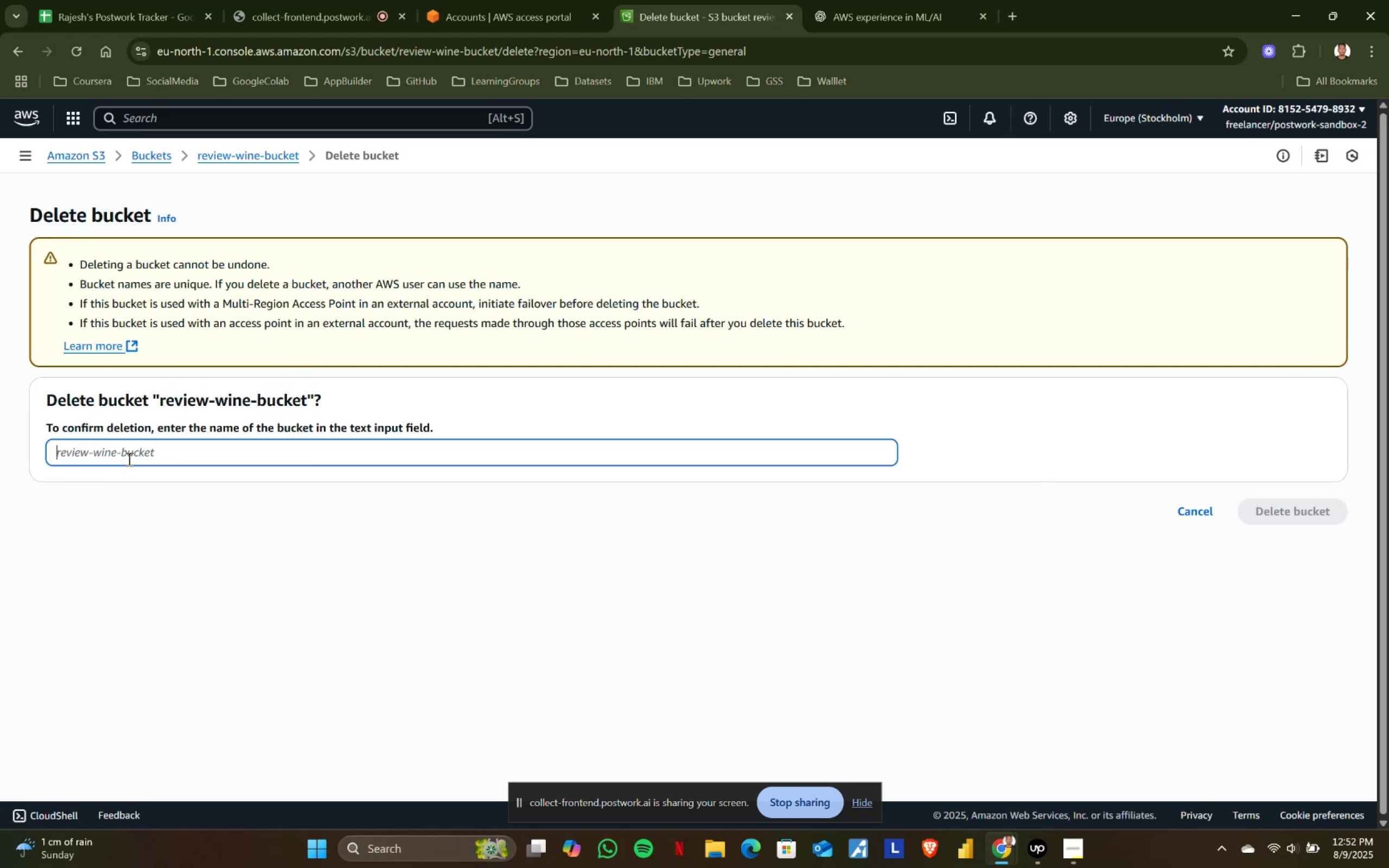 
key(Control+ControlLeft)
 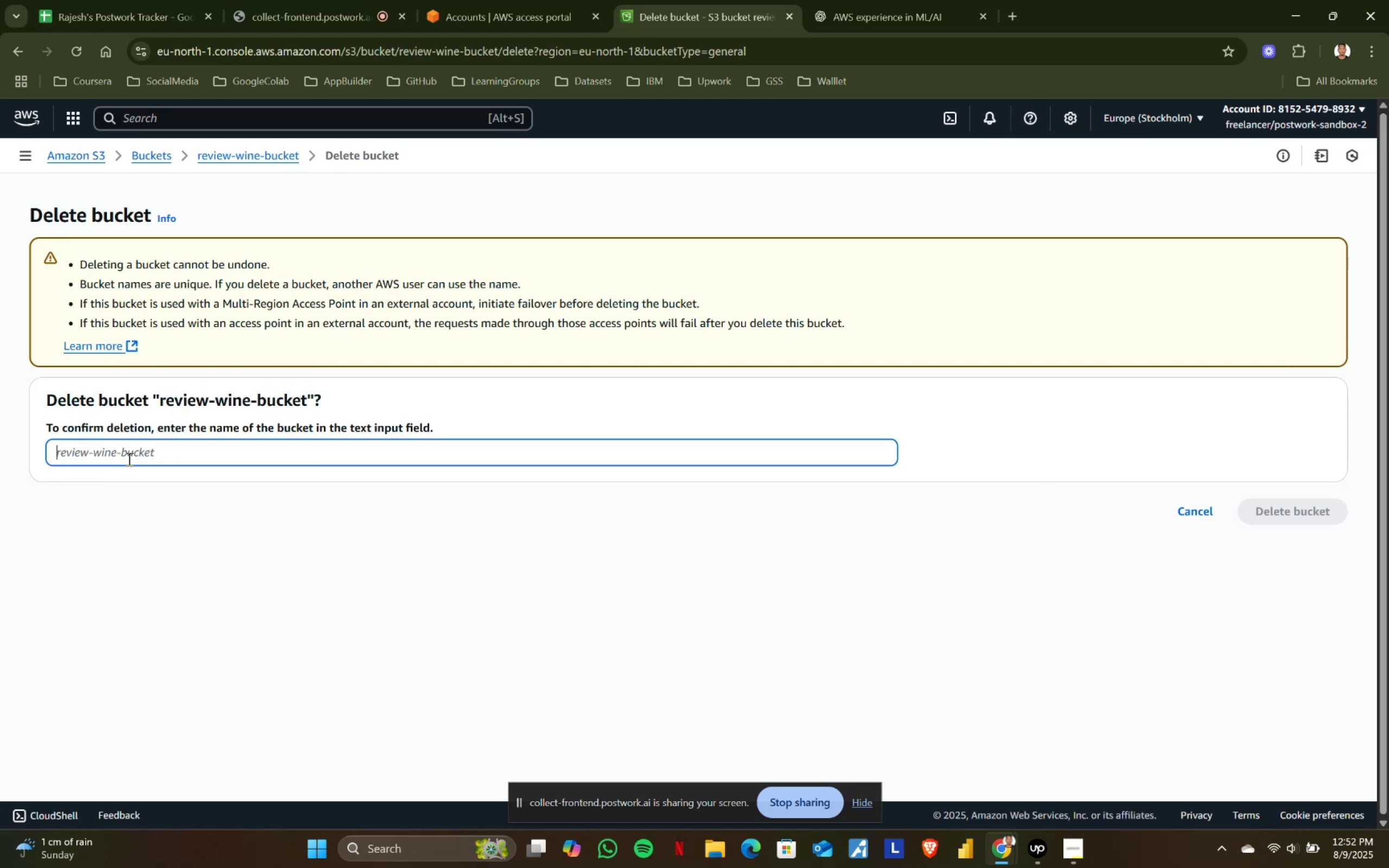 
key(Control+V)
 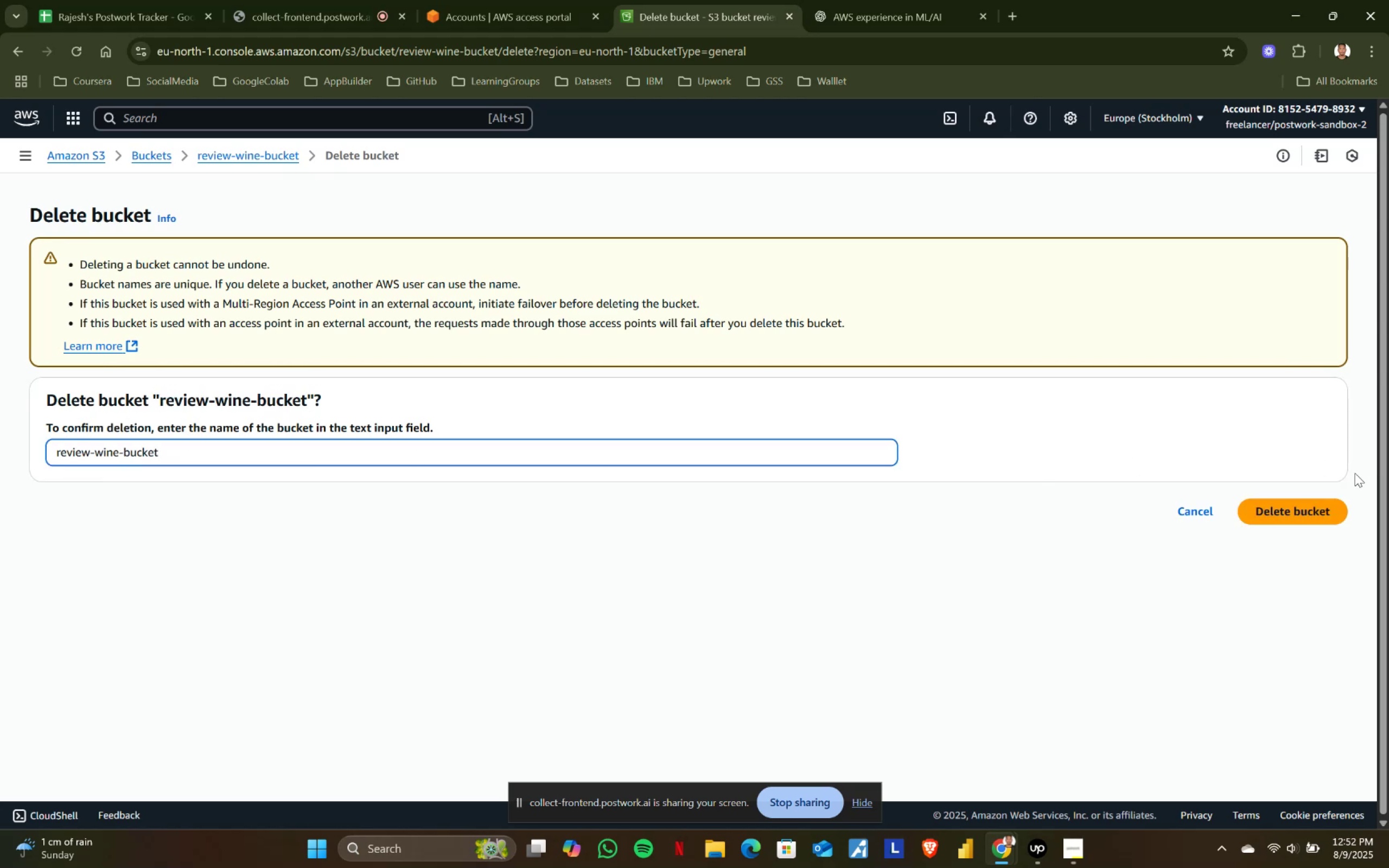 
left_click([1292, 502])
 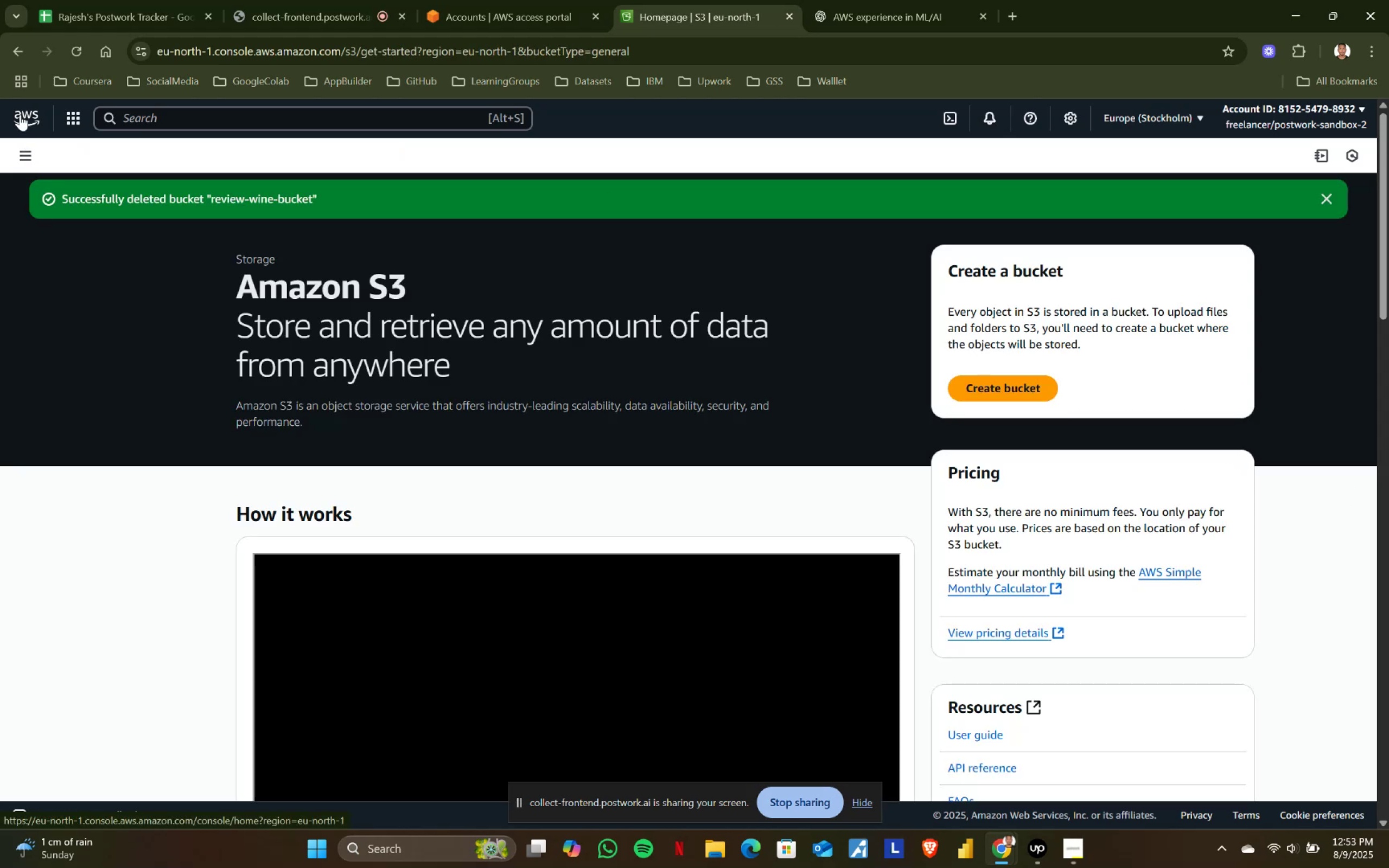 
left_click([29, 111])
 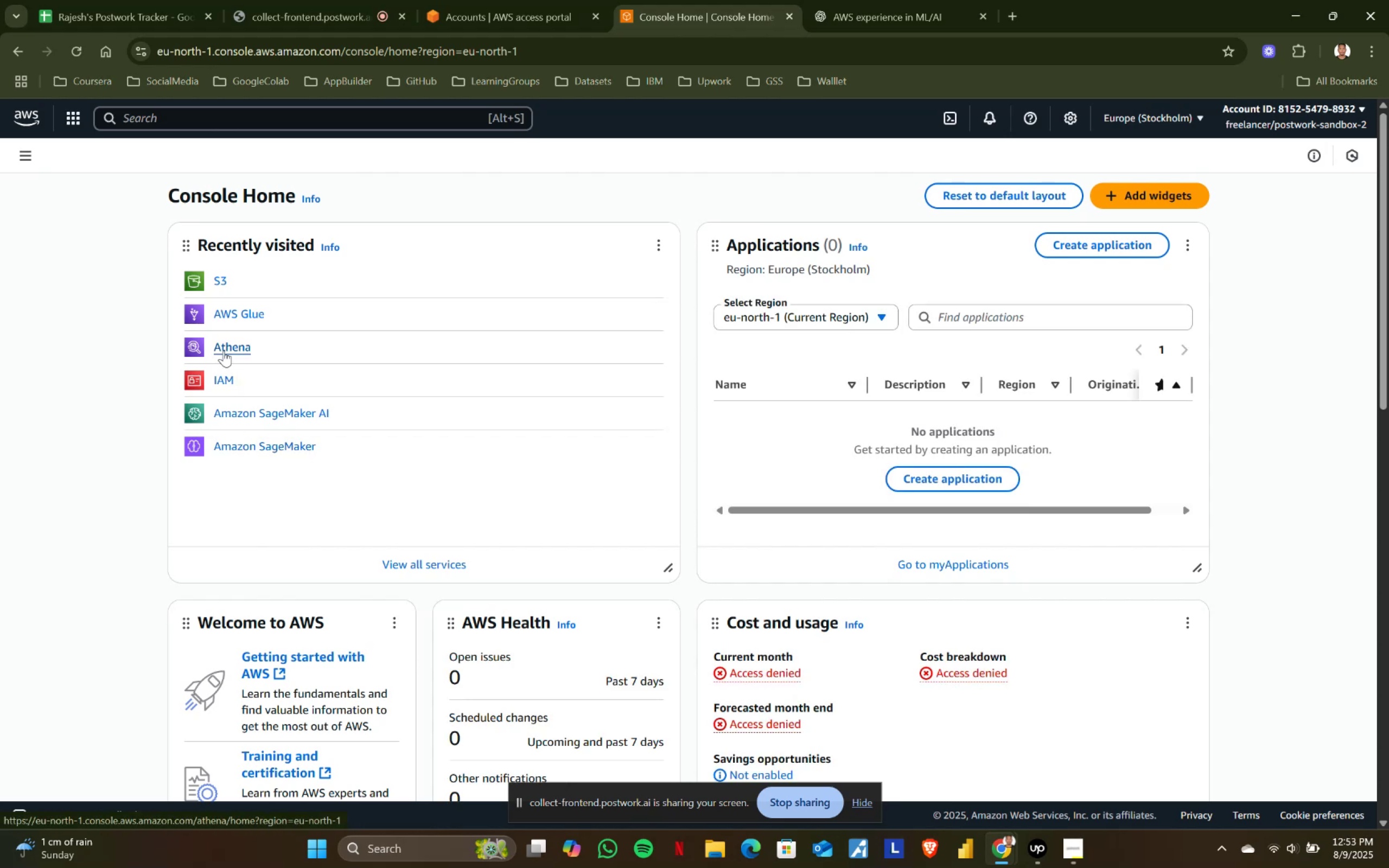 
left_click([229, 320])
 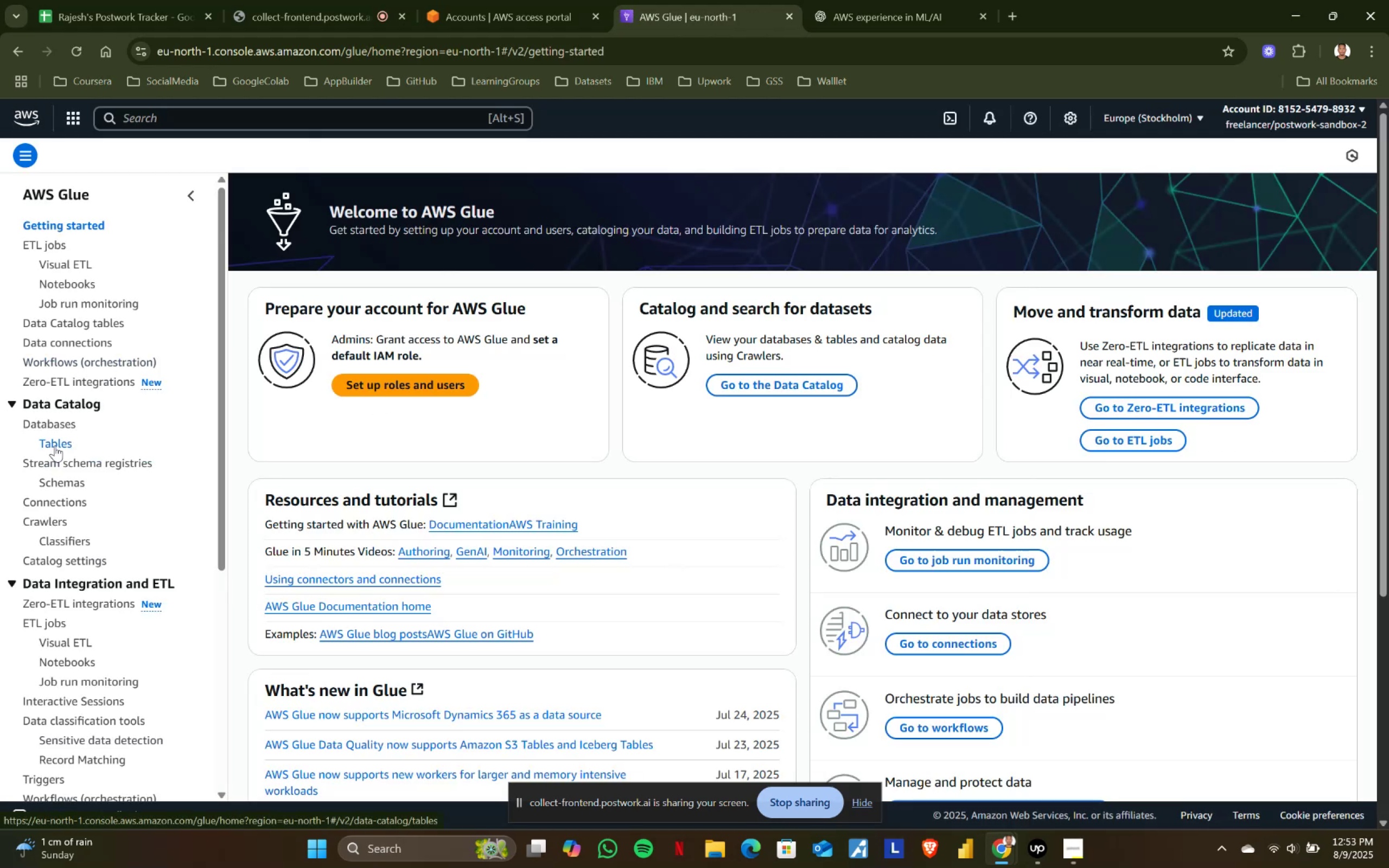 
left_click([56, 420])
 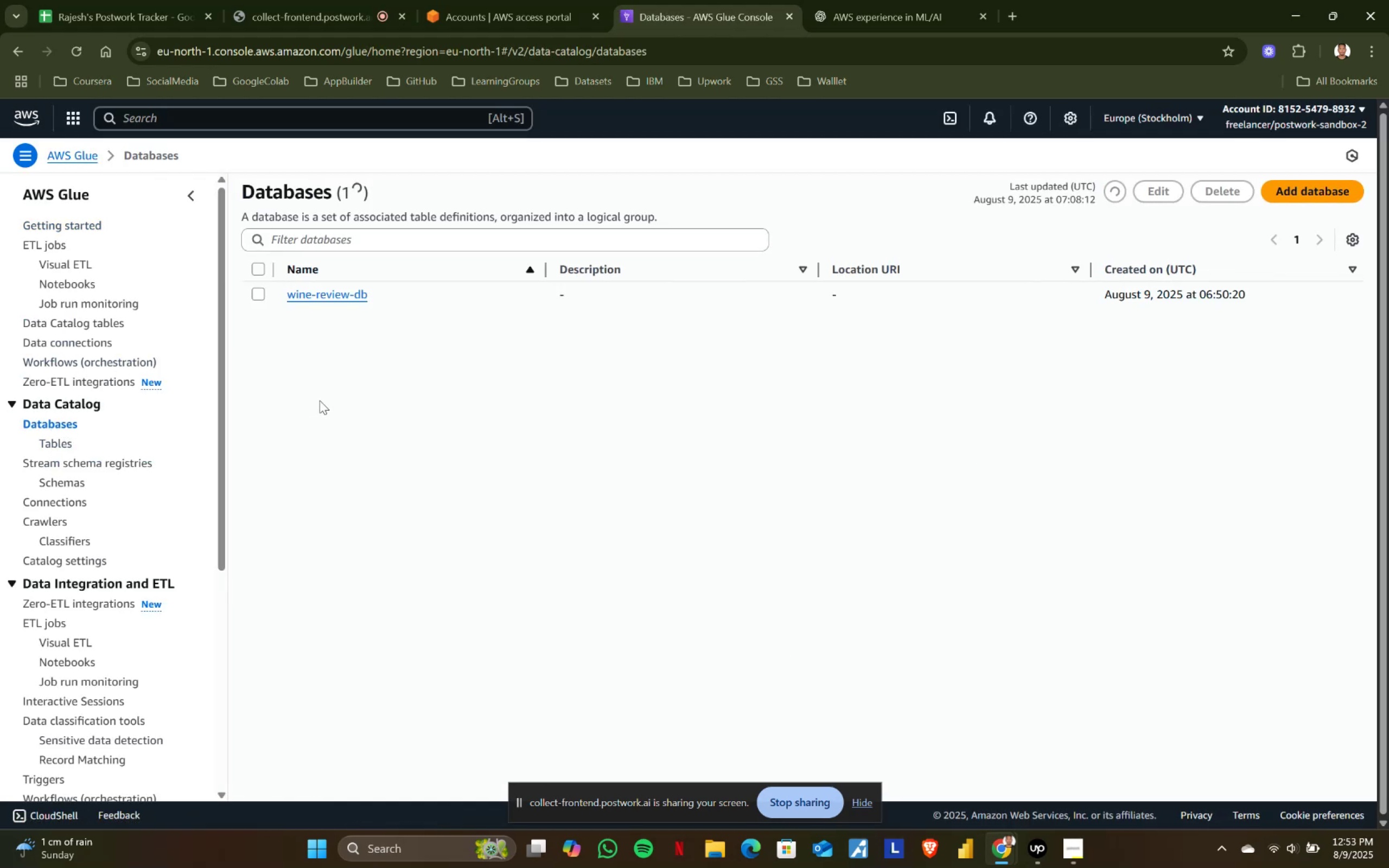 
left_click([257, 296])
 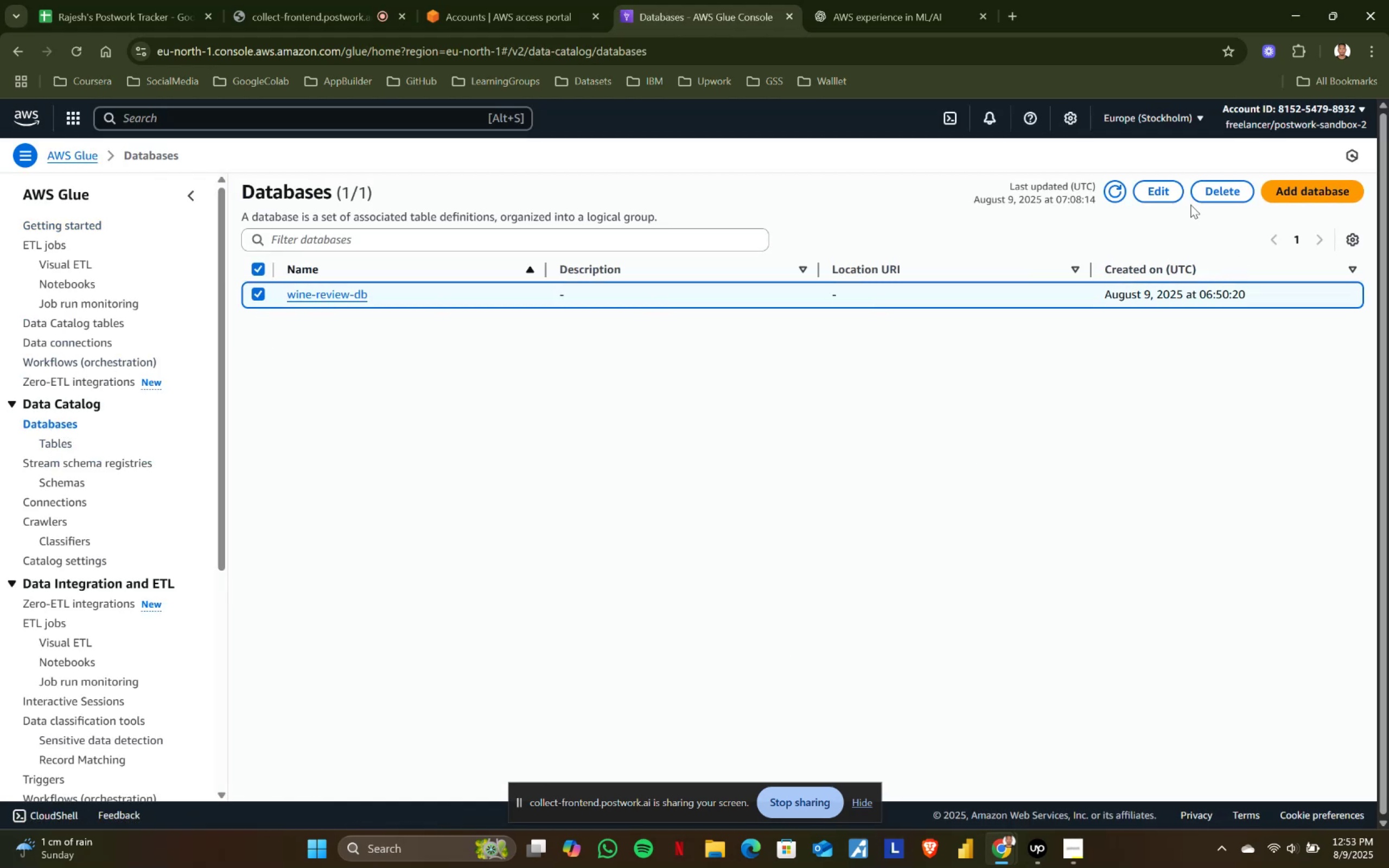 
left_click([1219, 187])
 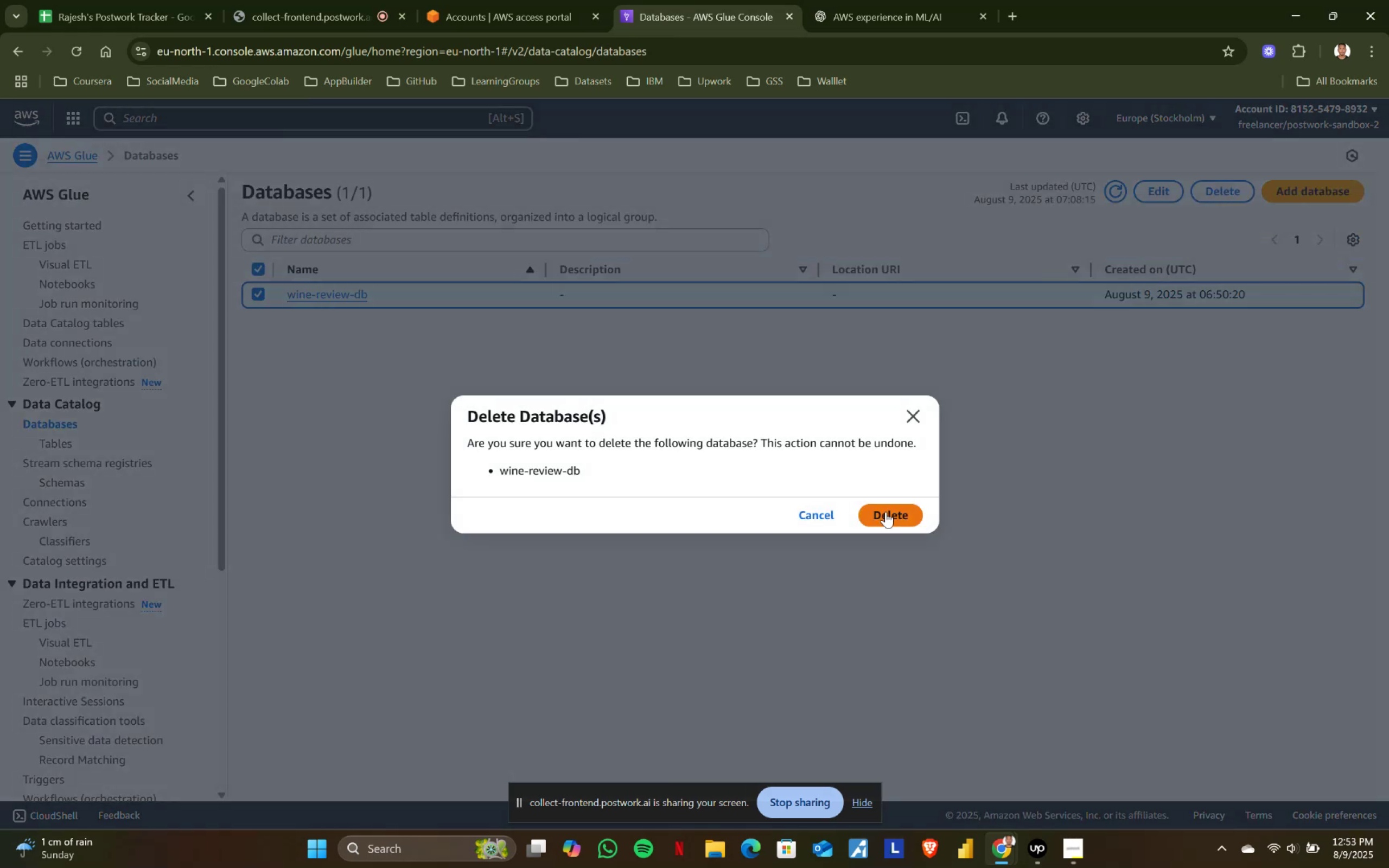 
left_click([885, 512])
 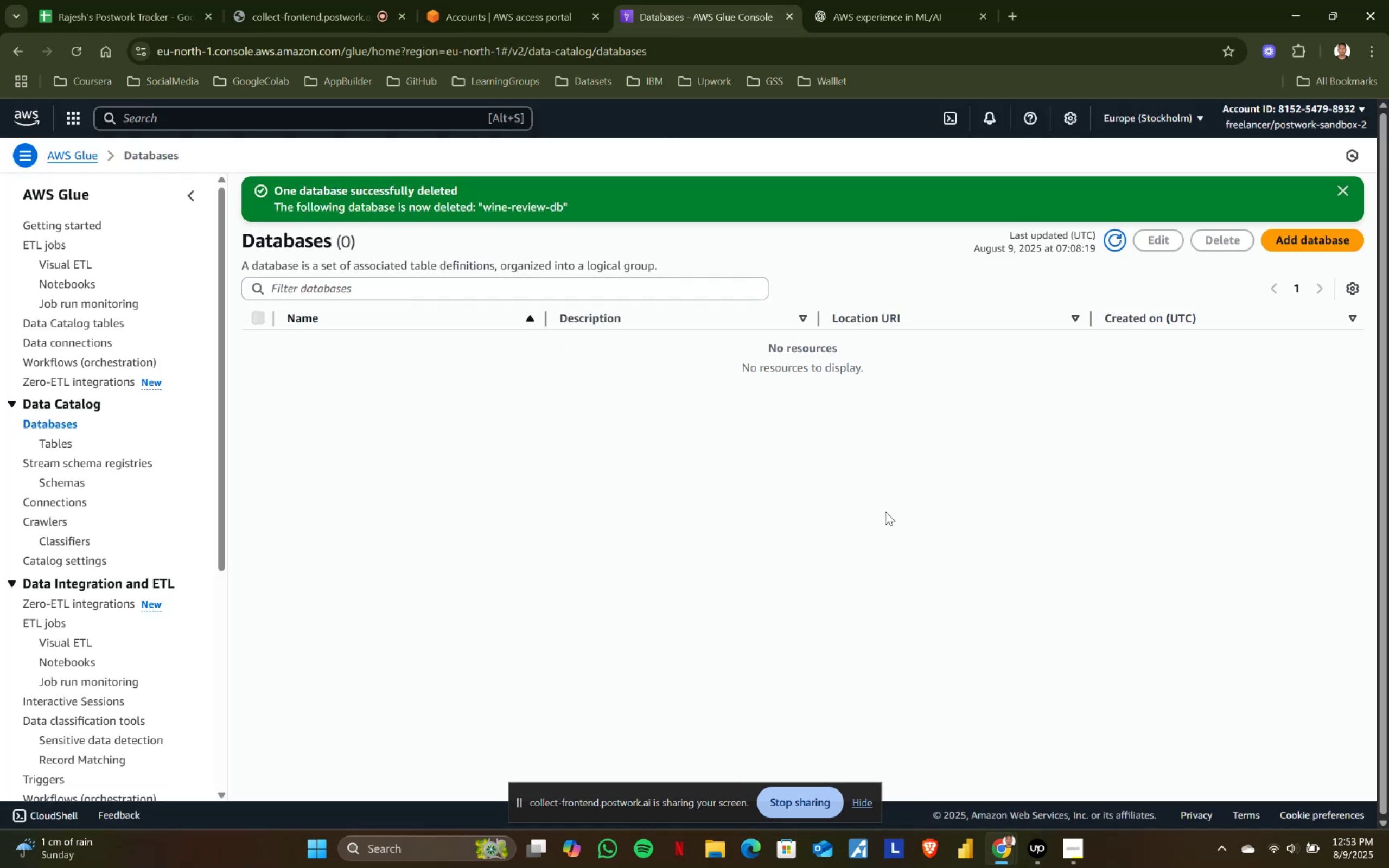 
left_click([49, 447])
 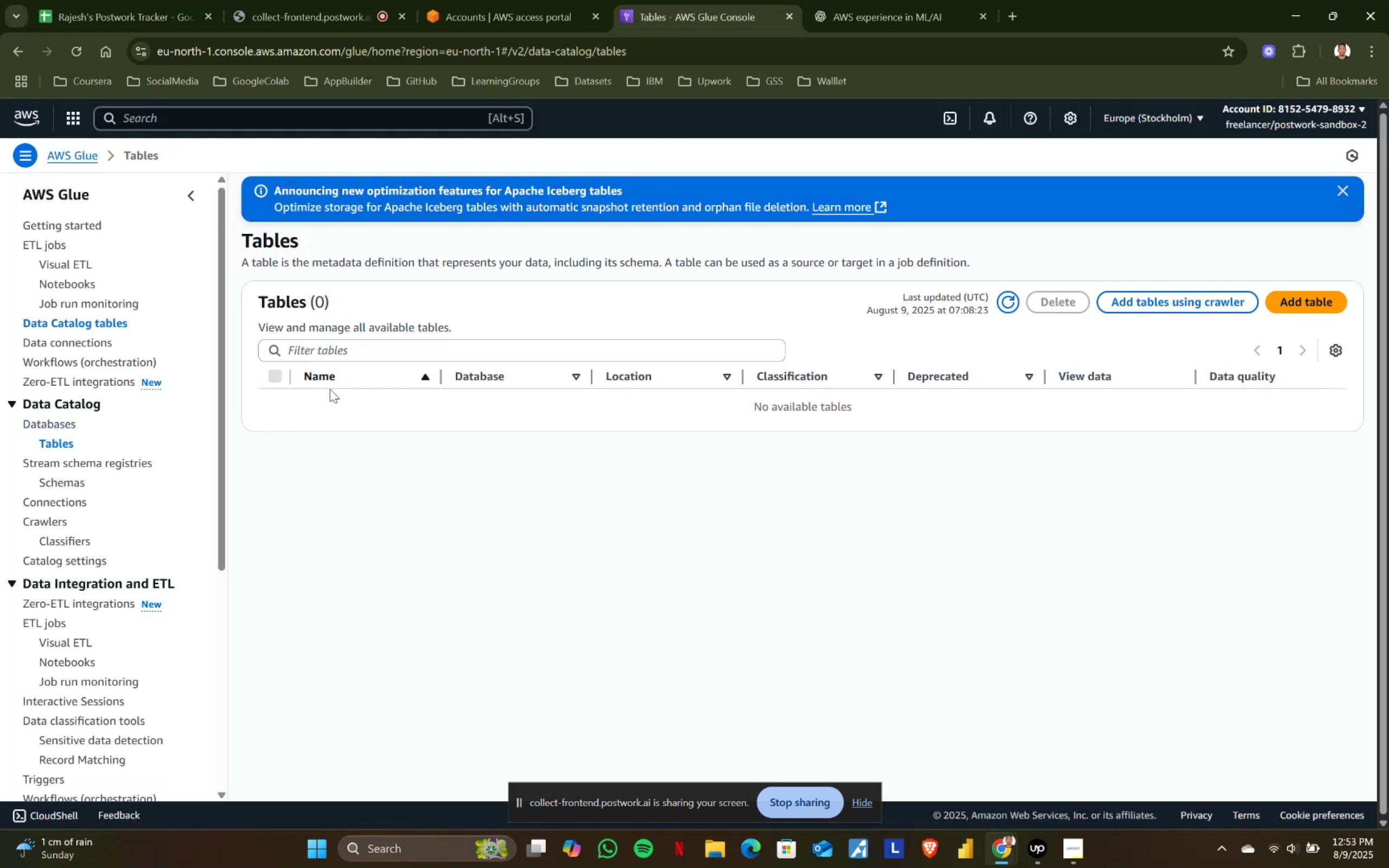 
left_click([50, 481])
 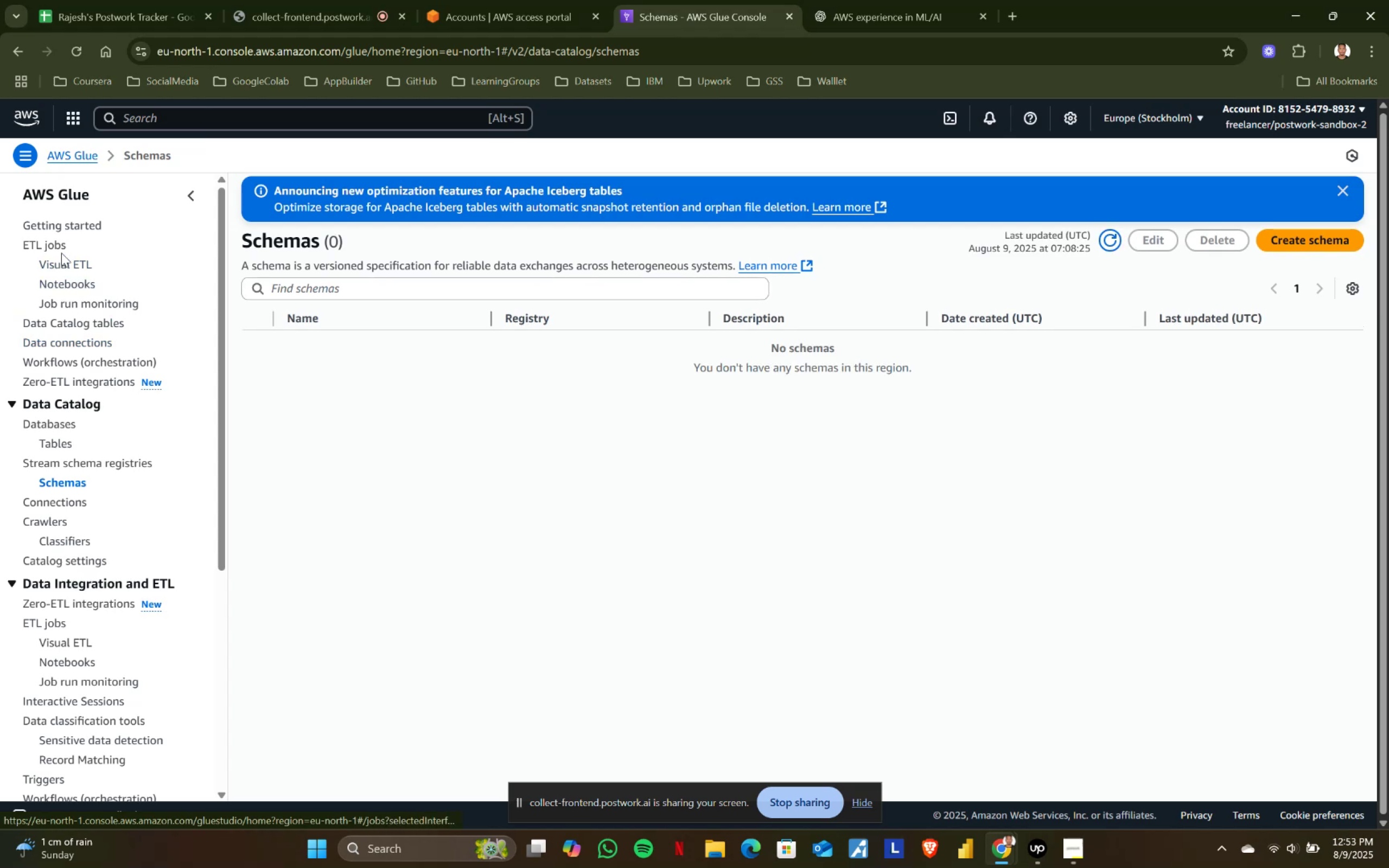 
double_click([59, 264])
 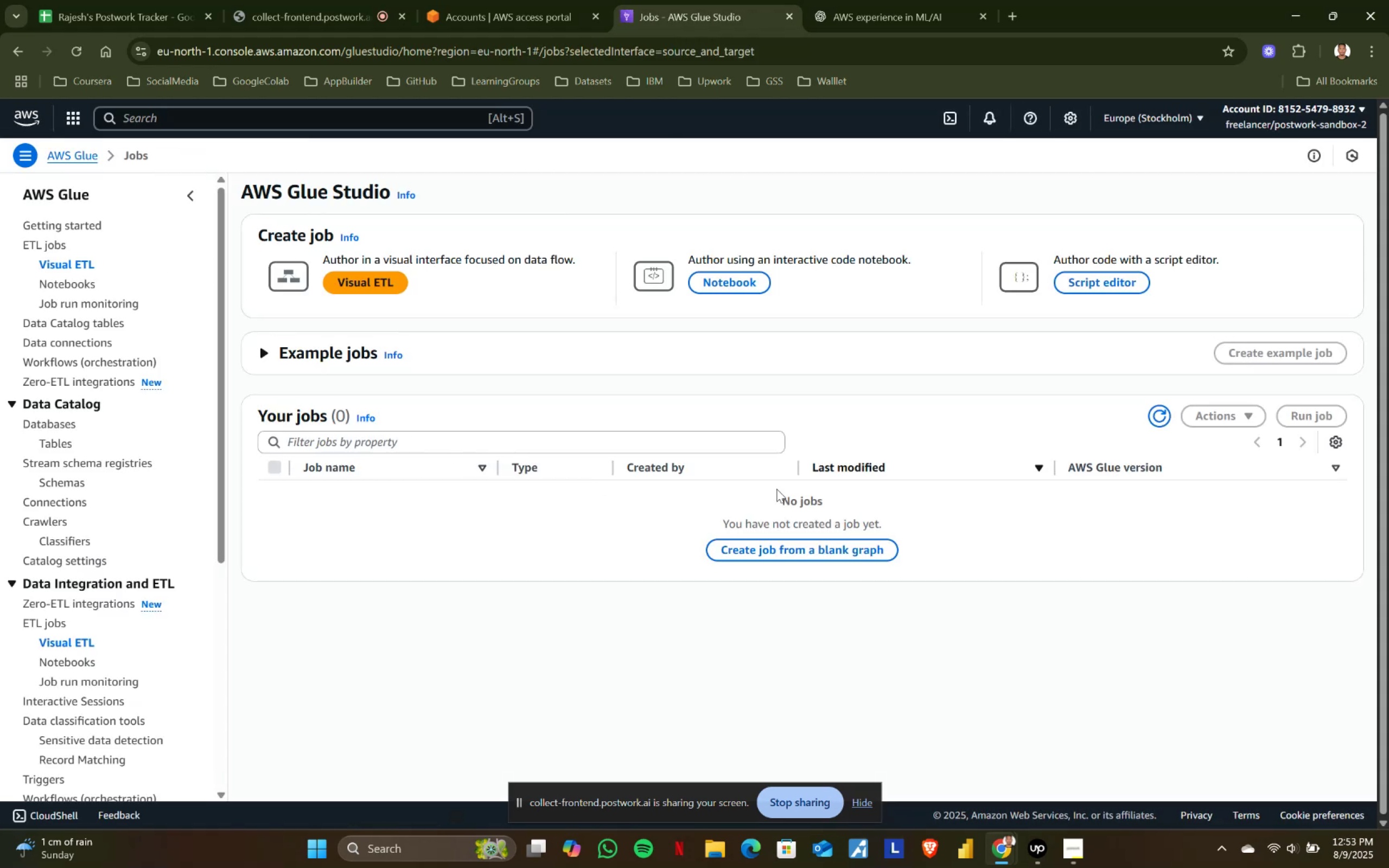 
left_click([38, 101])
 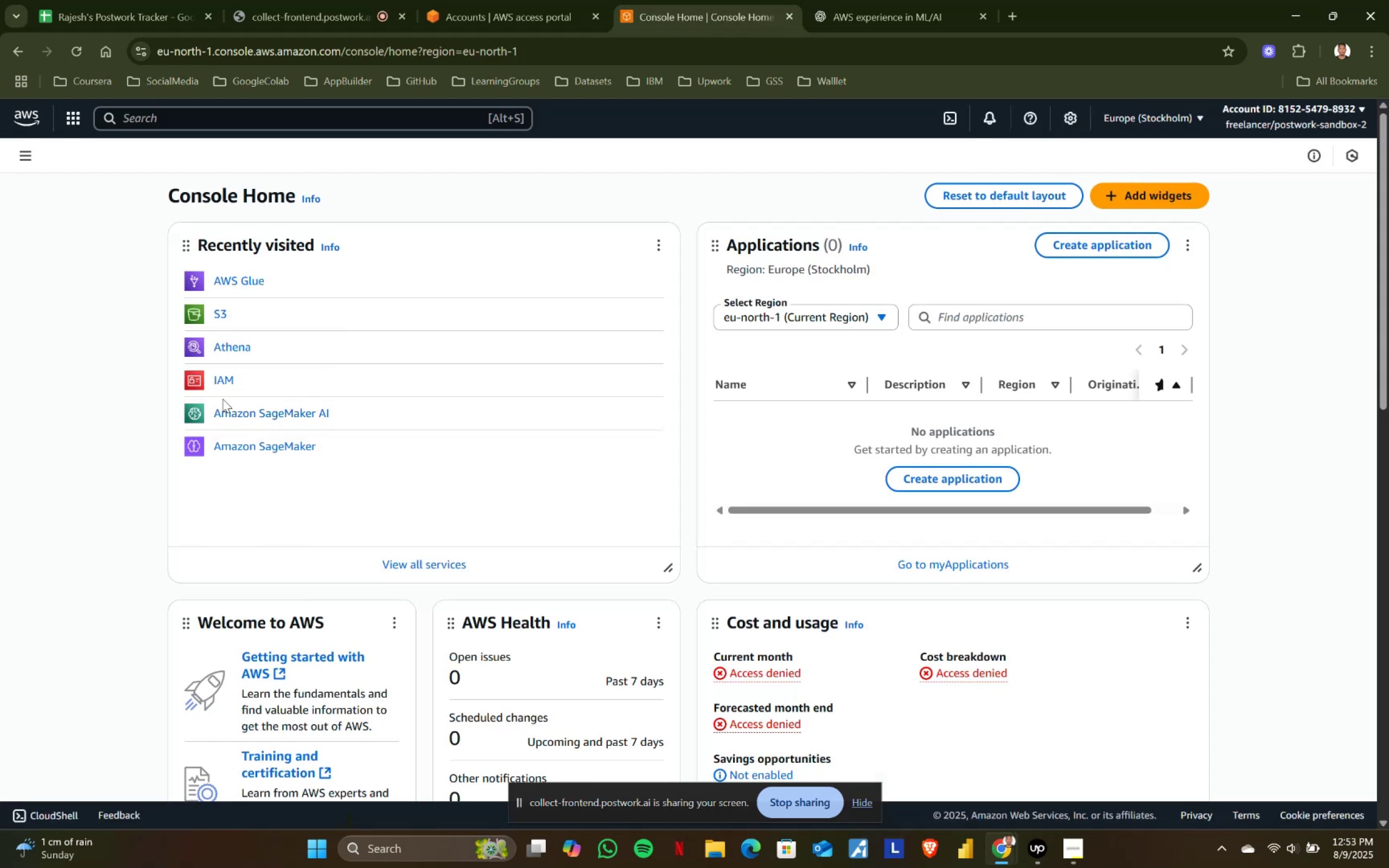 
left_click([220, 382])
 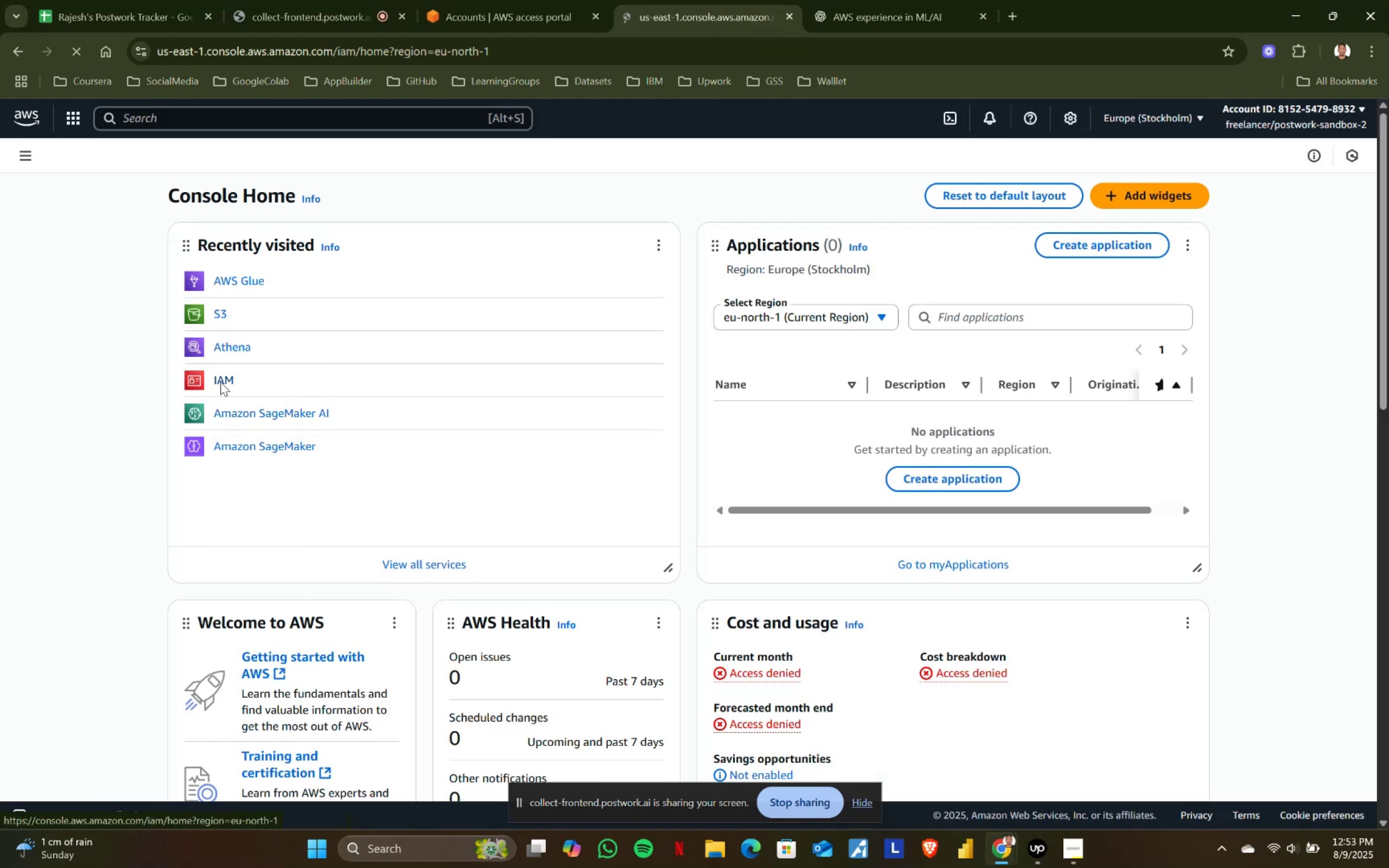 
mouse_move([447, 394])
 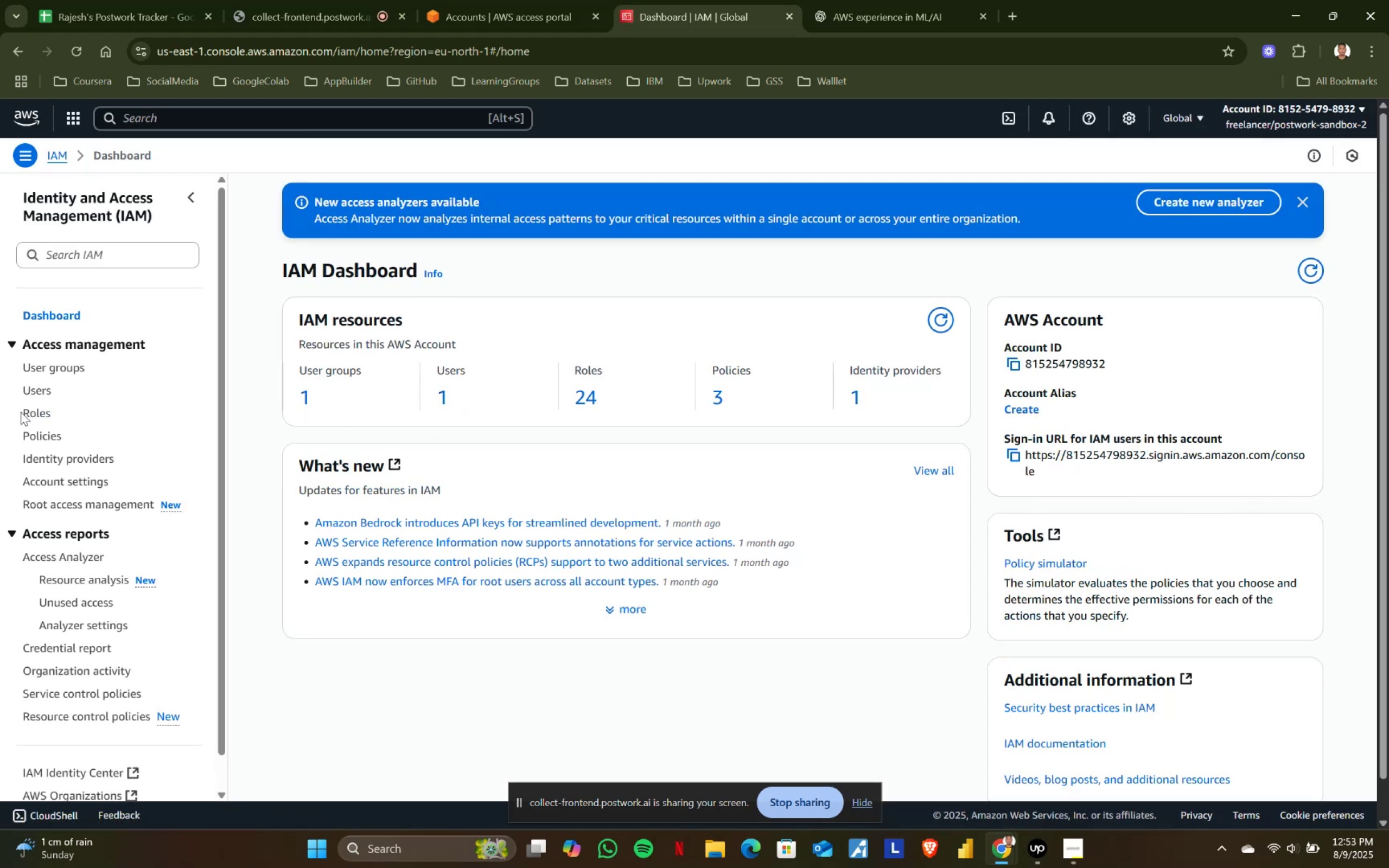 
double_click([43, 413])
 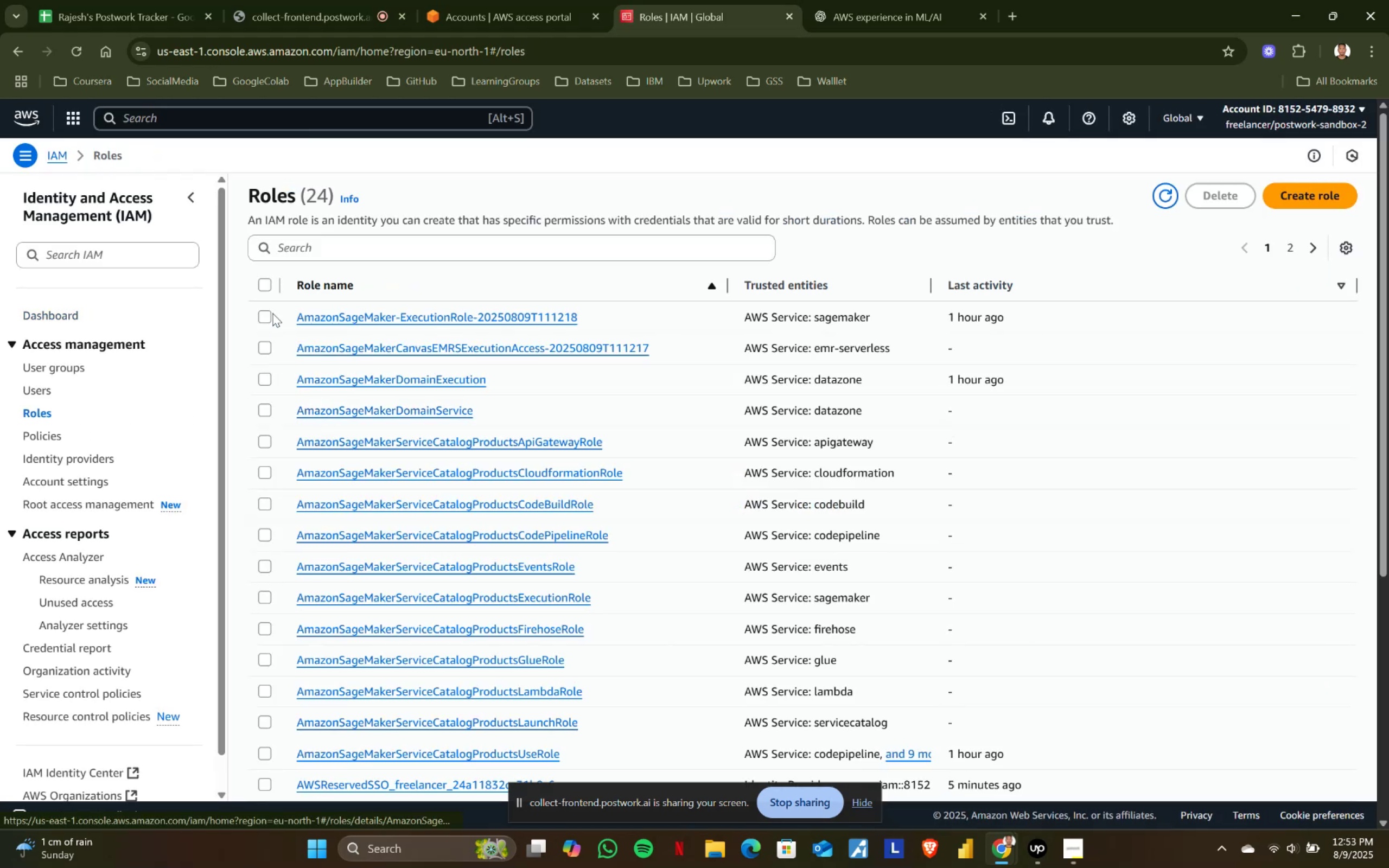 
left_click([262, 282])
 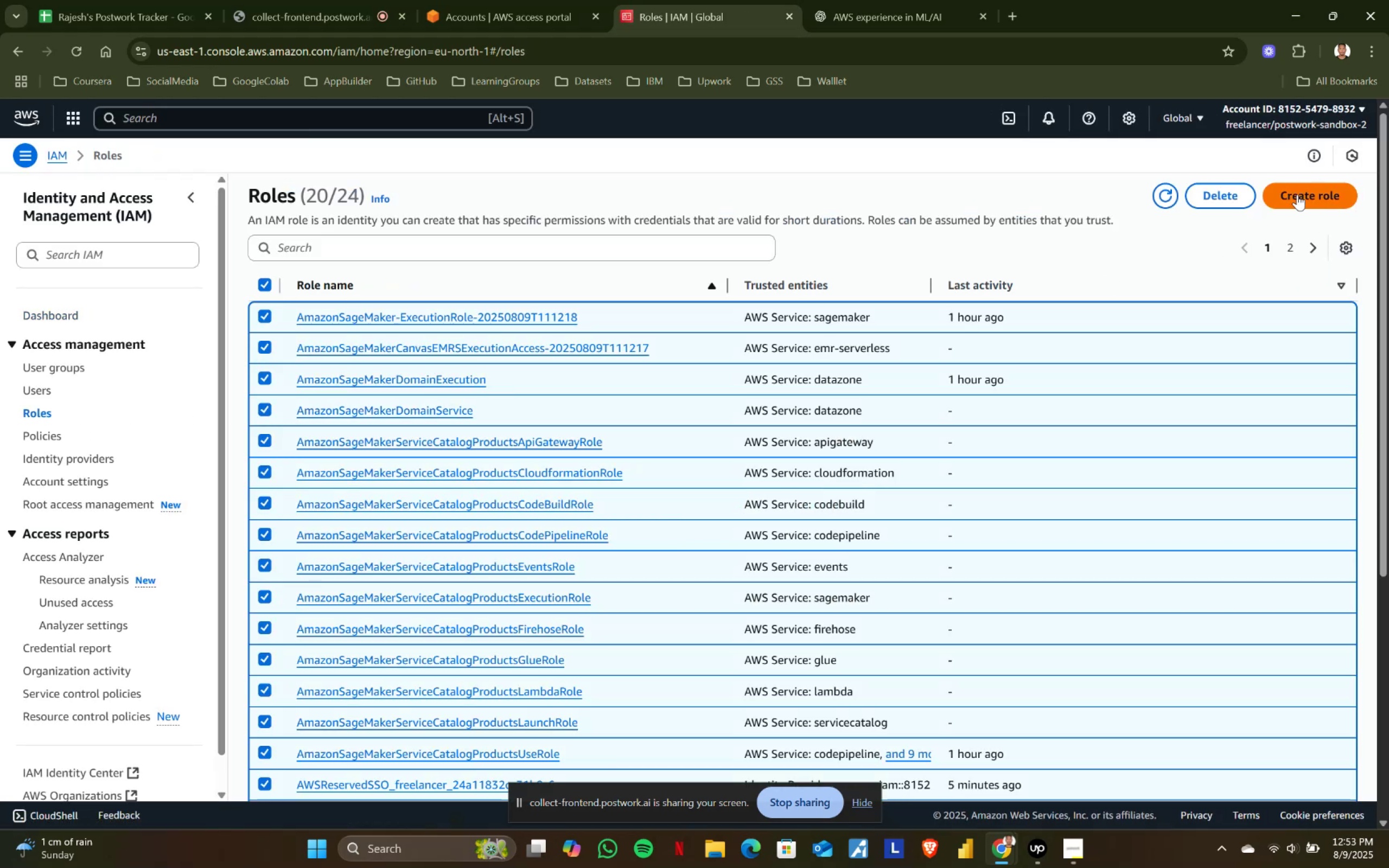 
left_click([1216, 198])
 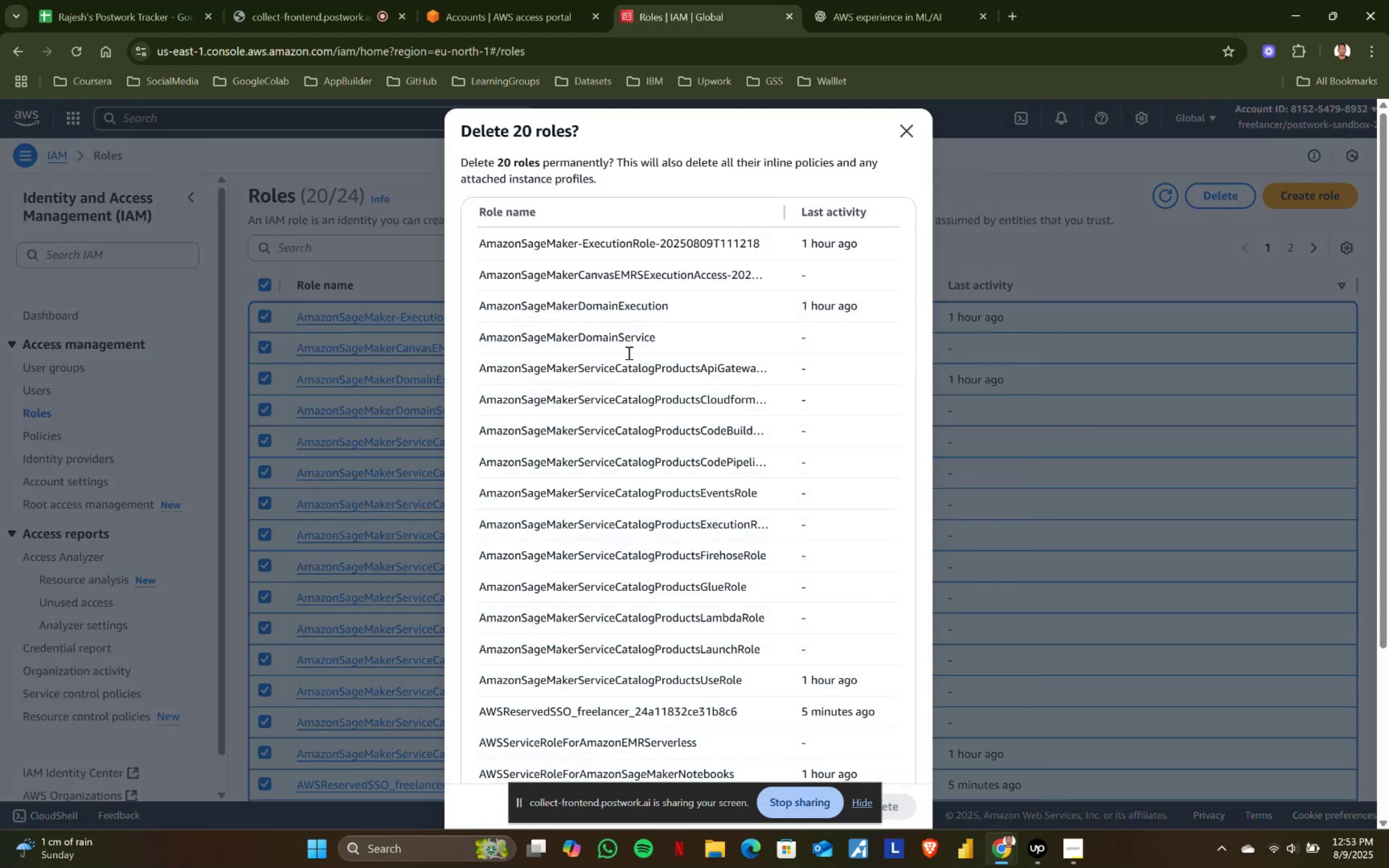 
scroll: coordinate [861, 761], scroll_direction: down, amount: 9.0
 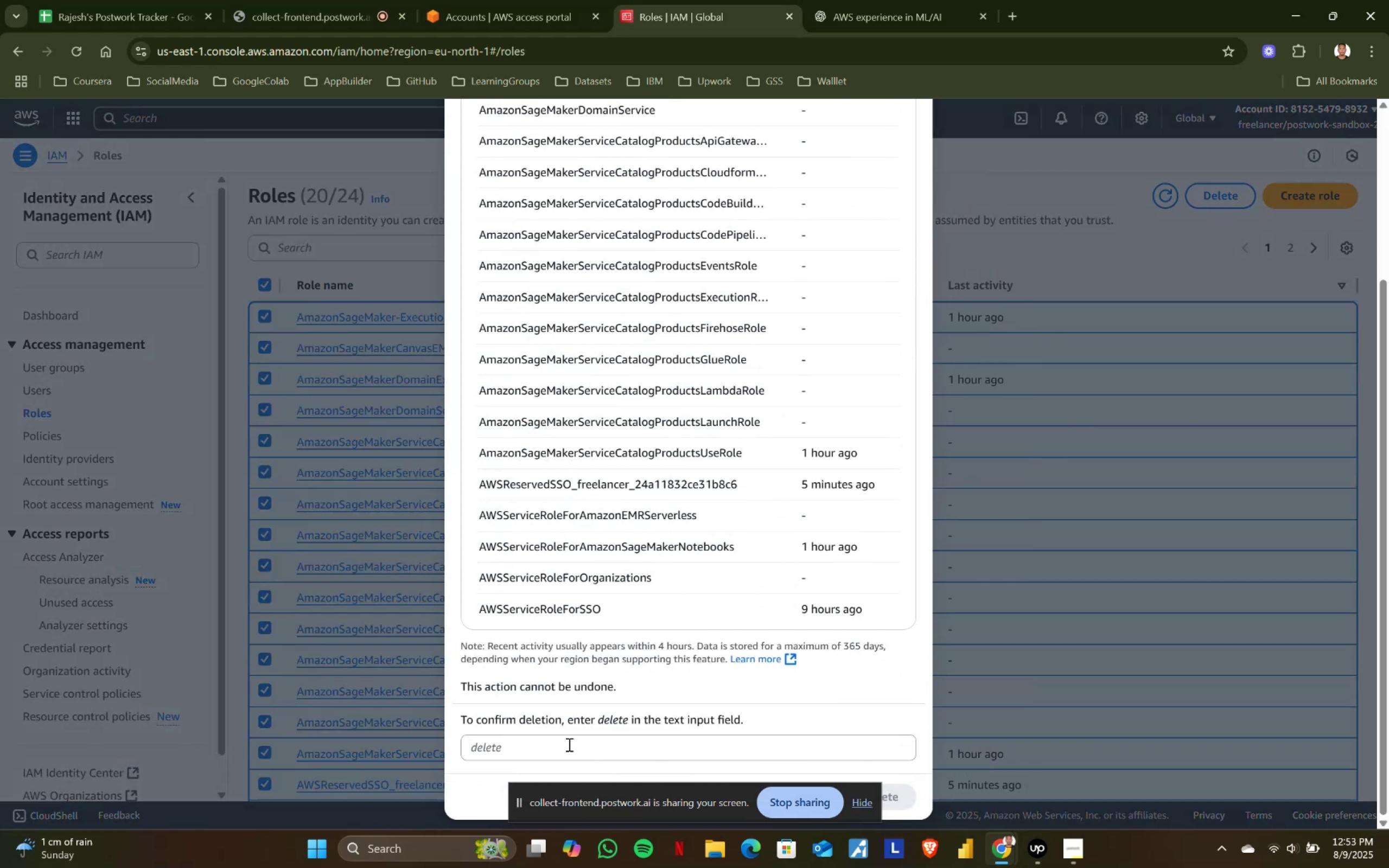 
left_click([568, 744])
 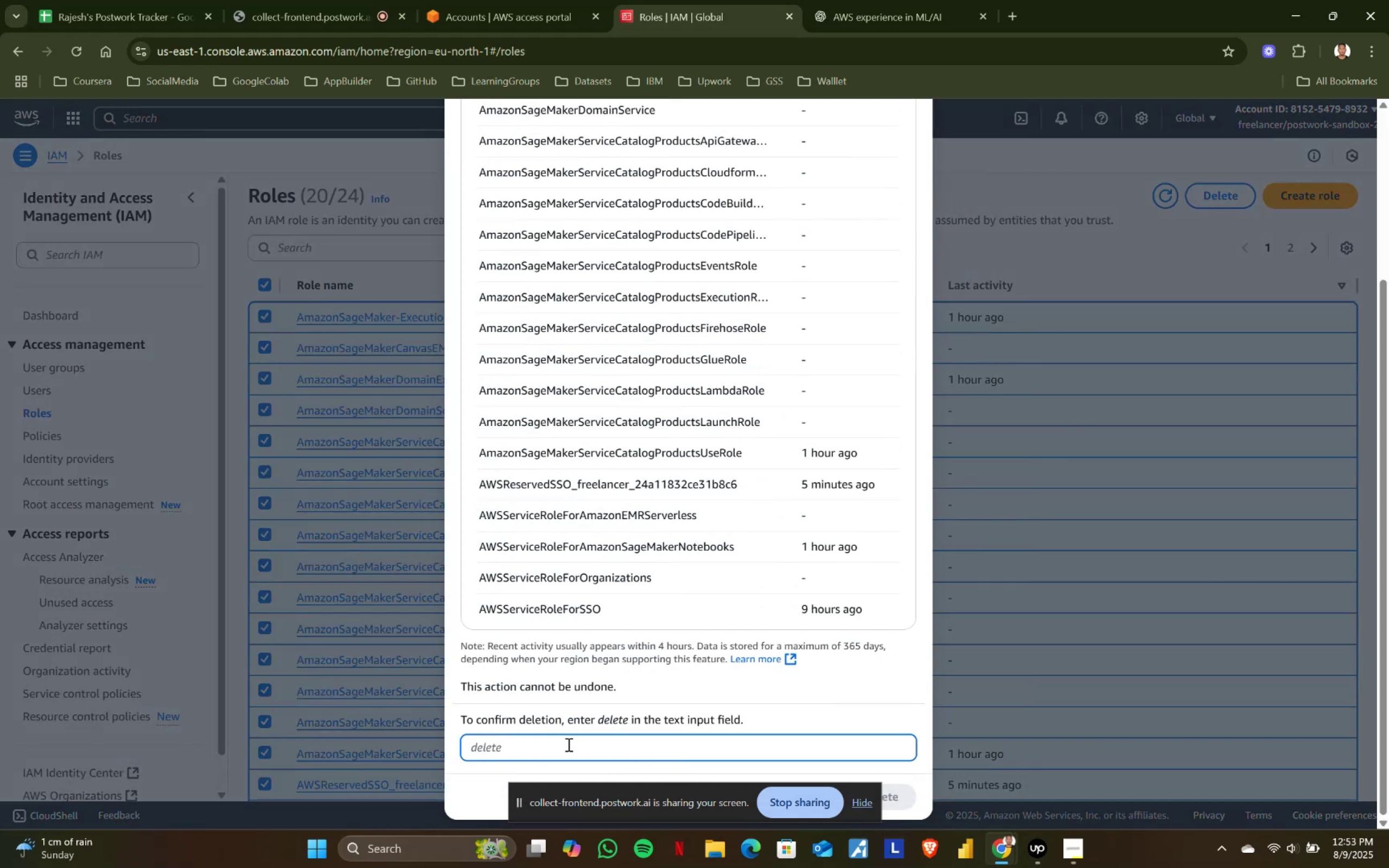 
type(delete)
 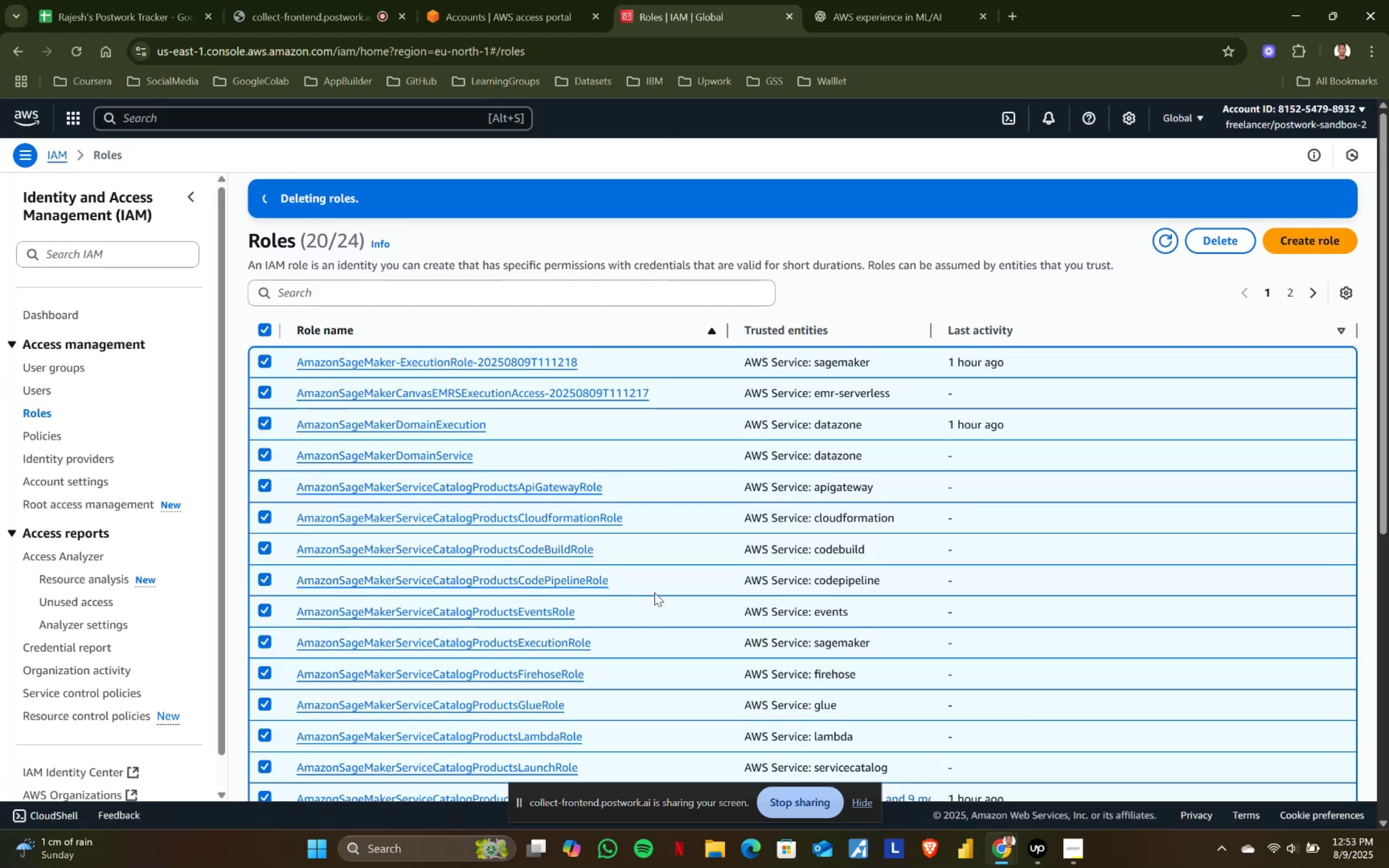 
wait(5.71)
 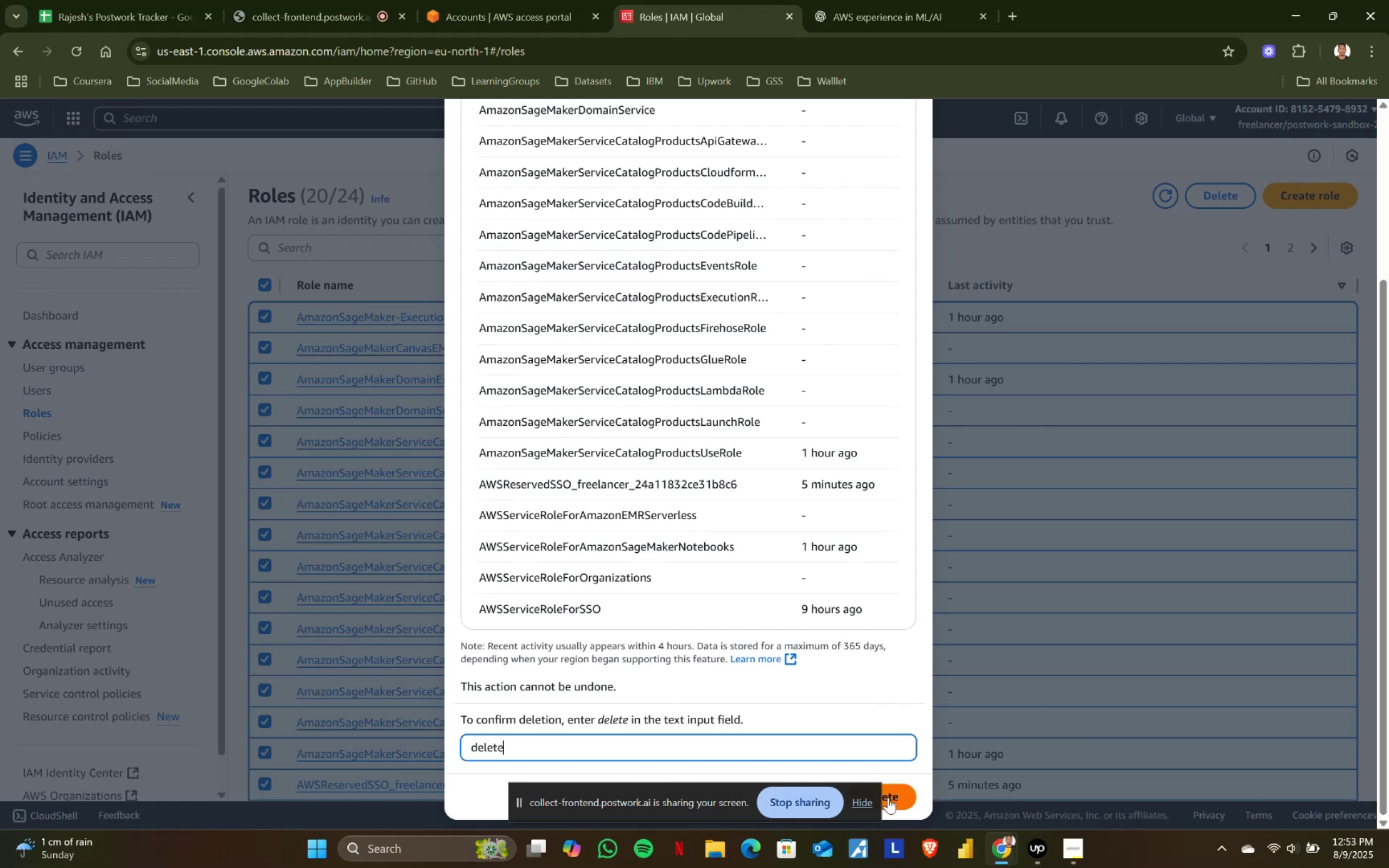 
scroll: coordinate [509, 567], scroll_direction: down, amount: 6.0
 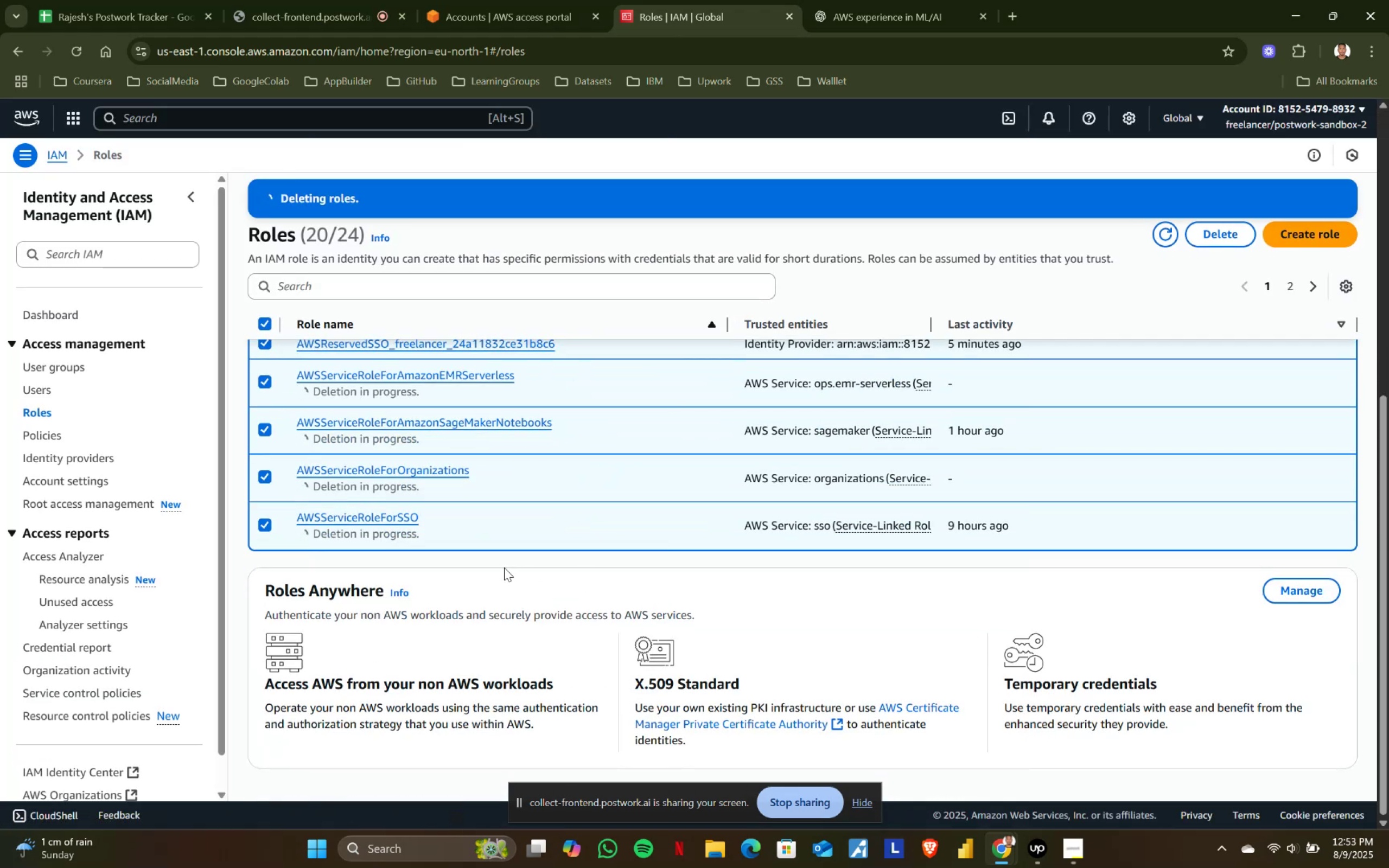 
scroll: coordinate [504, 567], scroll_direction: up, amount: 9.0
 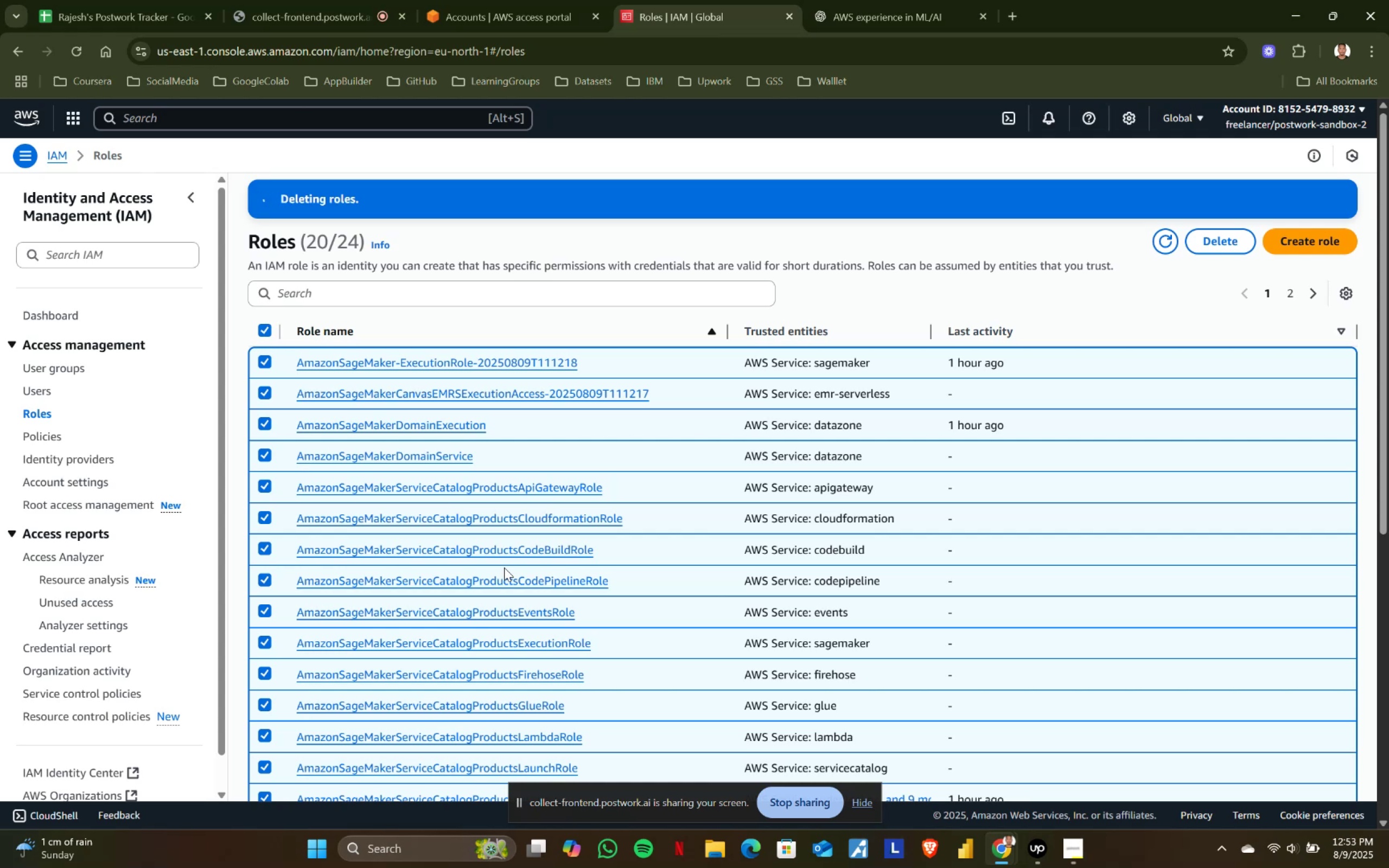 
scroll: coordinate [504, 567], scroll_direction: down, amount: 5.0
 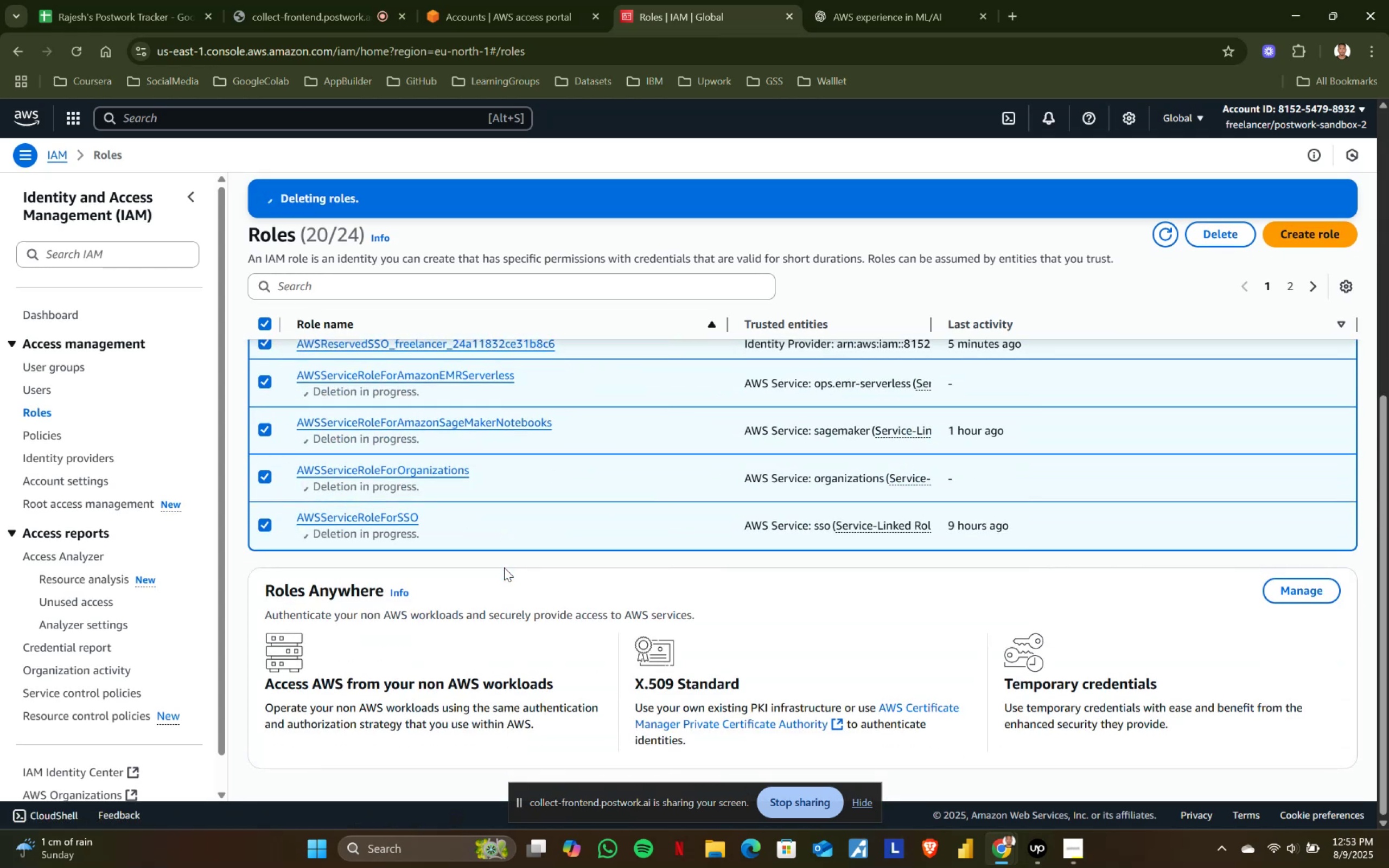 
scroll: coordinate [504, 567], scroll_direction: up, amount: 3.0
 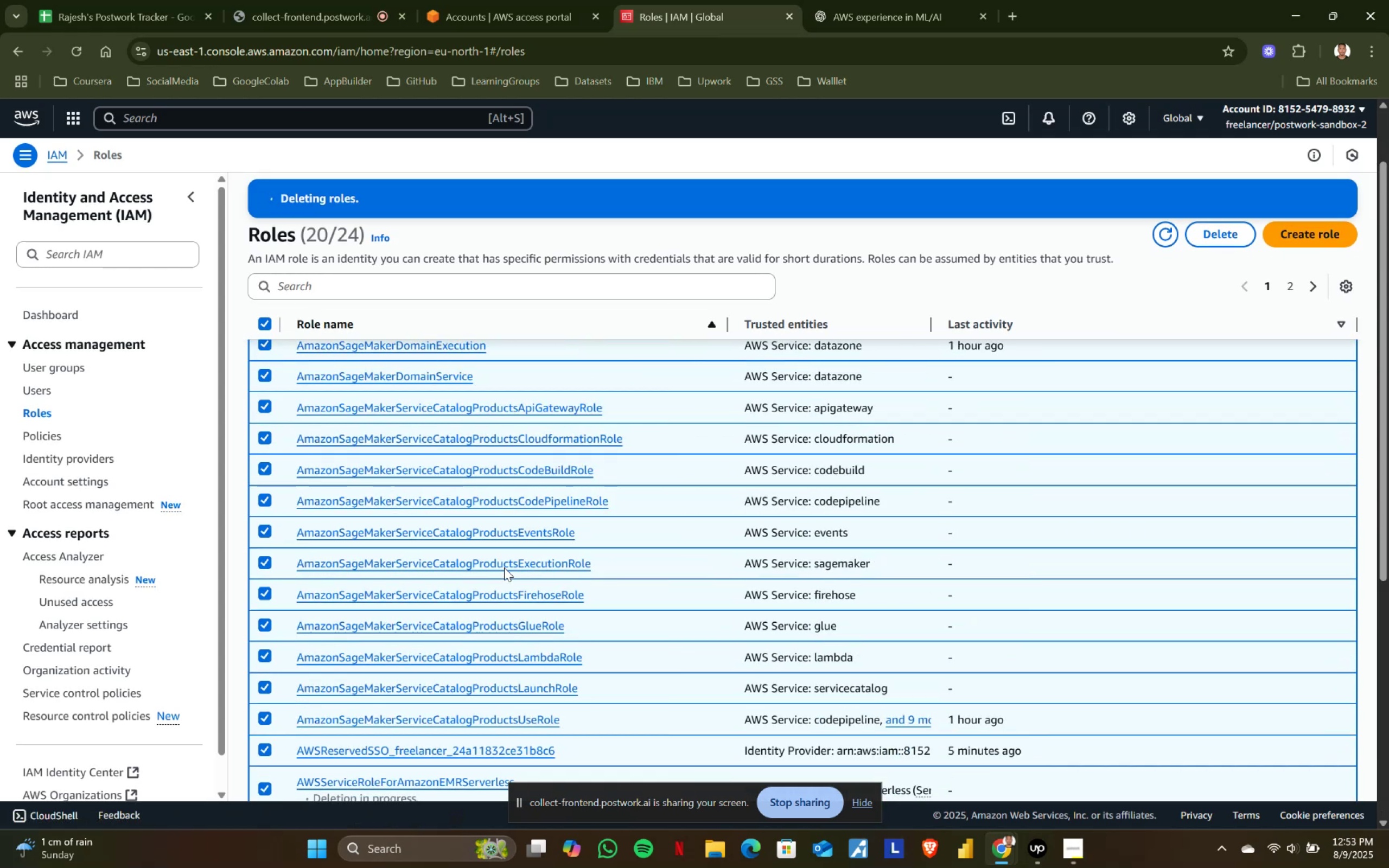 
scroll: coordinate [504, 567], scroll_direction: down, amount: 1.0
 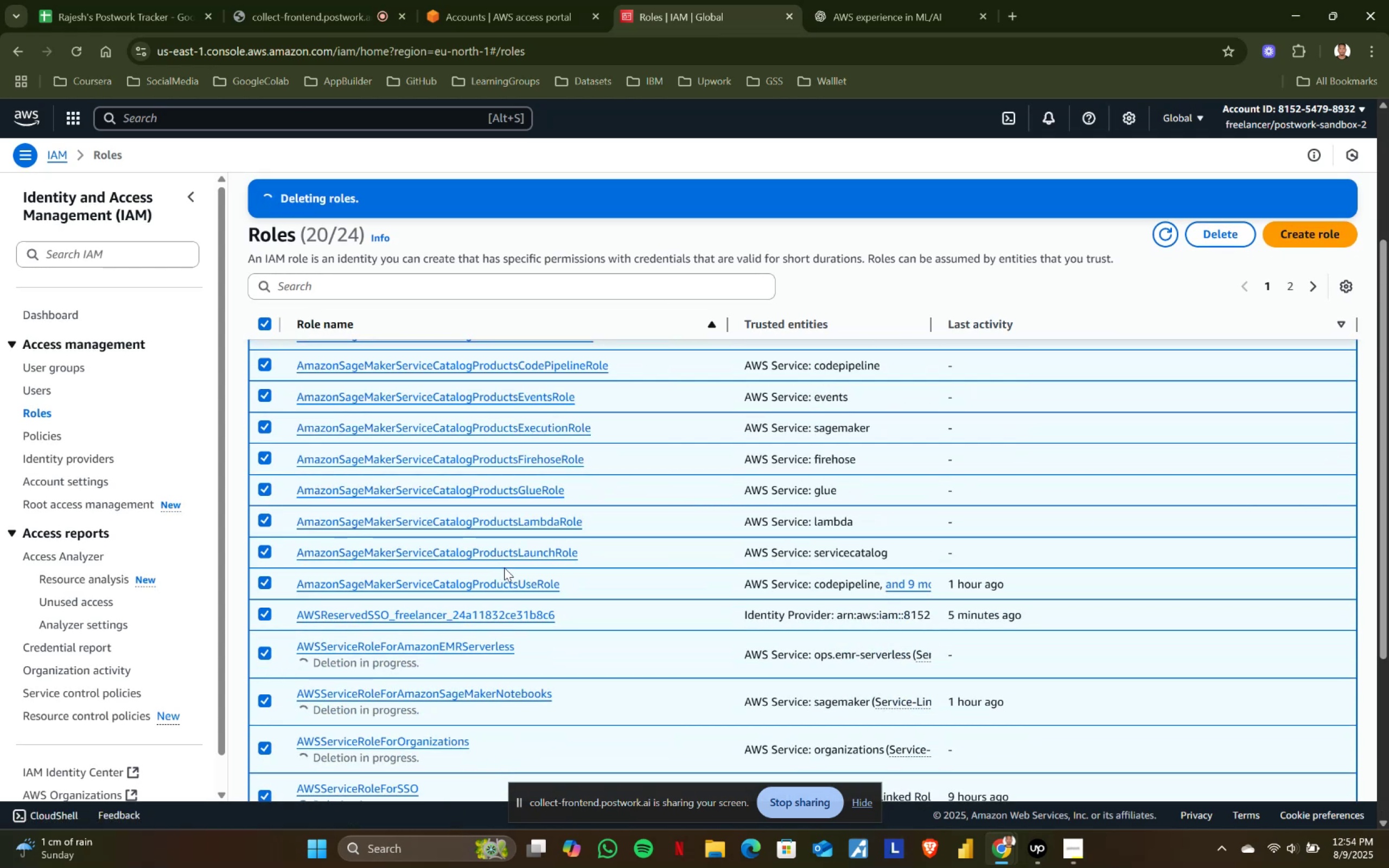 
scroll: coordinate [504, 567], scroll_direction: up, amount: 6.0
 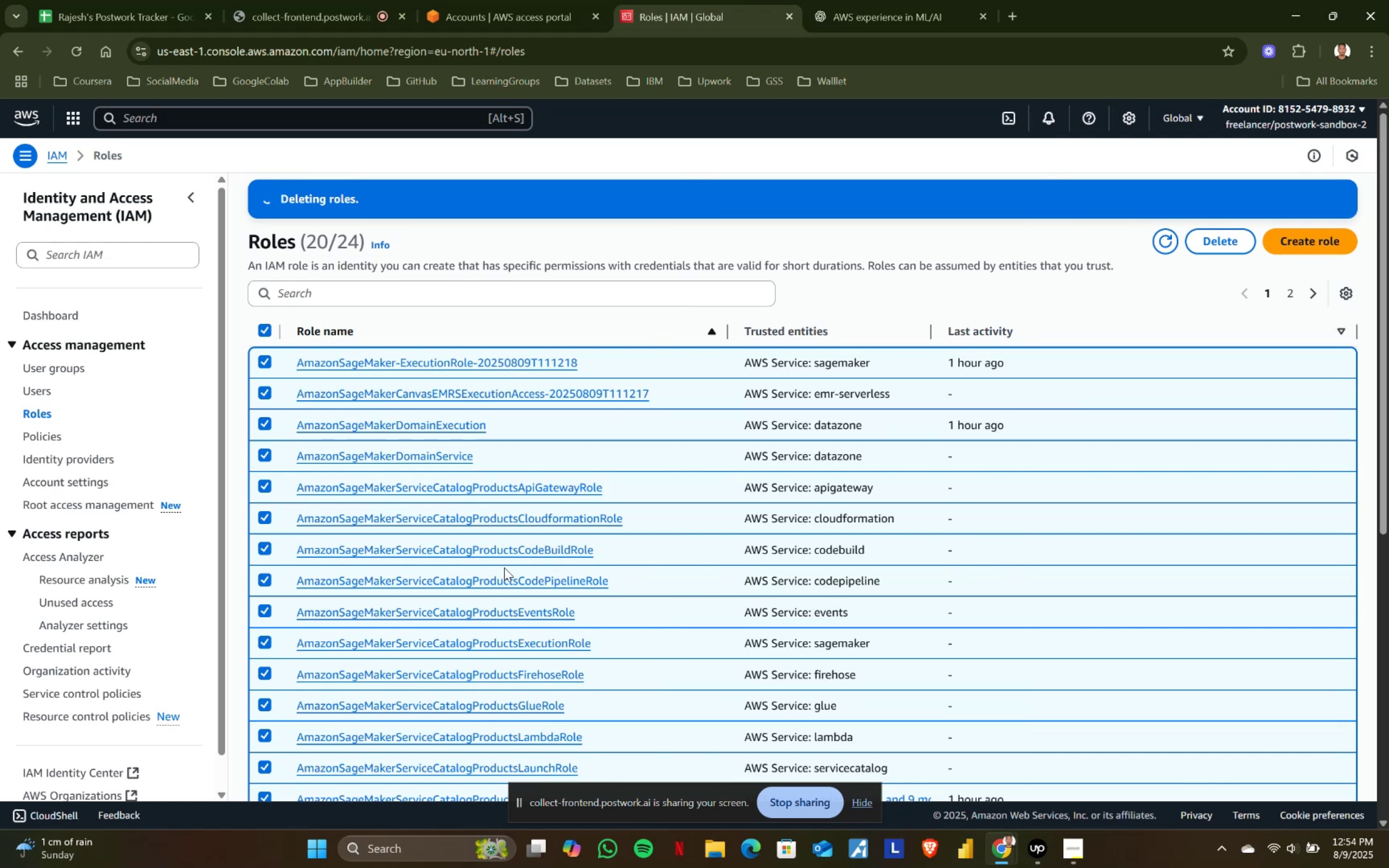 
wait(8.05)
 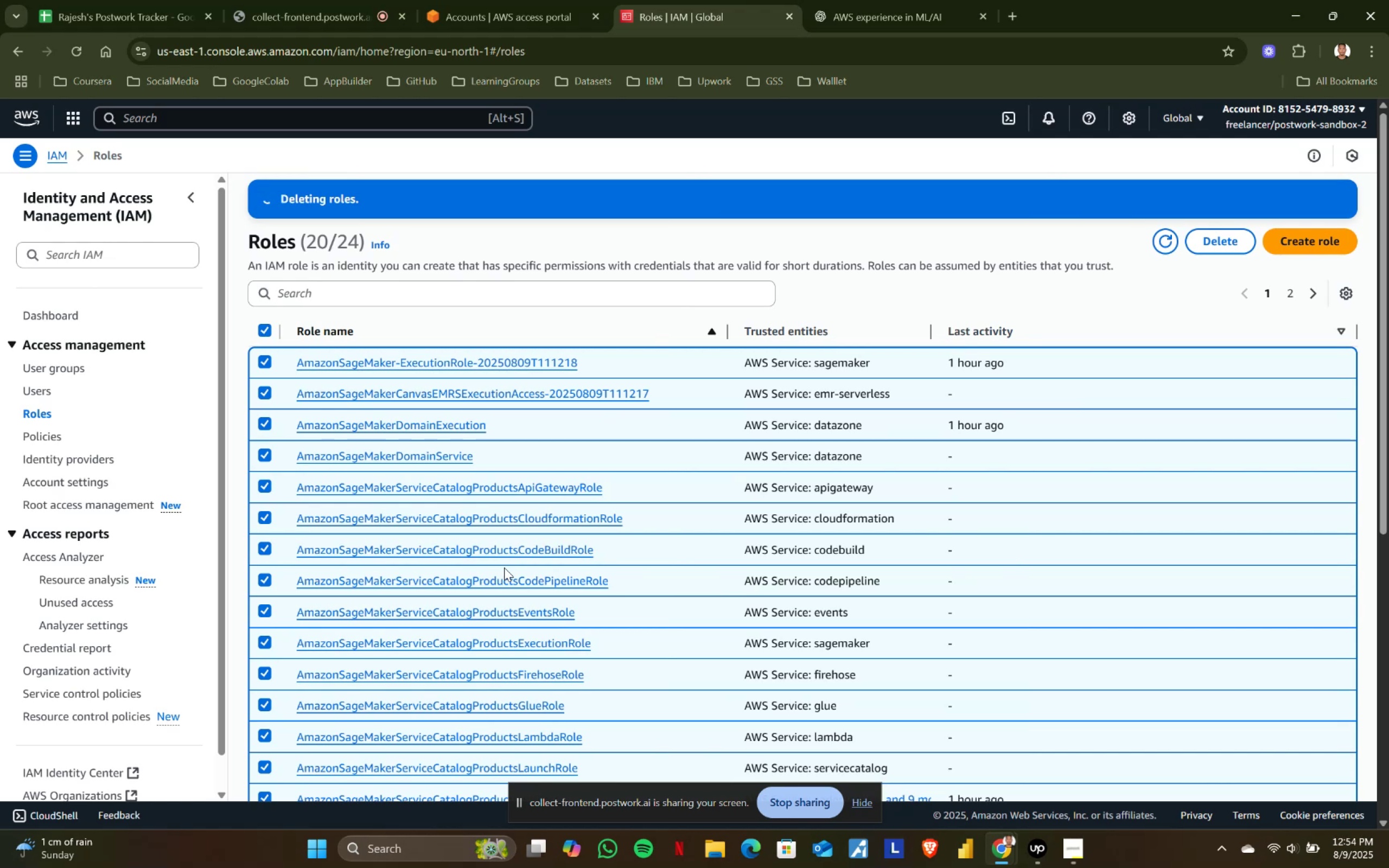 
left_click([1343, 197])
 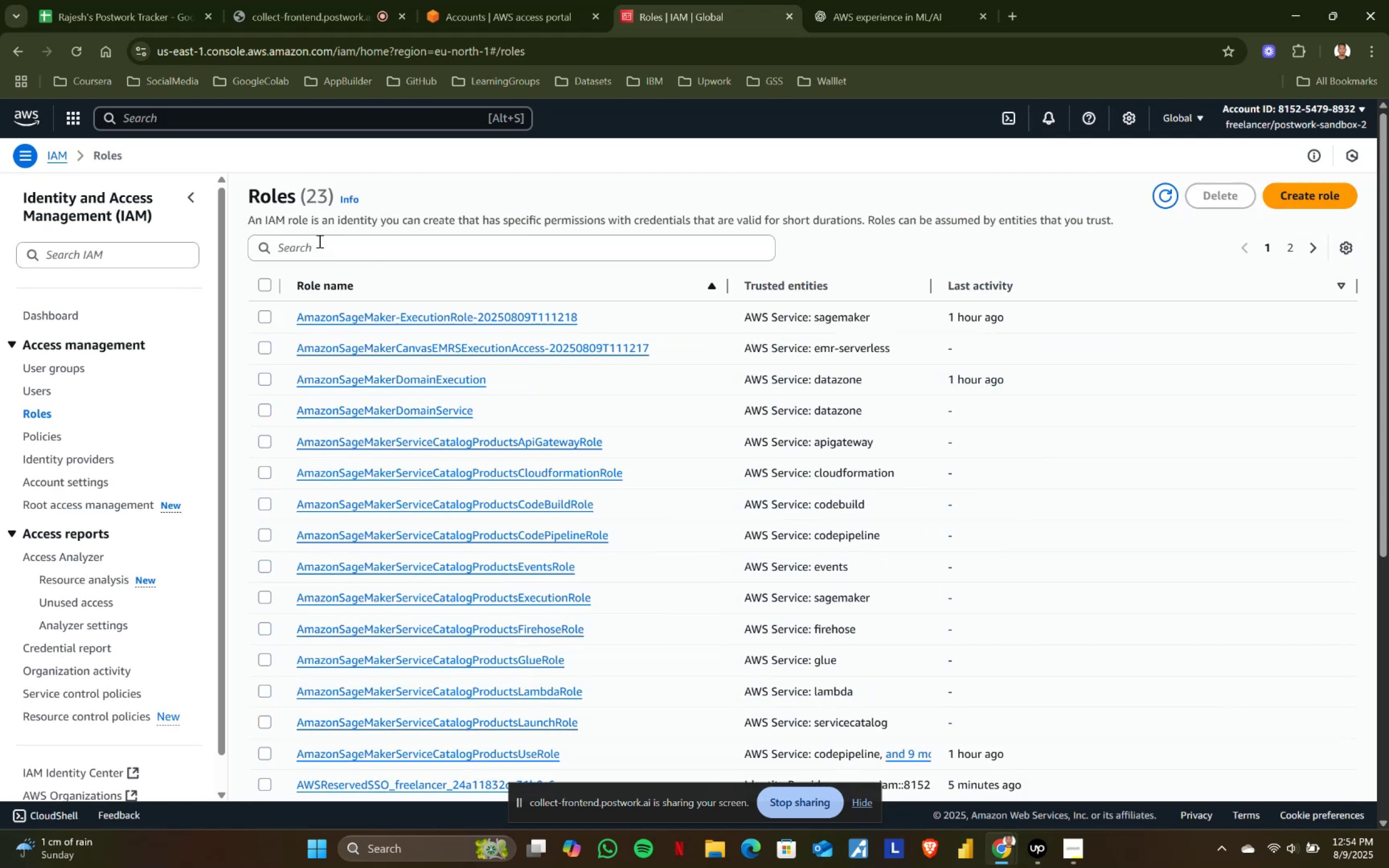 
scroll: coordinate [557, 668], scroll_direction: down, amount: 6.0
 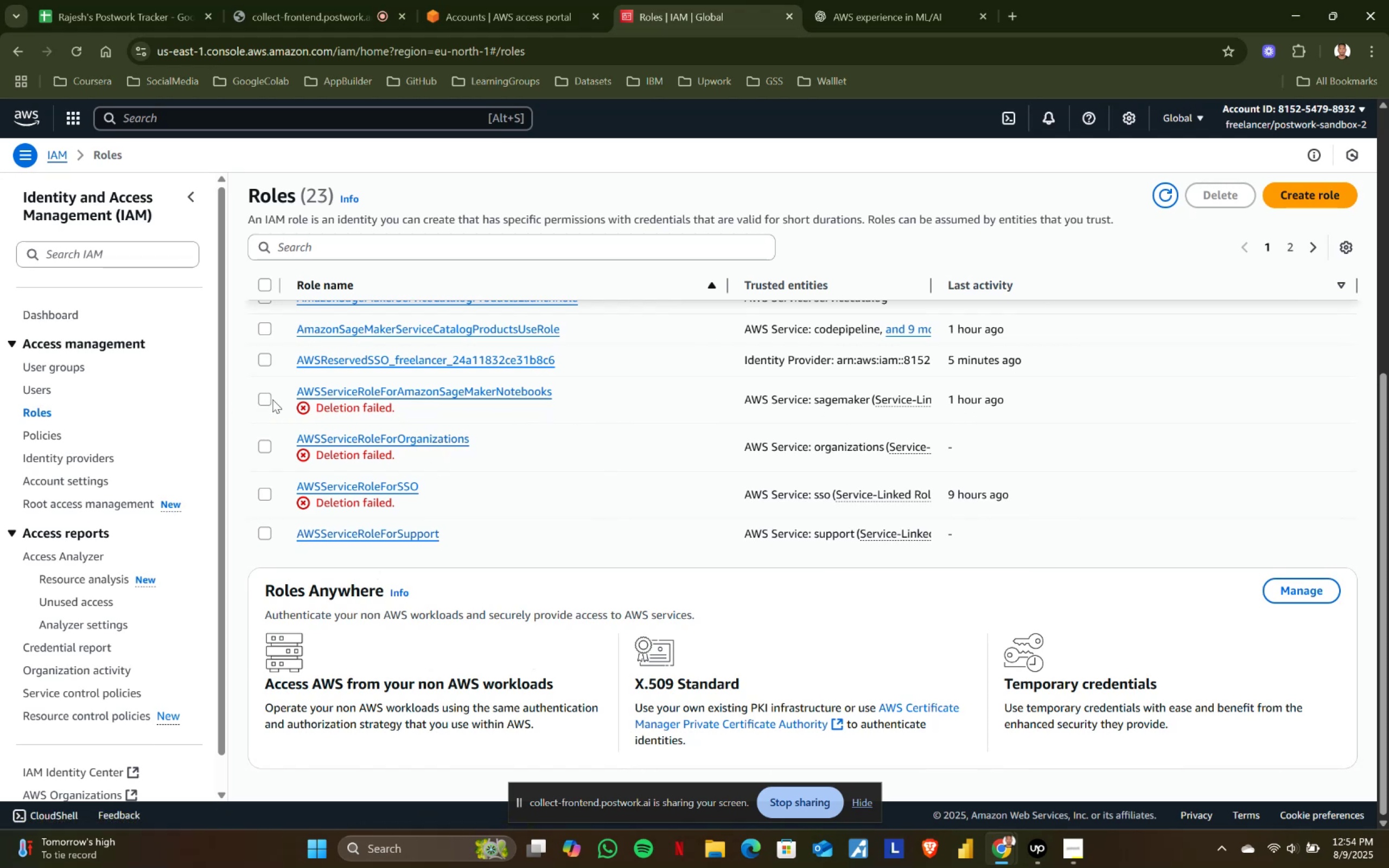 
wait(5.79)
 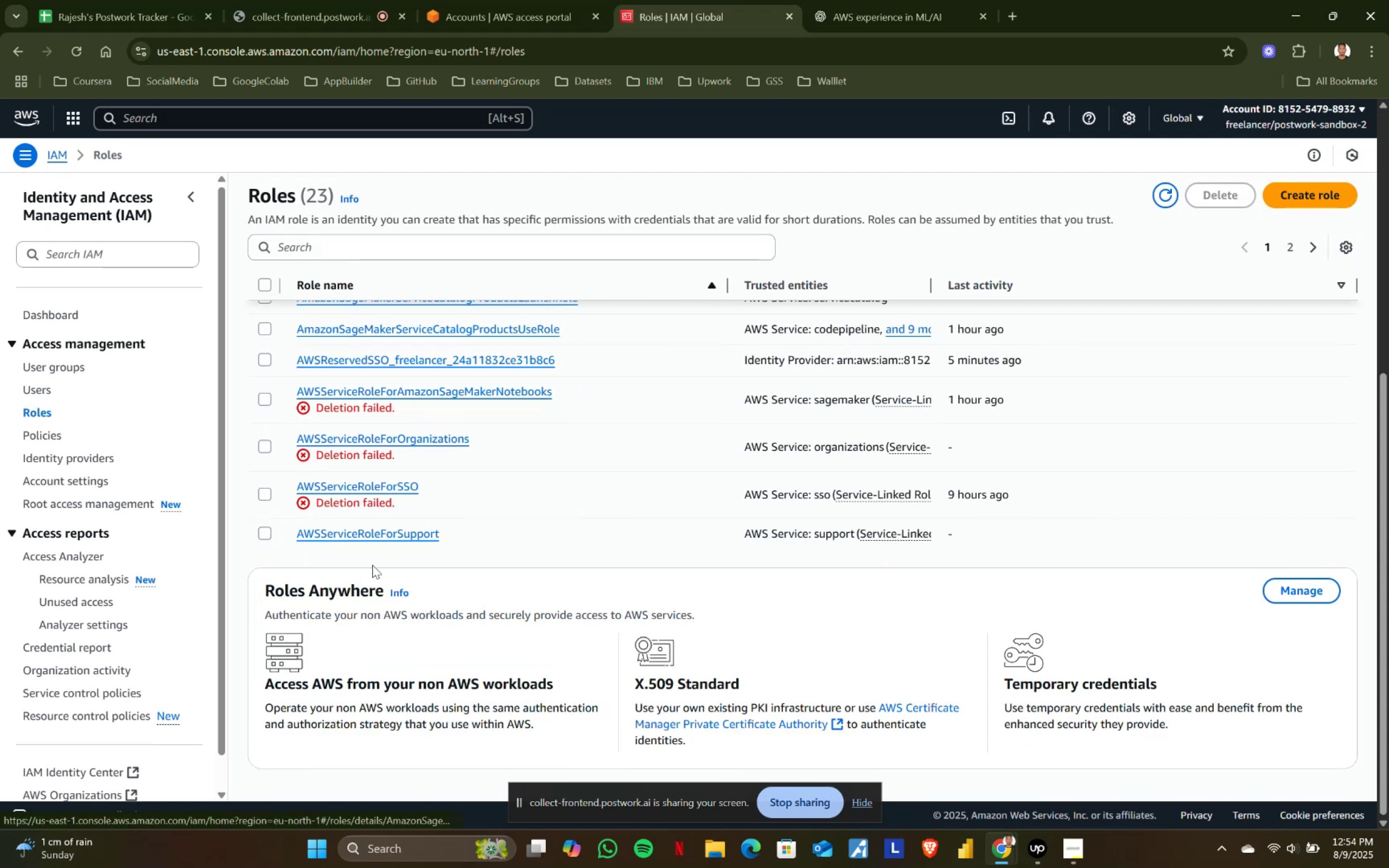 
left_click([260, 446])
 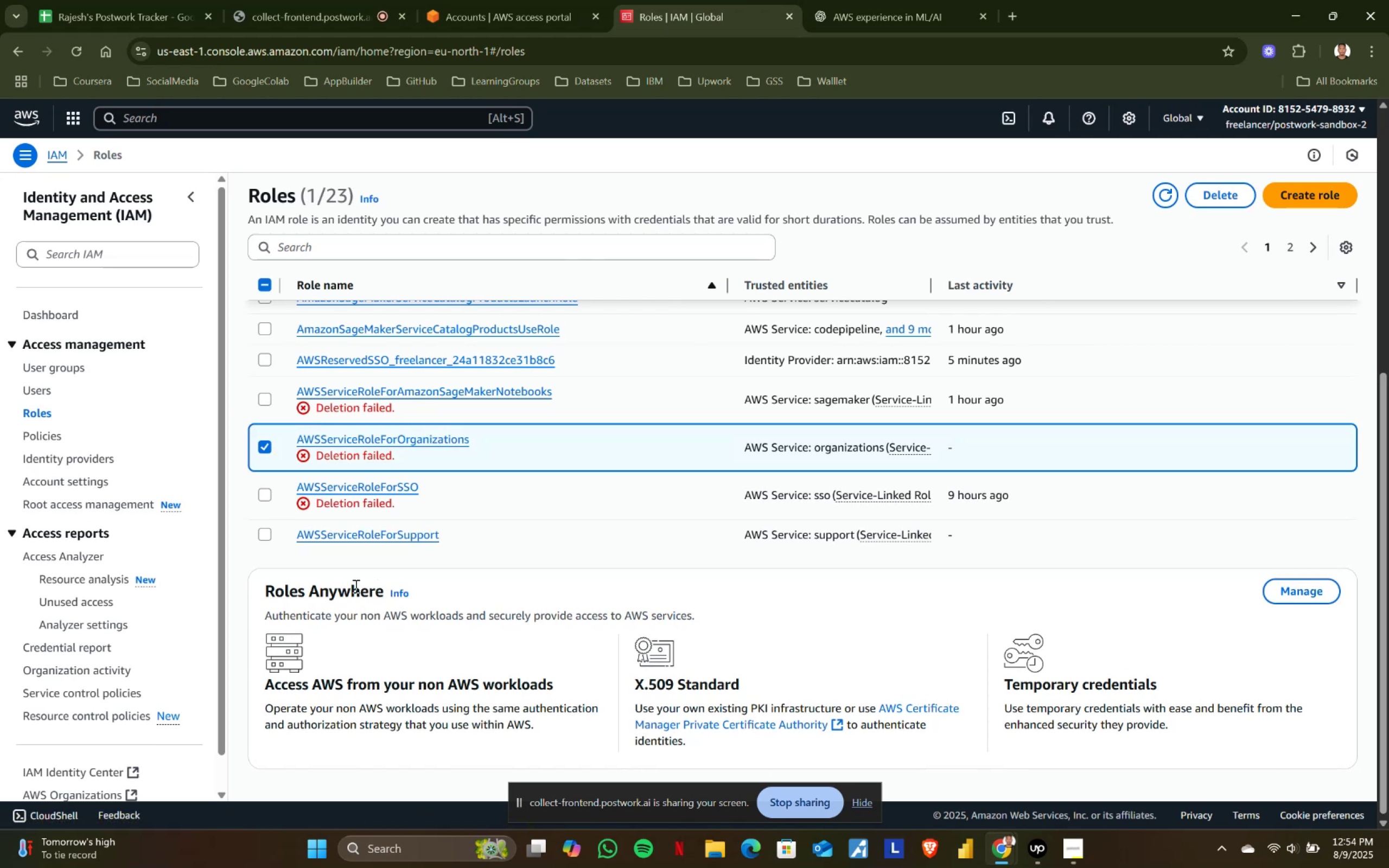 
left_click([550, 578])
 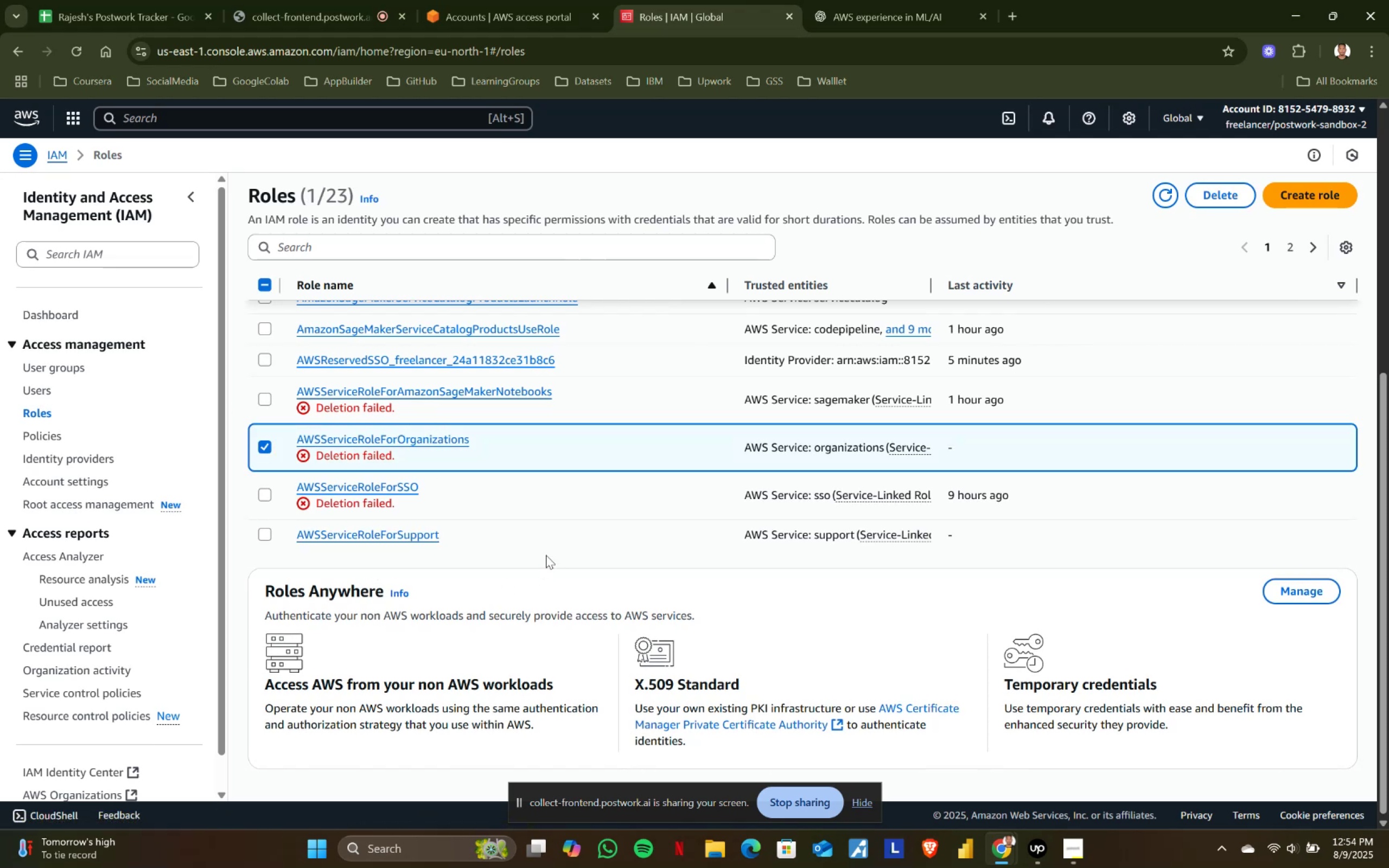 
left_click([566, 547])
 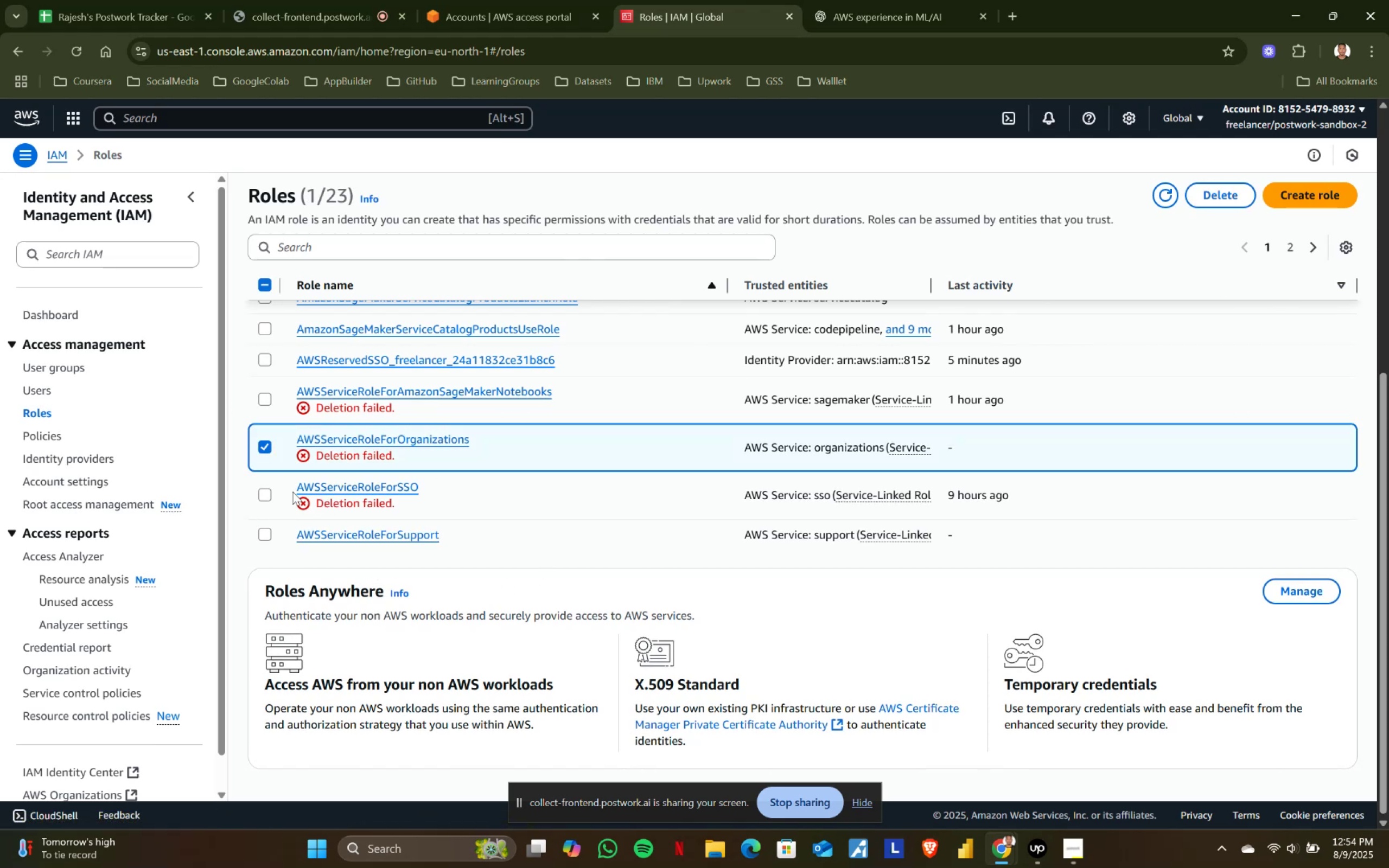 
left_click([263, 449])
 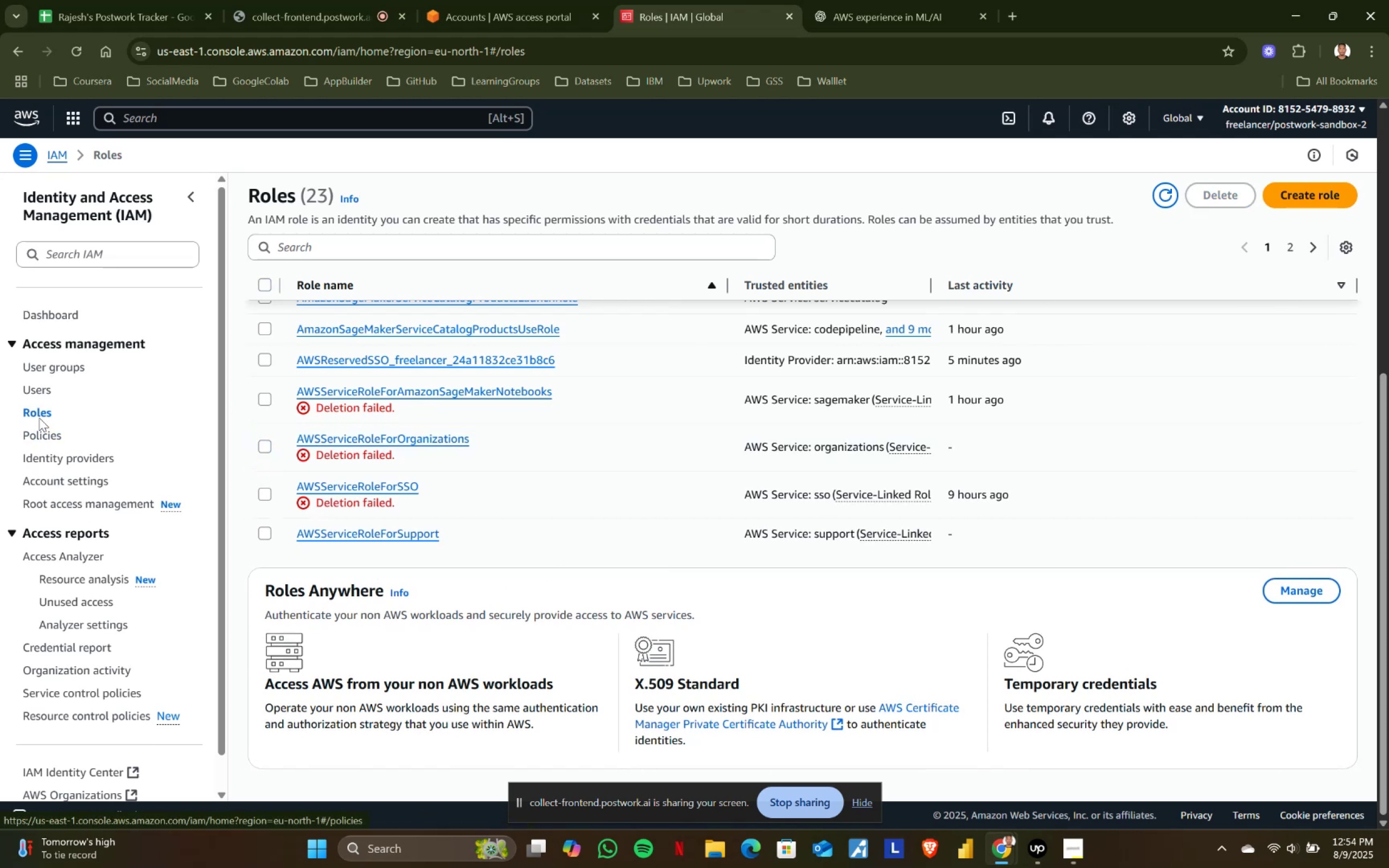 
left_click([40, 386])
 